 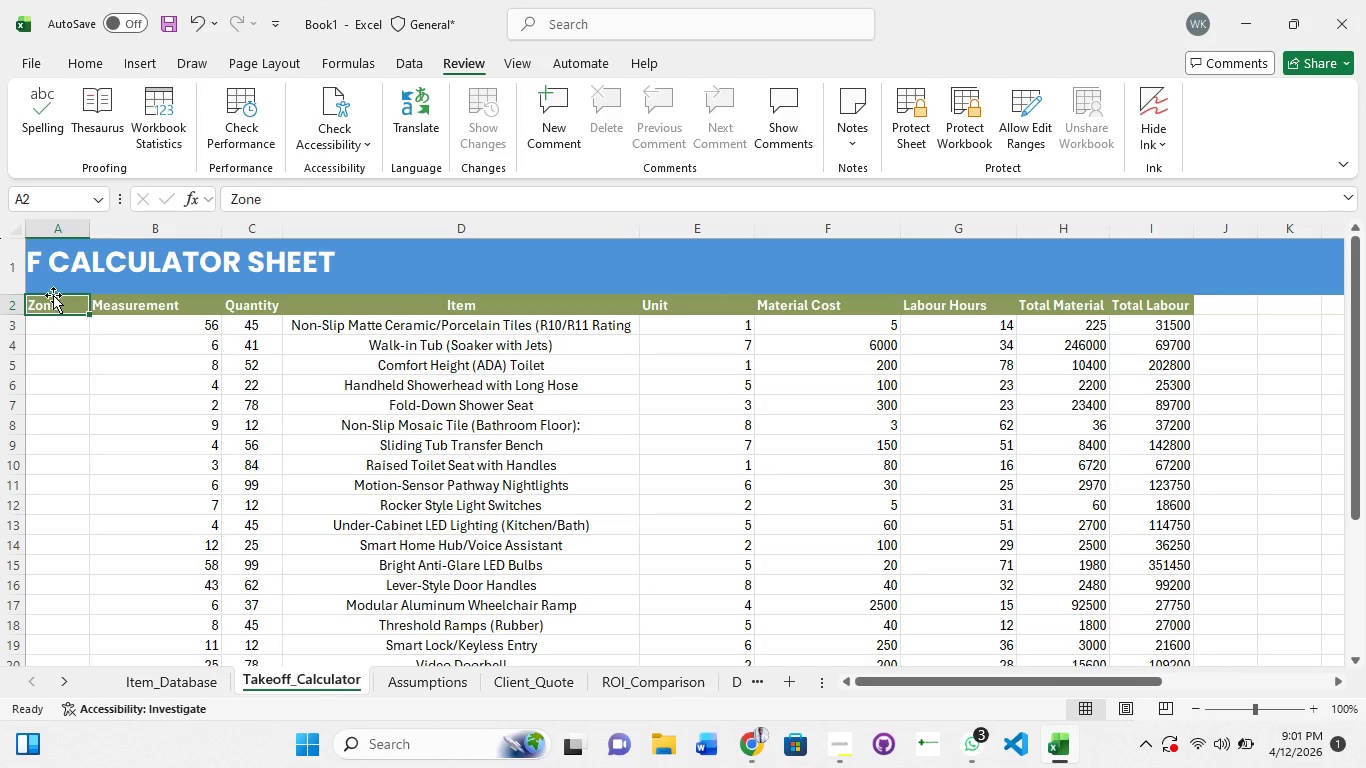 
left_click([56, 234])
 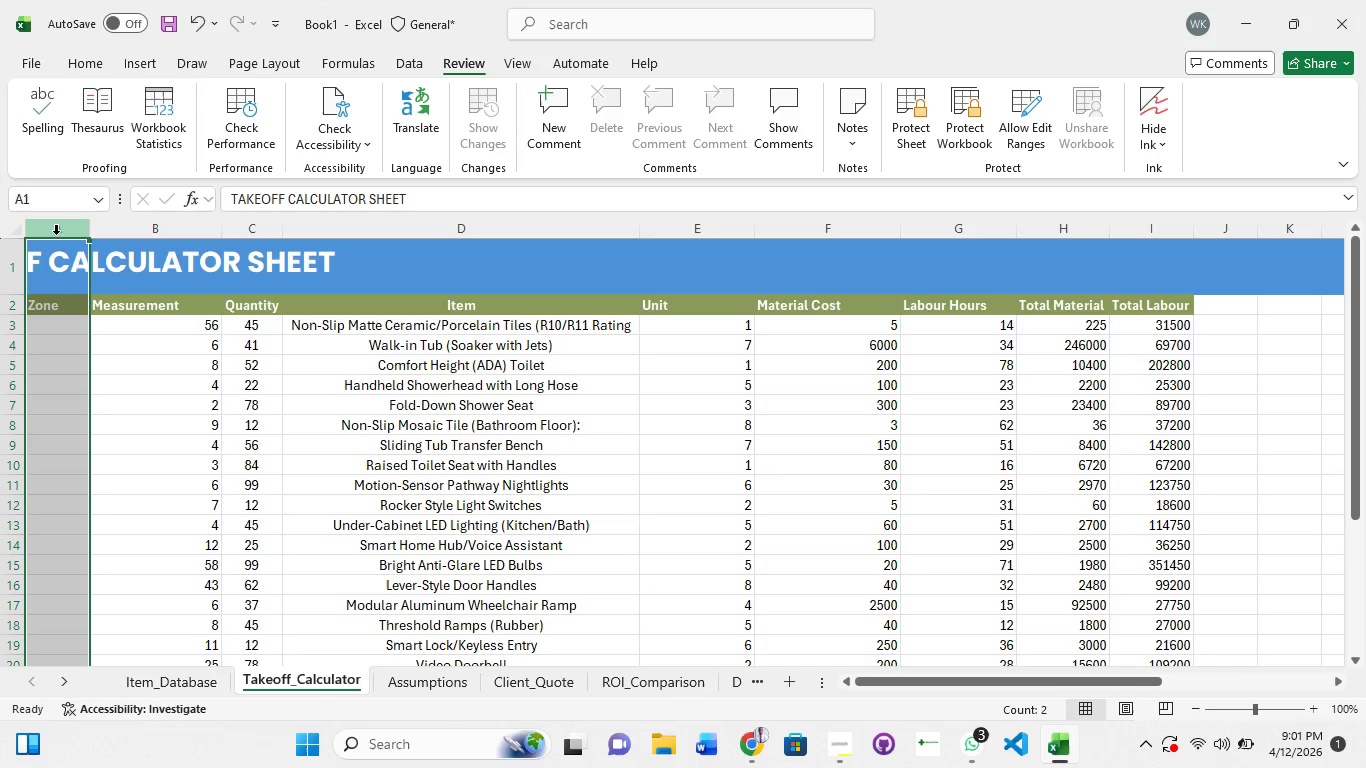 
left_click([56, 234])
 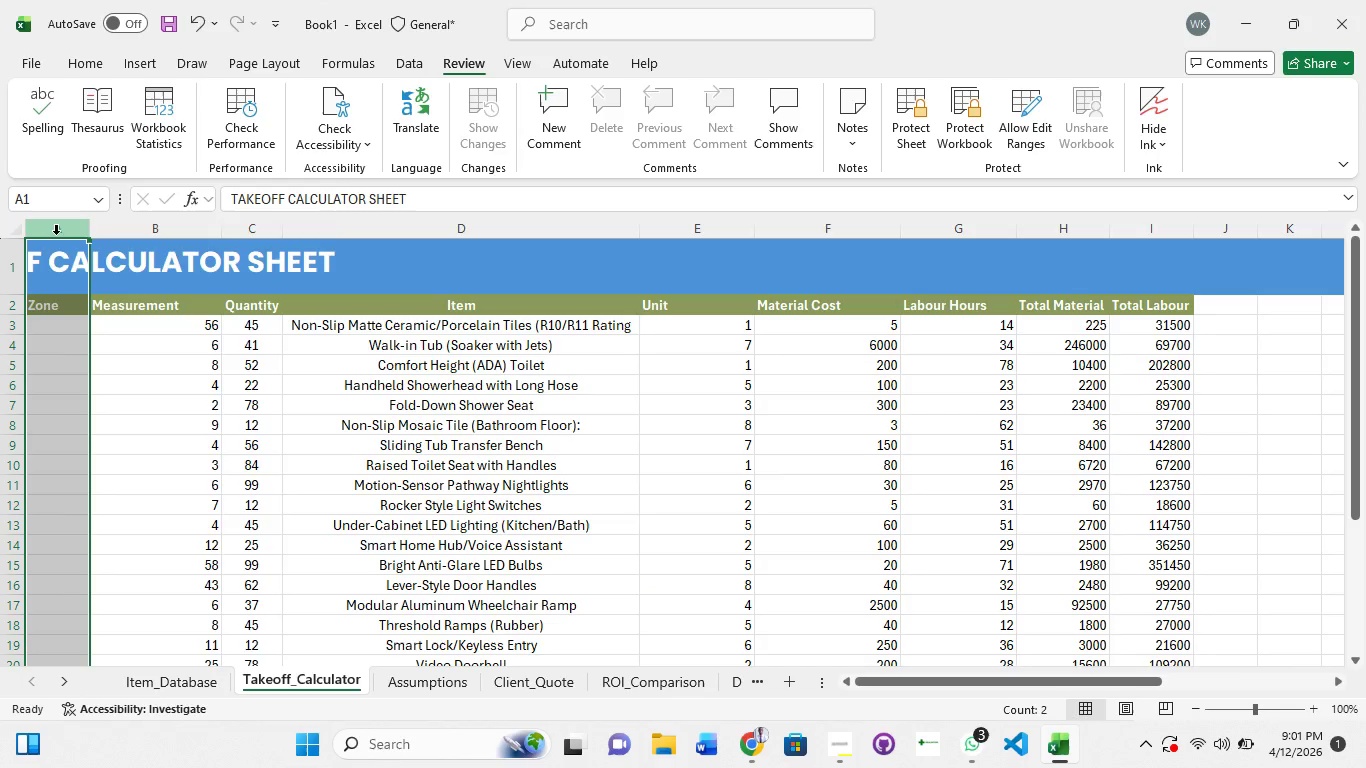 
right_click([56, 234])
 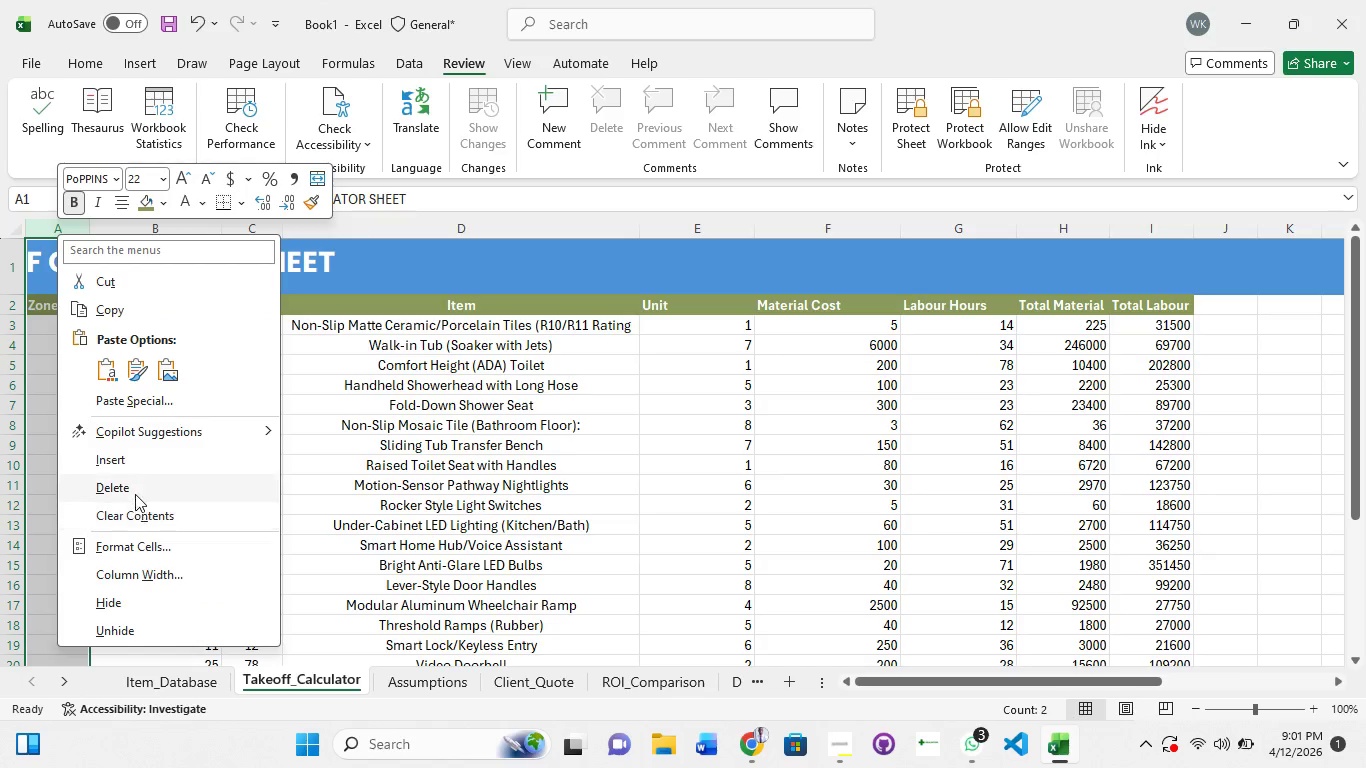 
left_click([135, 490])
 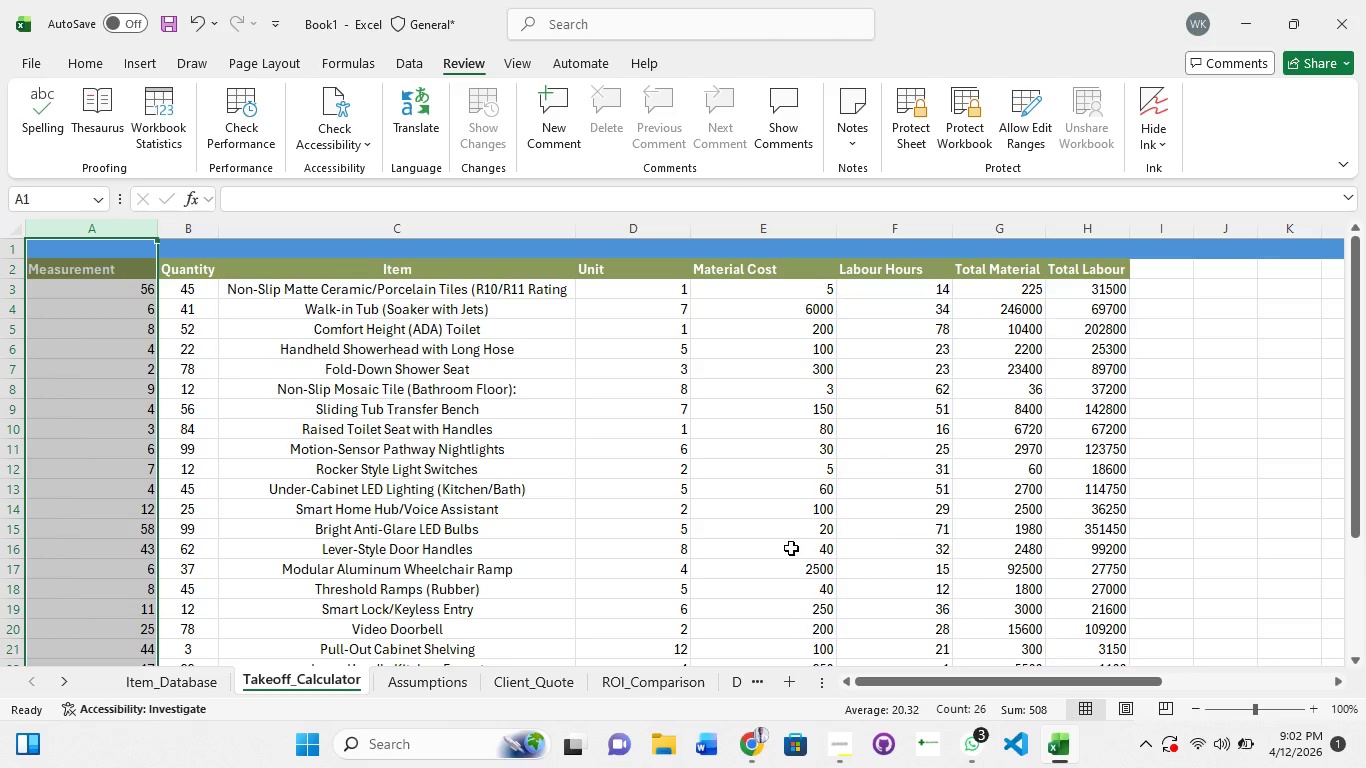 
left_click([423, 509])
 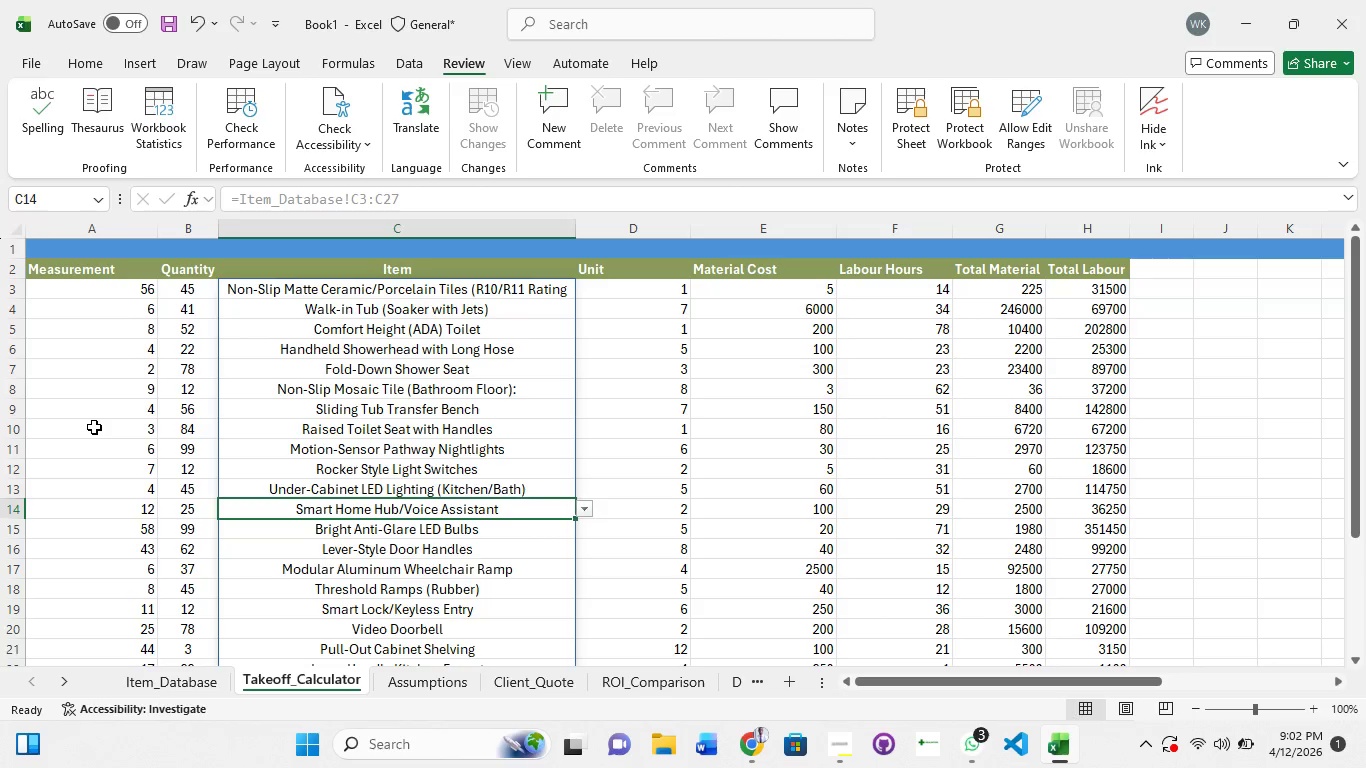 
key(Control+Z)
 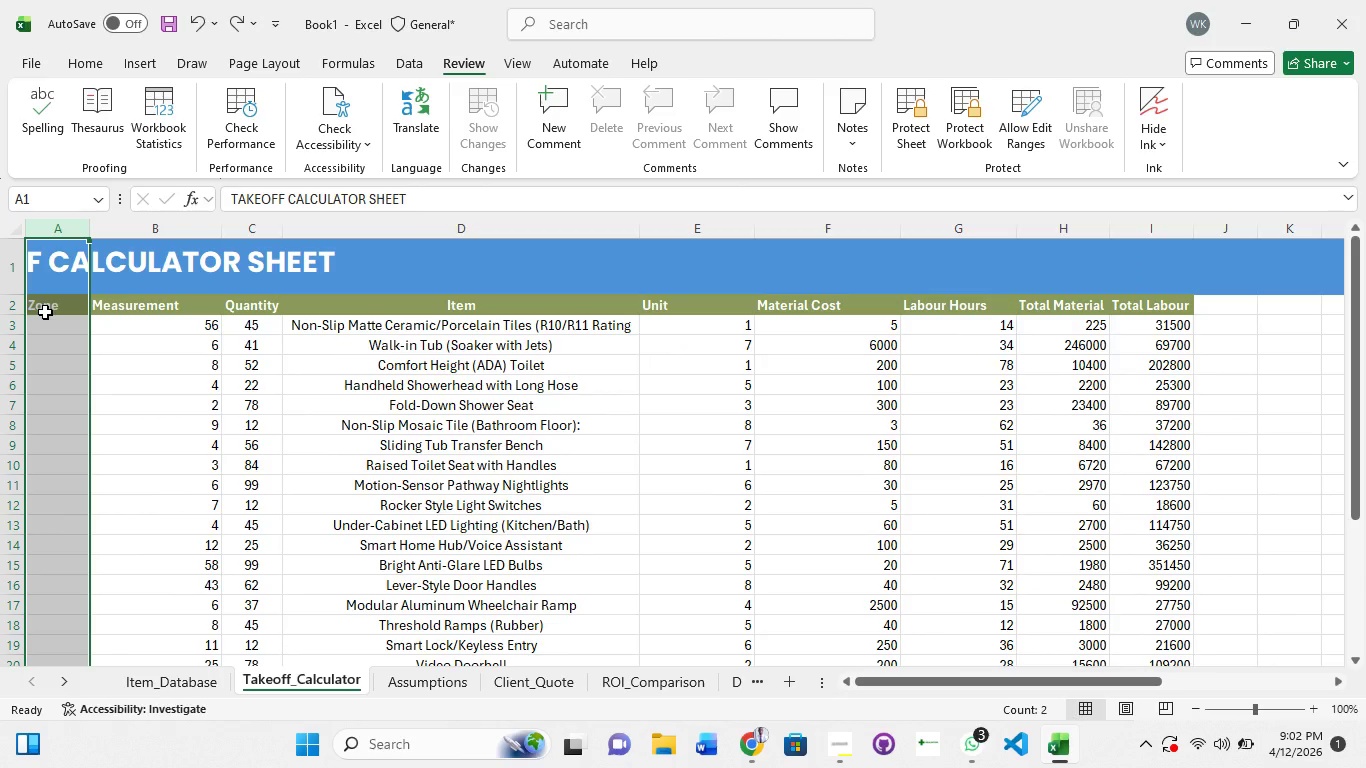 
scroll: coordinate [94, 427], scroll_direction: up, amount: 5.0
 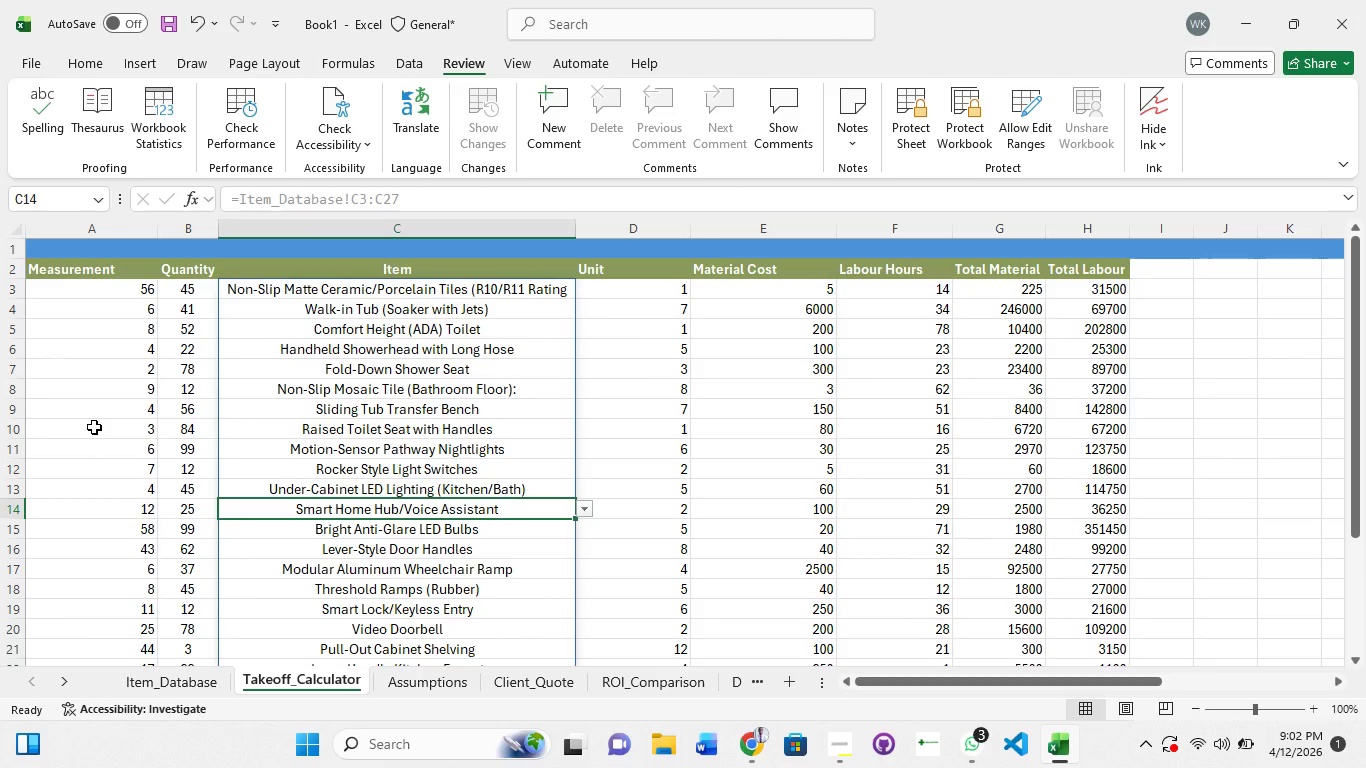 
wait(6.72)
 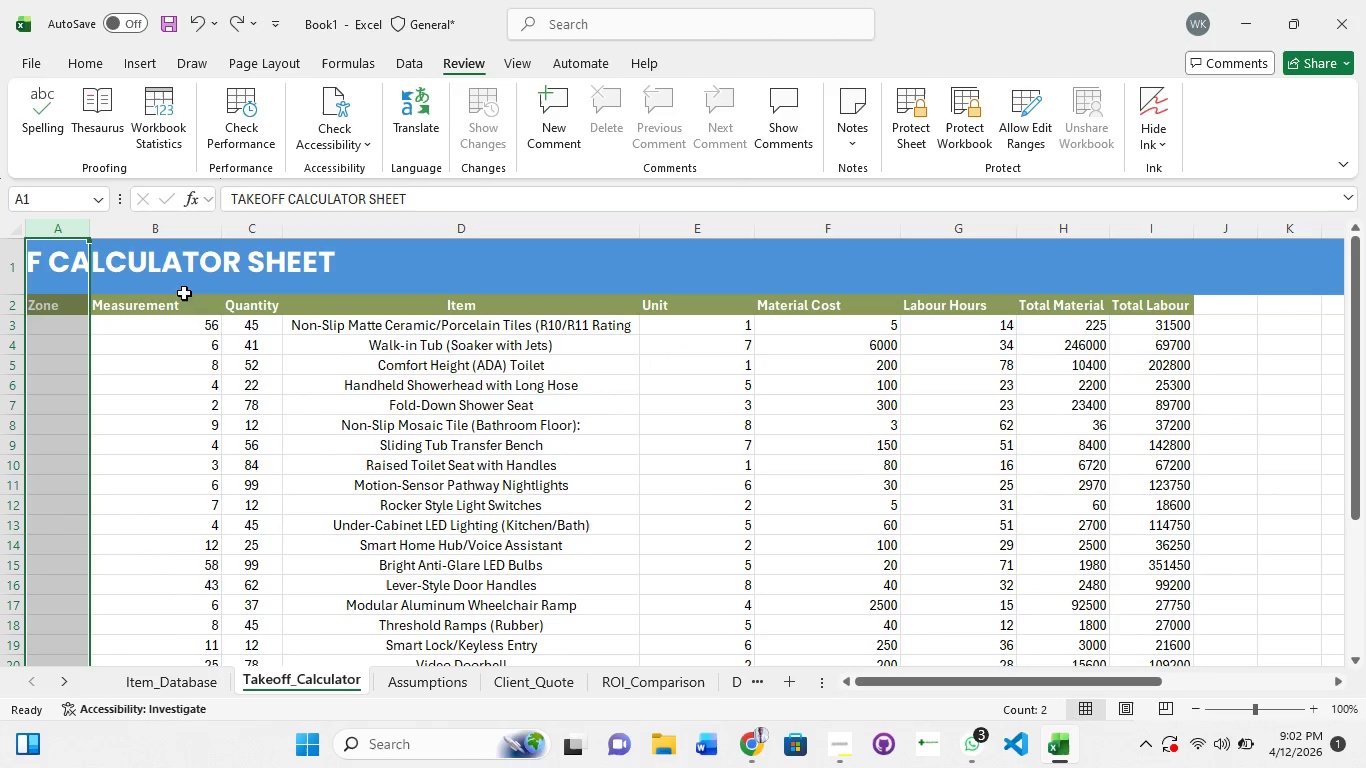 
key(Backspace)
 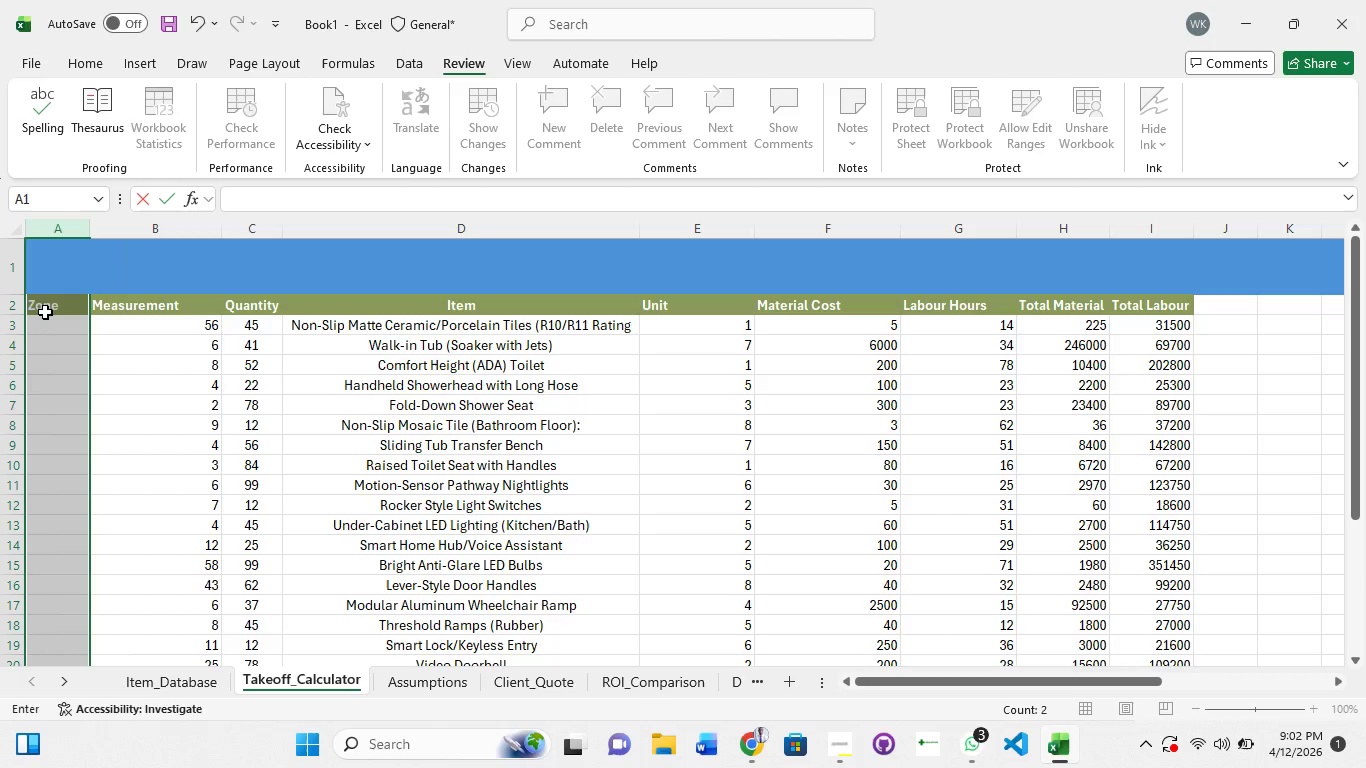 
key(Control+Z)
 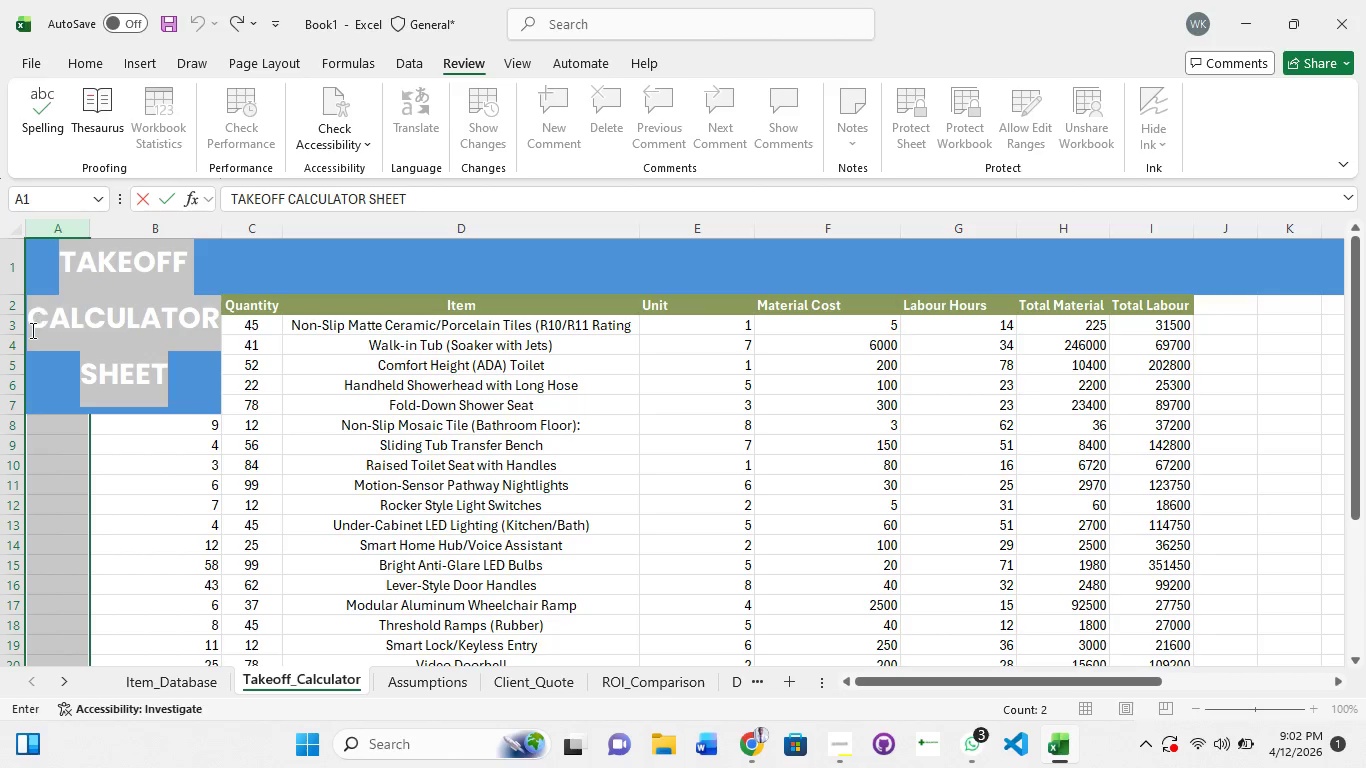 
key(Control+Z)
 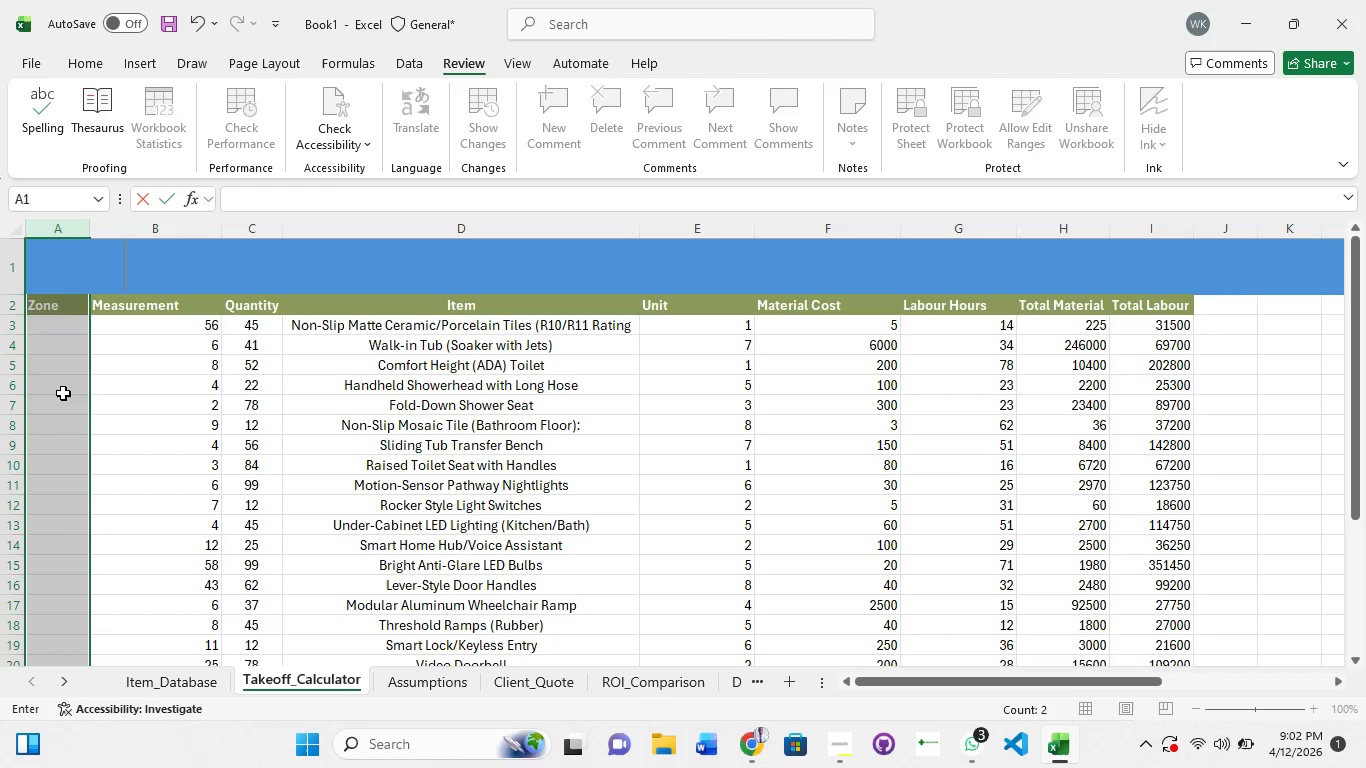 
left_click([63, 393])
 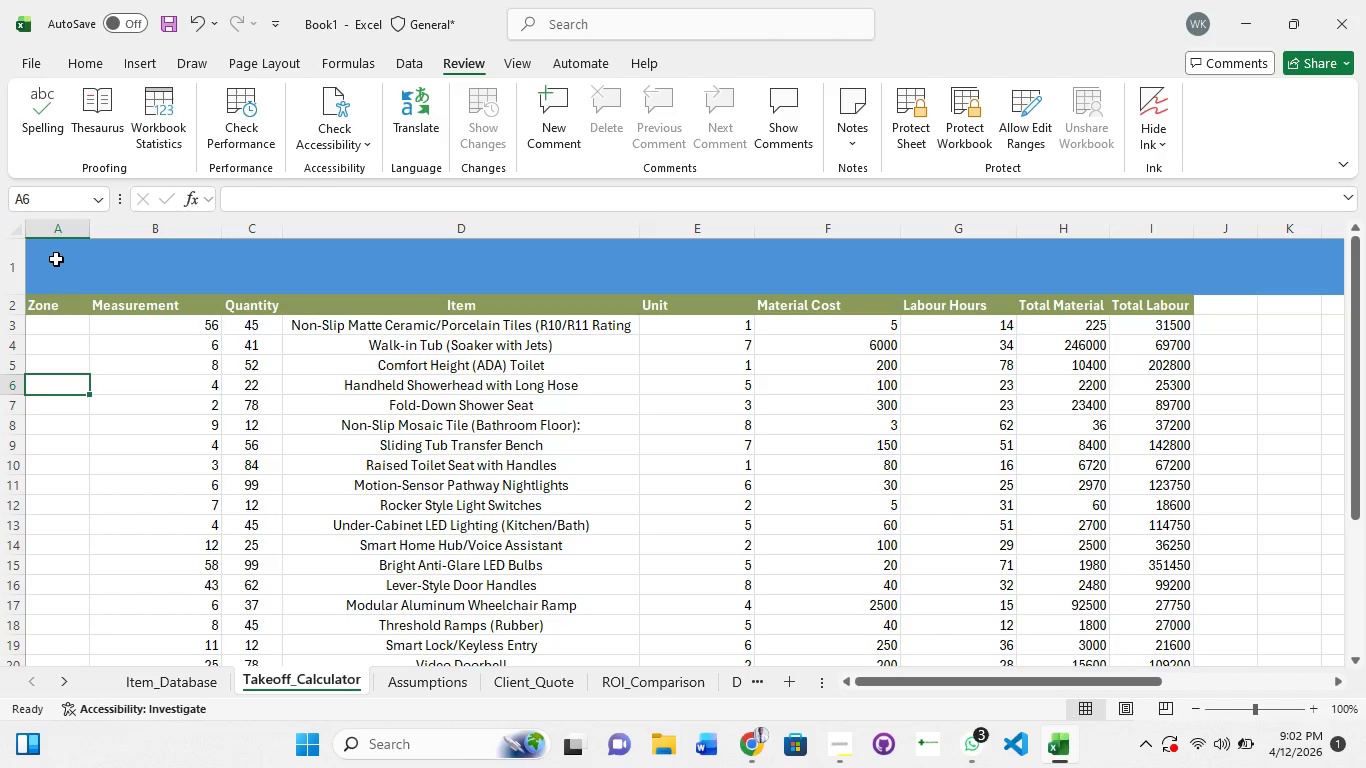 
left_click([56, 257])
 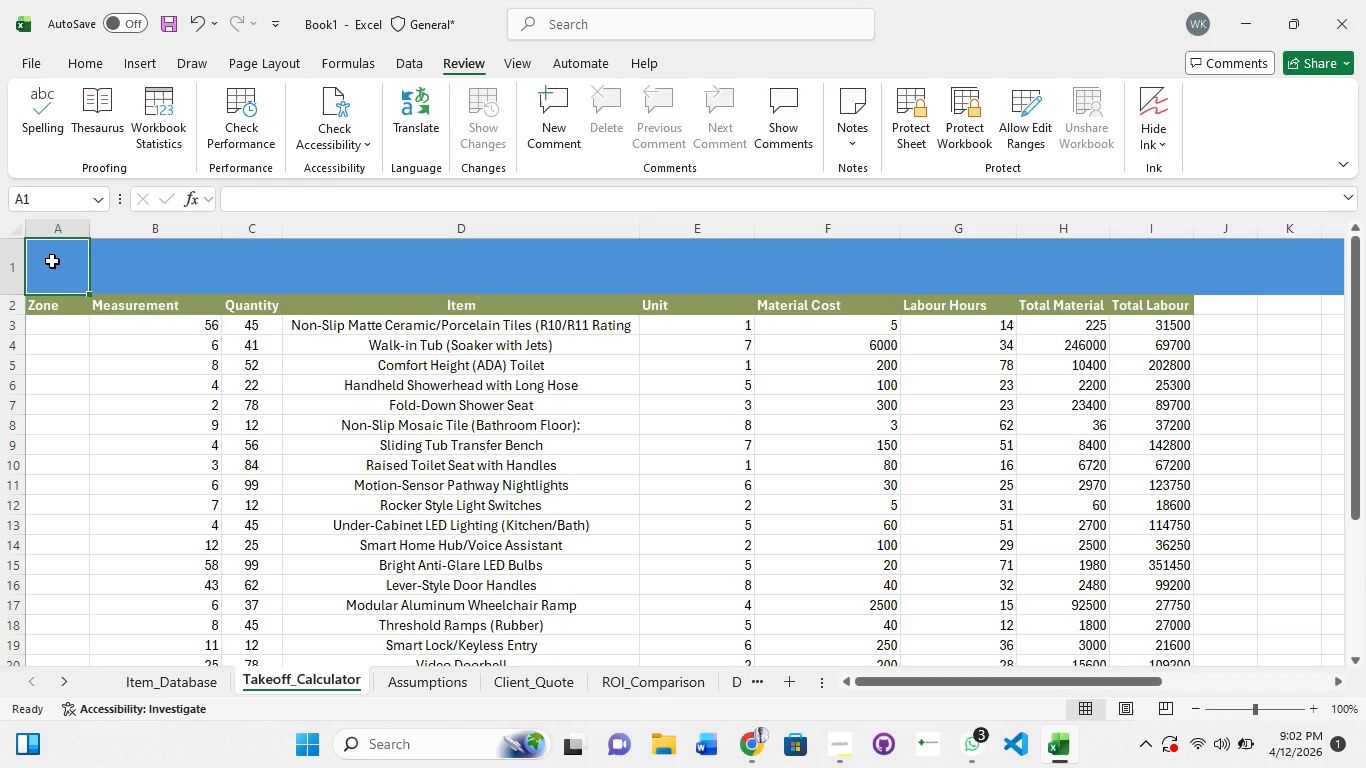 
key(Control+Z)
 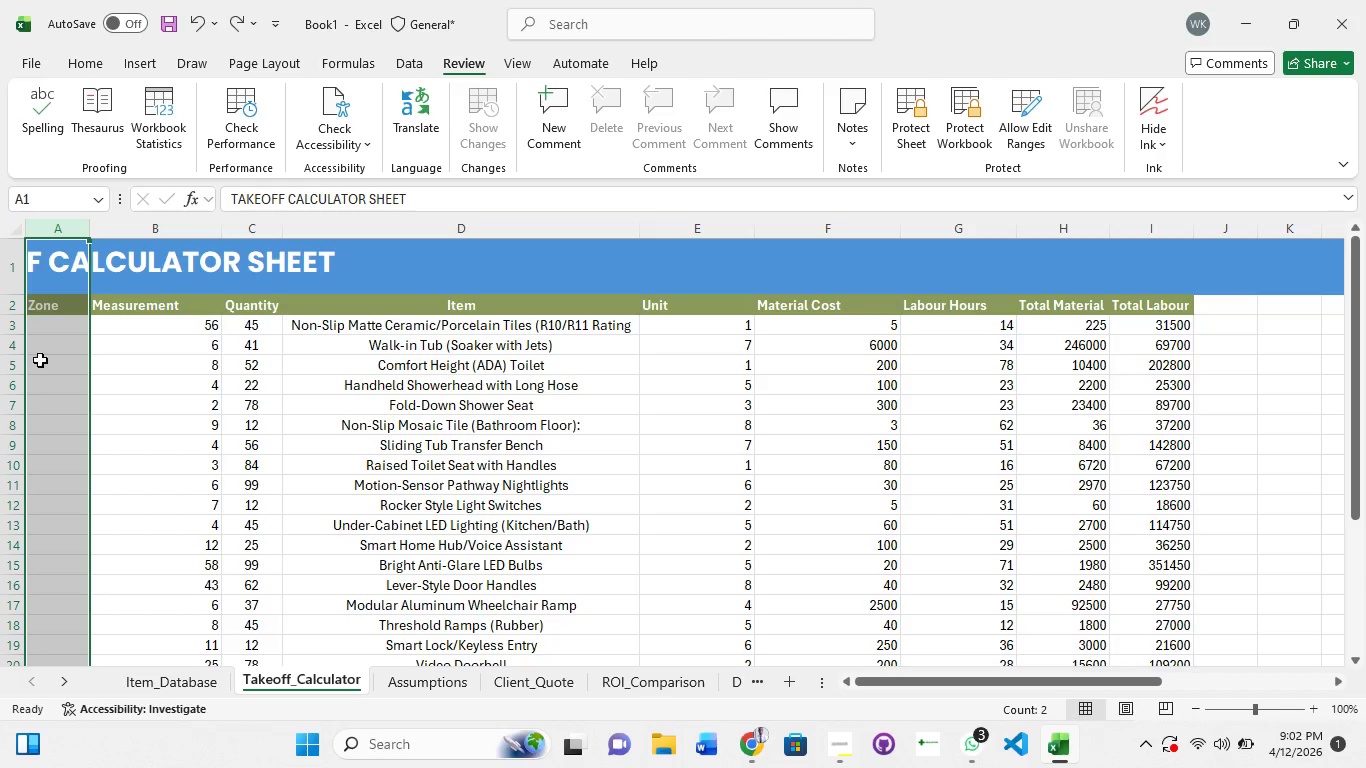 
left_click([100, 359])
 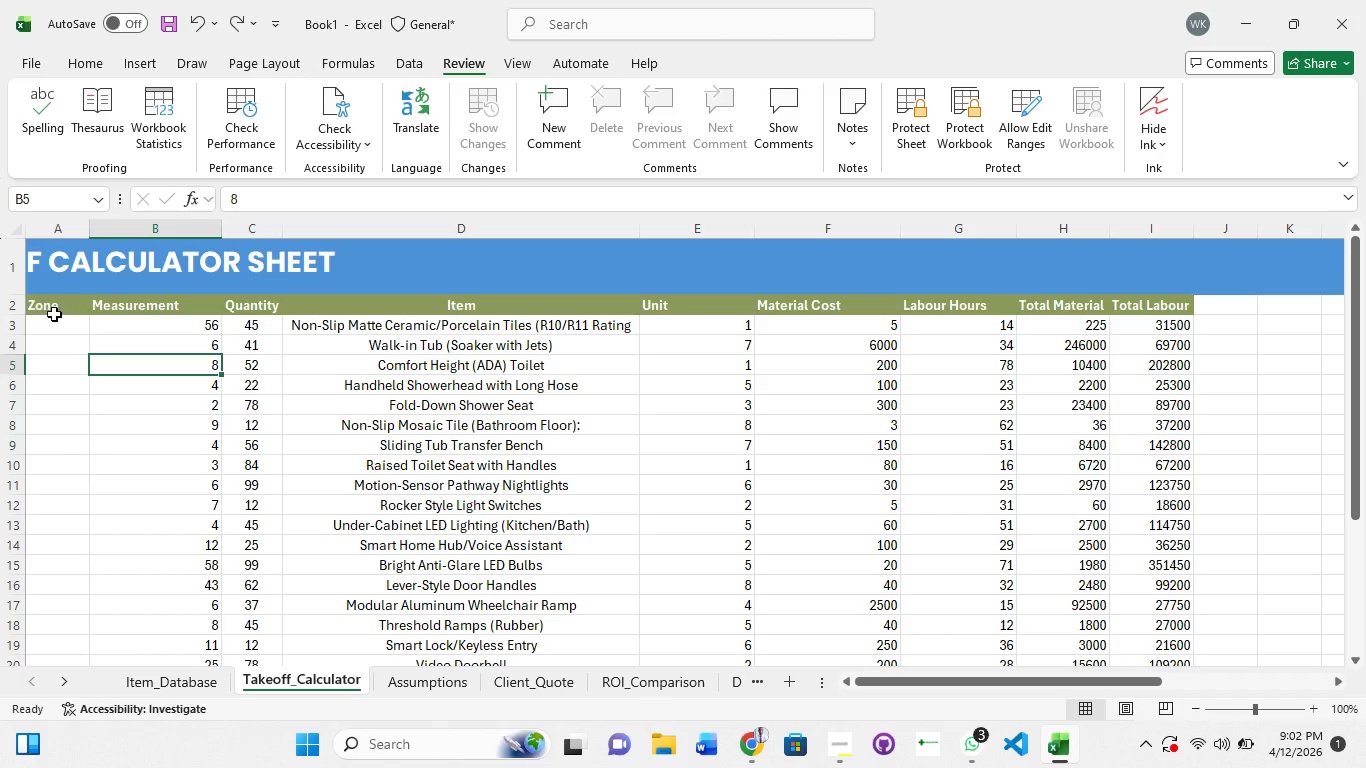 
left_click([54, 314])
 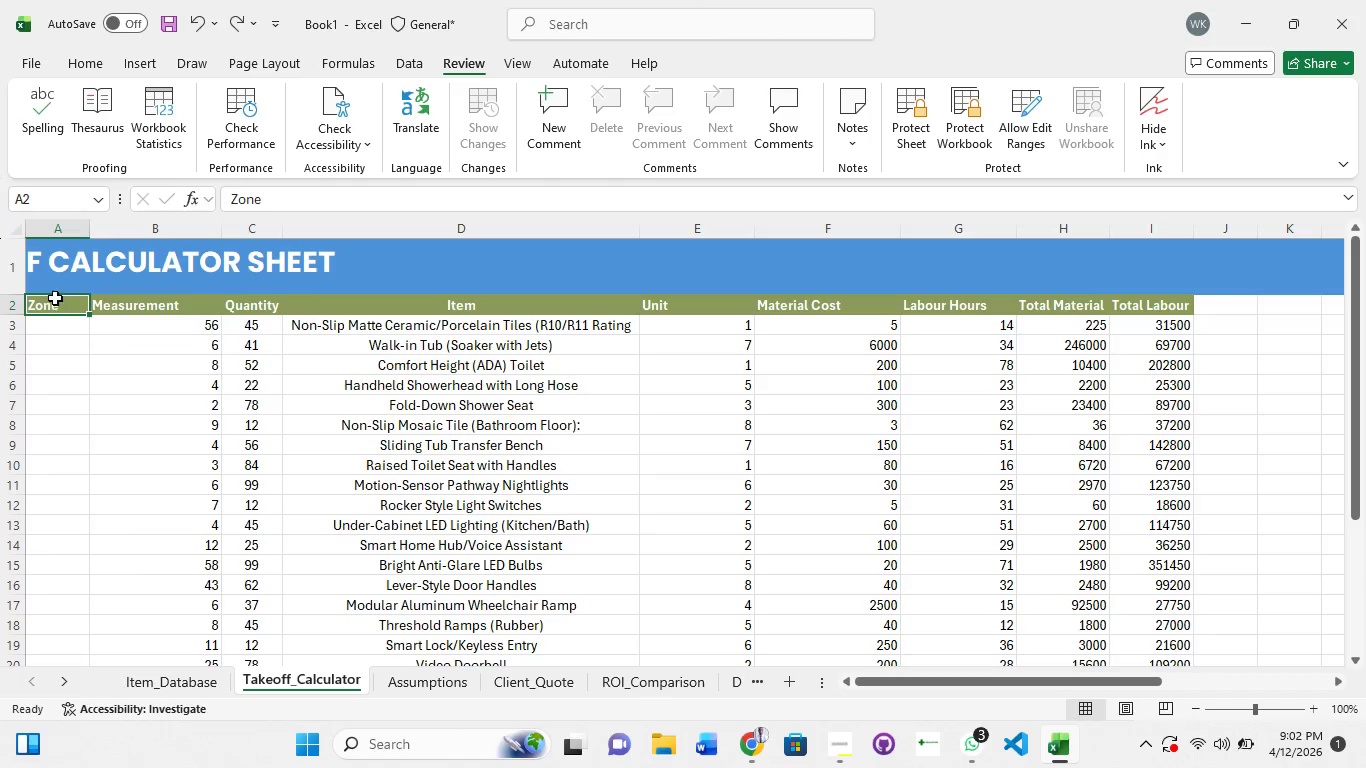 
left_click([63, 273])
 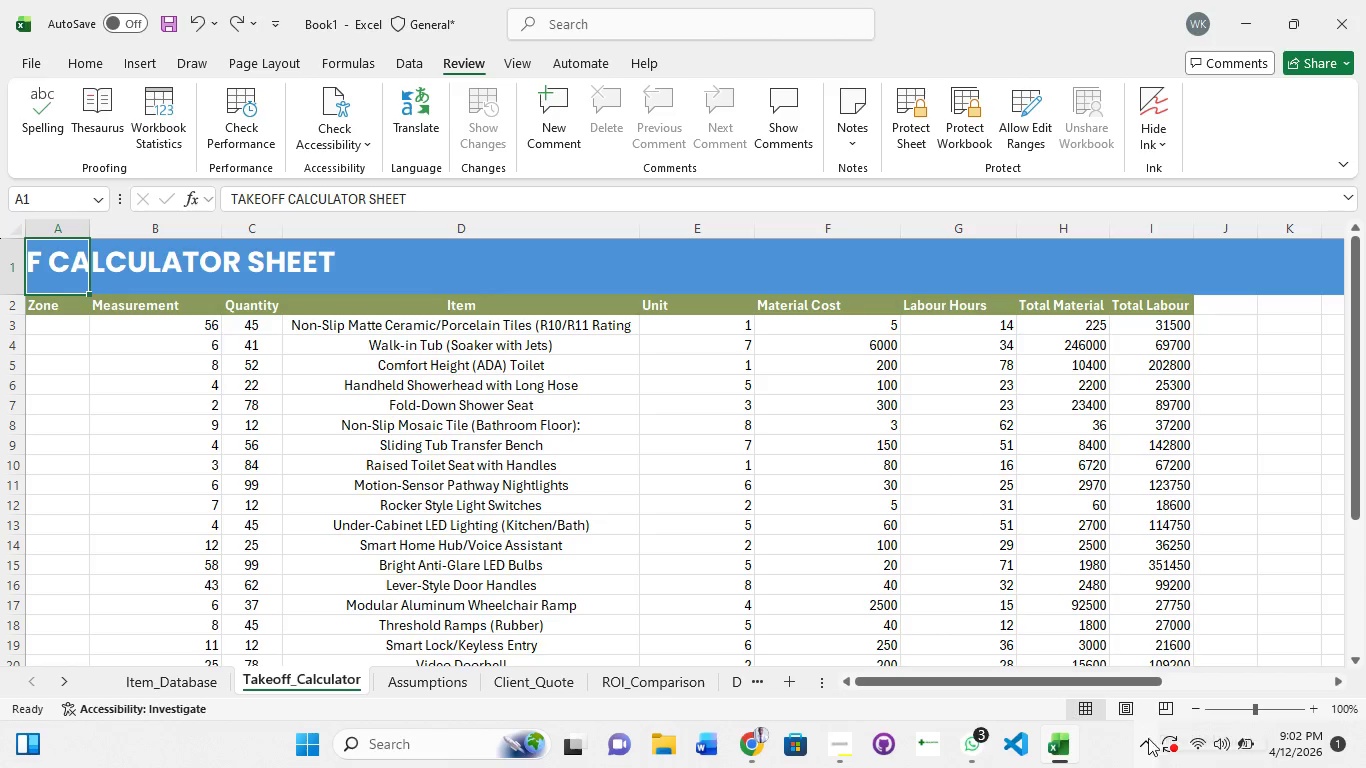 
left_click([1232, 708])
 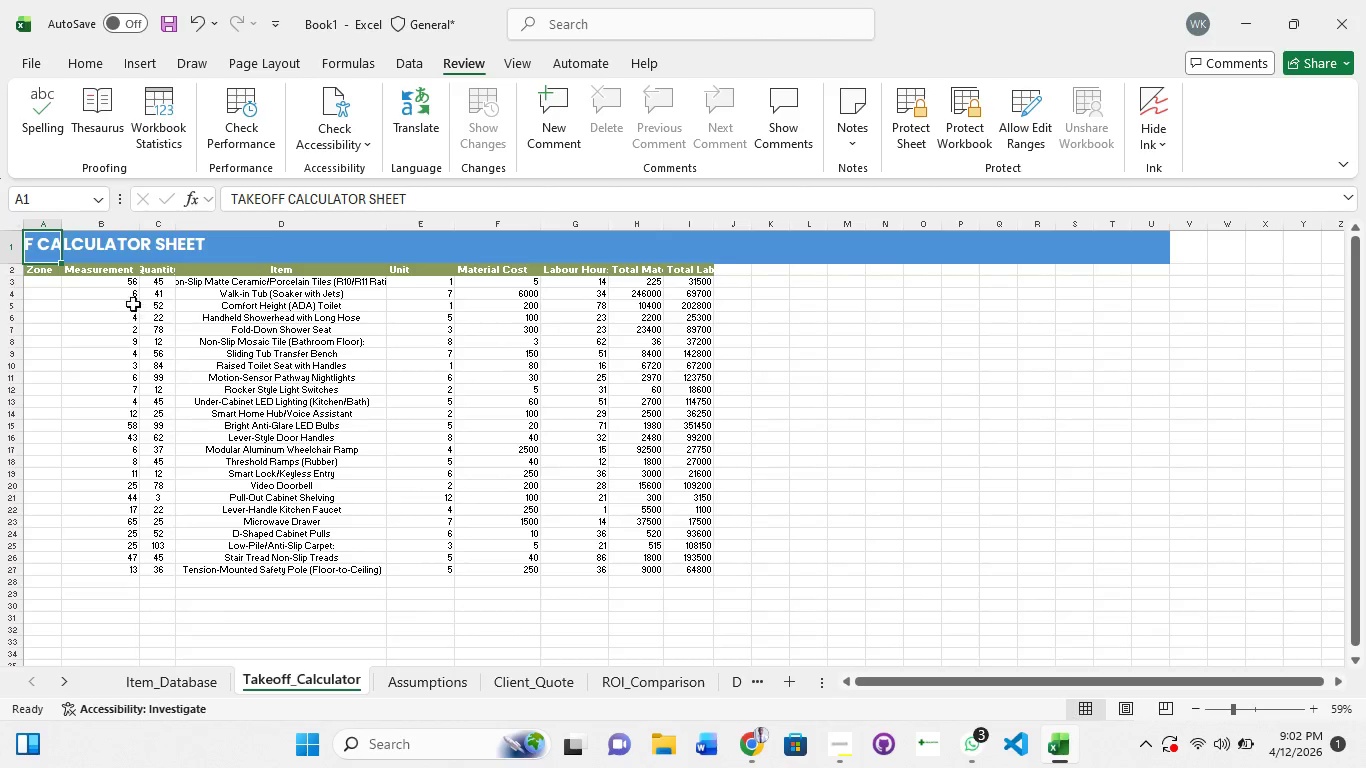 
hold_key(key=ShiftLeft, duration=1.5)
left_click([83, 249])
 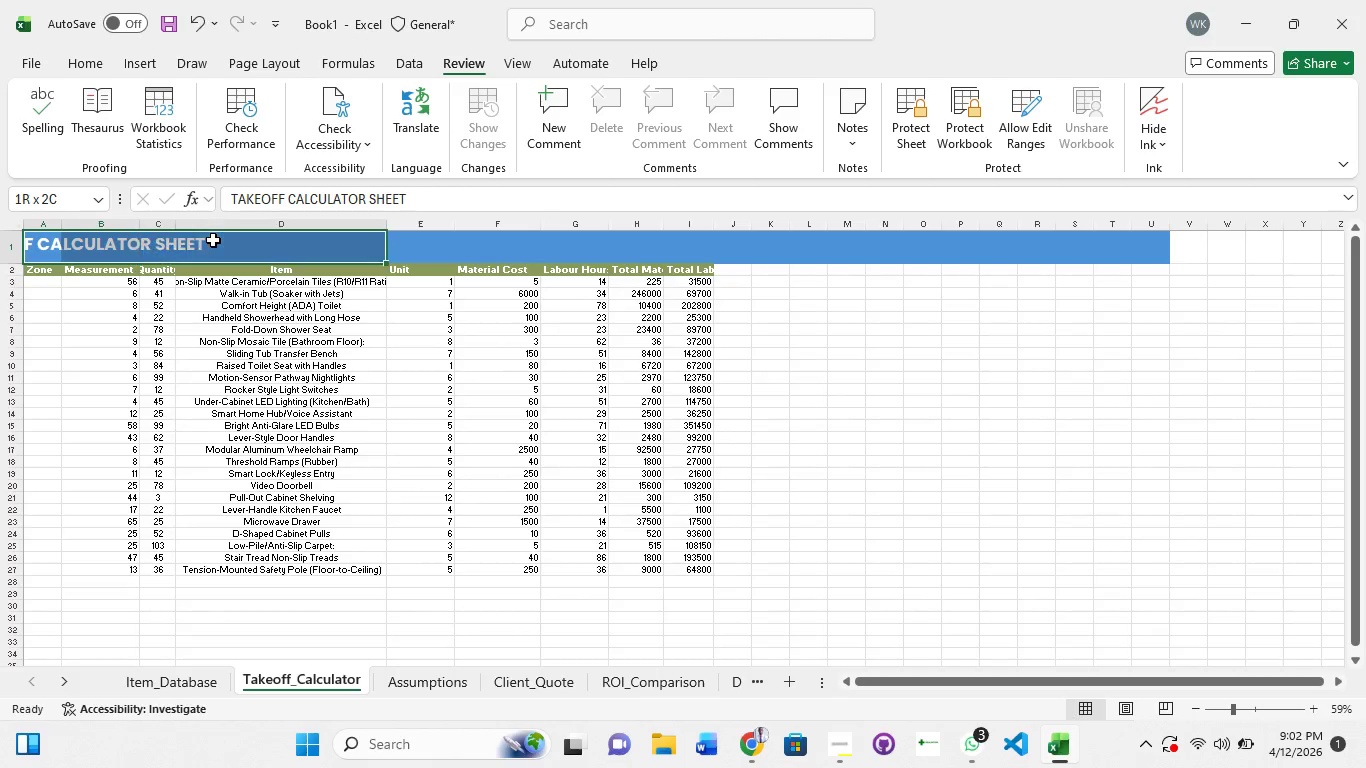 
left_click_drag(start_coordinate=[211, 240], to_coordinate=[218, 240])
 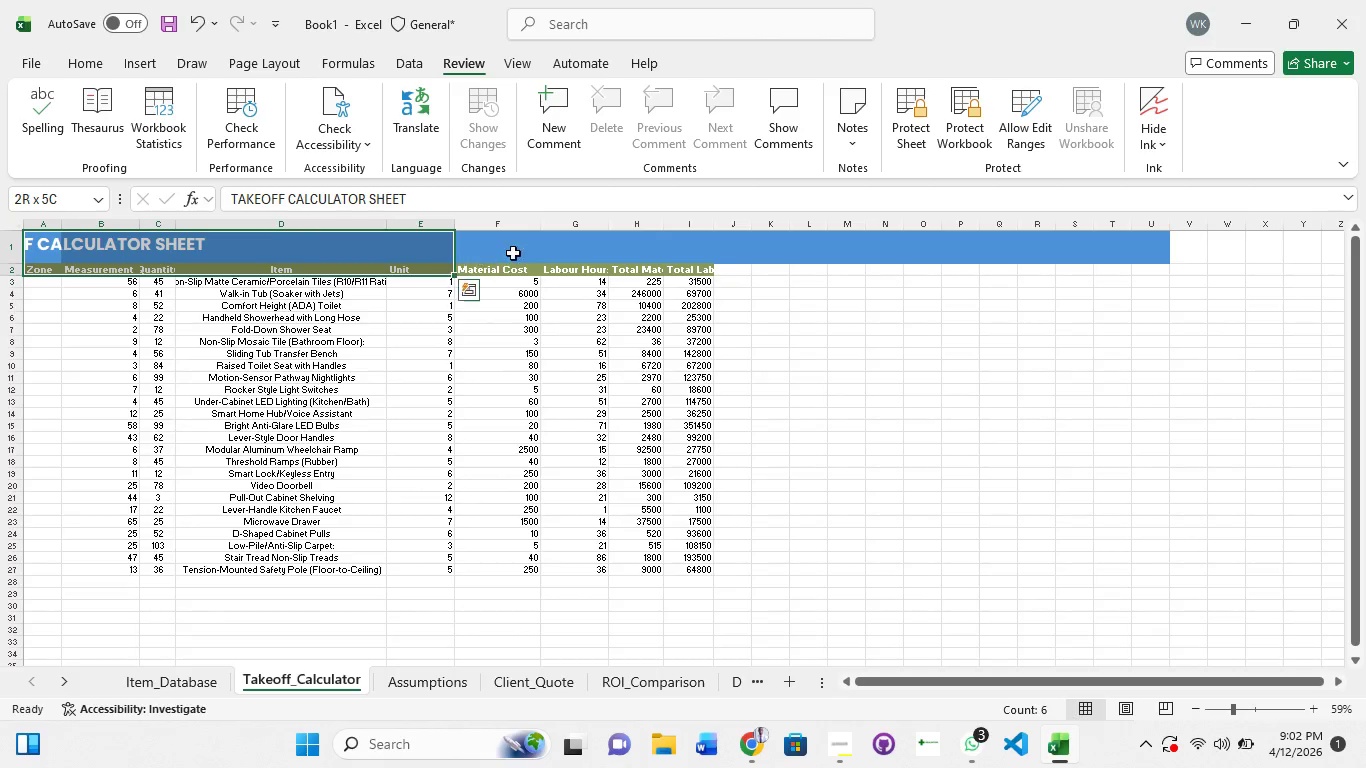 
hold_key(key=ShiftLeft, duration=1.52)
left_click_drag(start_coordinate=[537, 250], to_coordinate=[580, 250])
 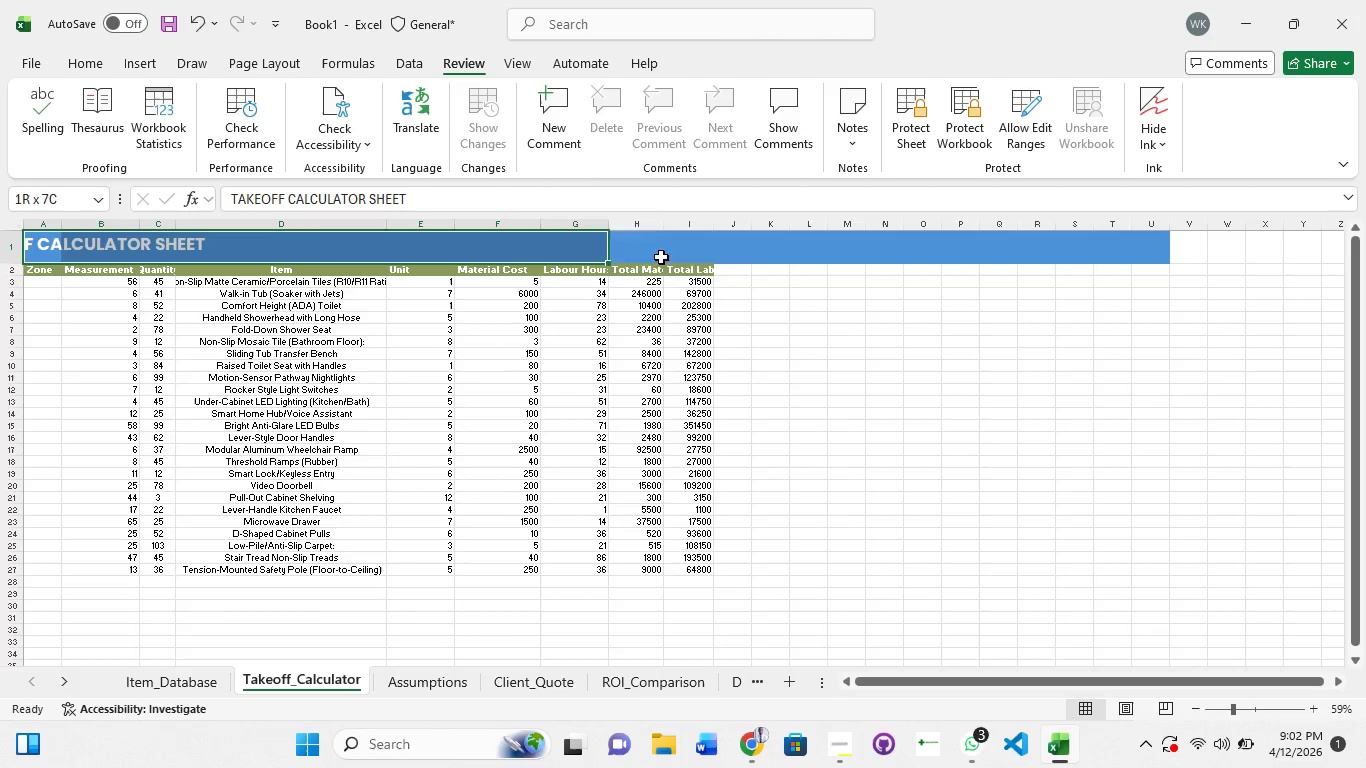 
left_click_drag(start_coordinate=[662, 257], to_coordinate=[683, 256])
 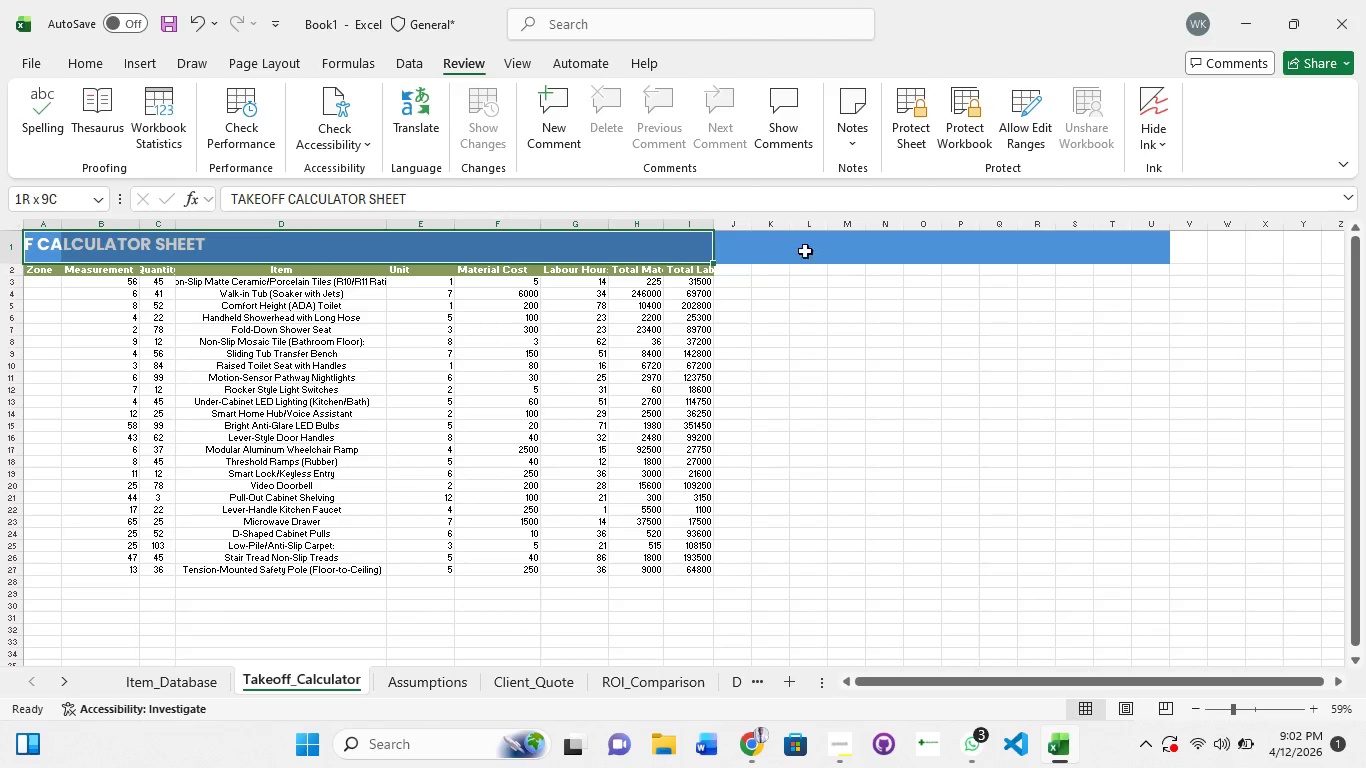 
left_click_drag(start_coordinate=[808, 251], to_coordinate=[848, 245])
 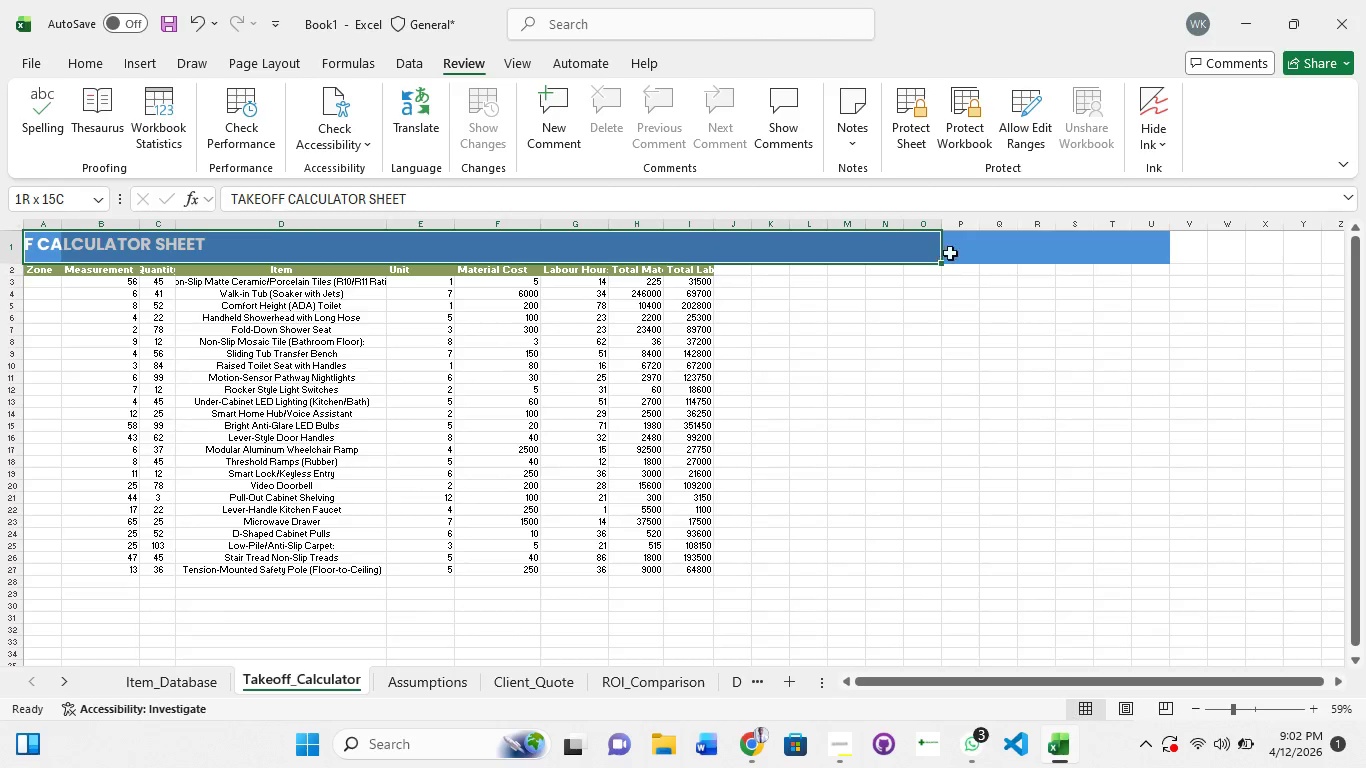 
hold_key(key=ShiftLeft, duration=0.34)
 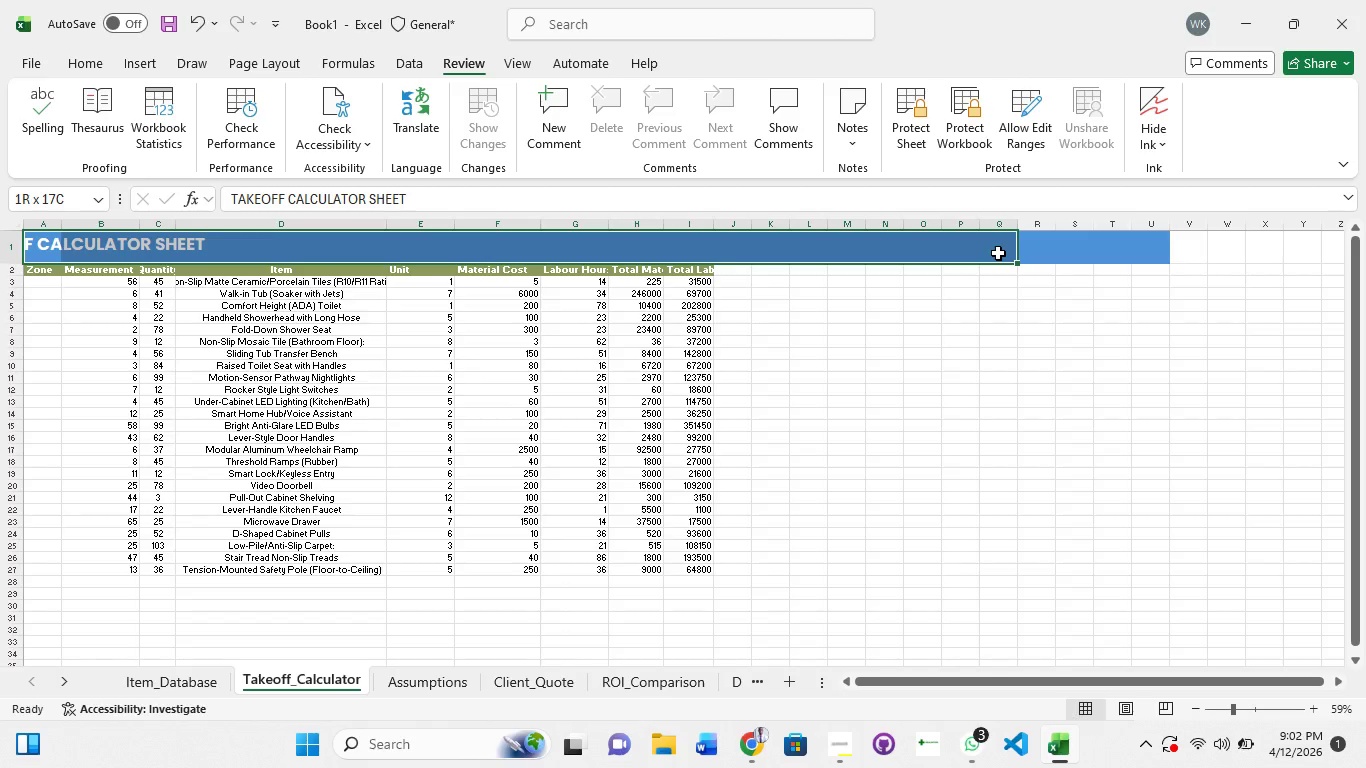 
key(Control+1)
 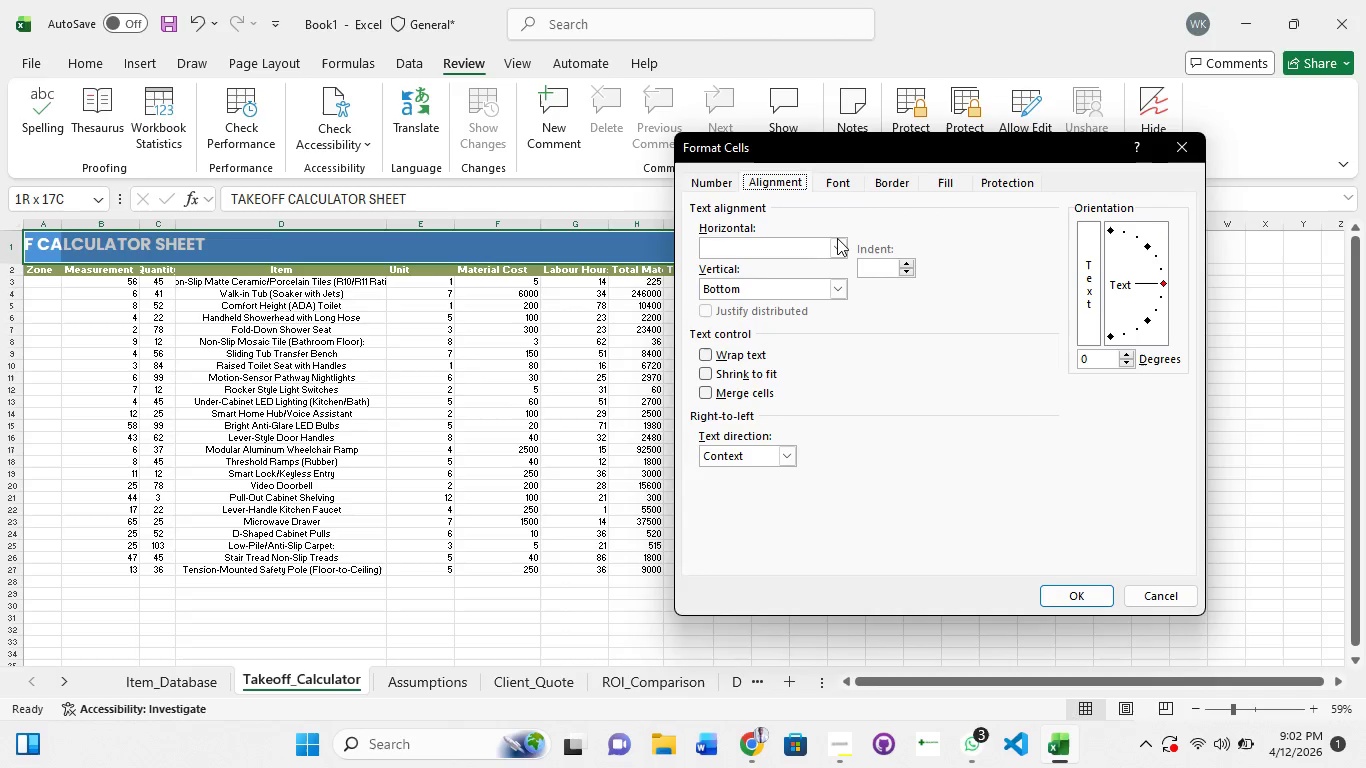 
left_click([838, 240])
 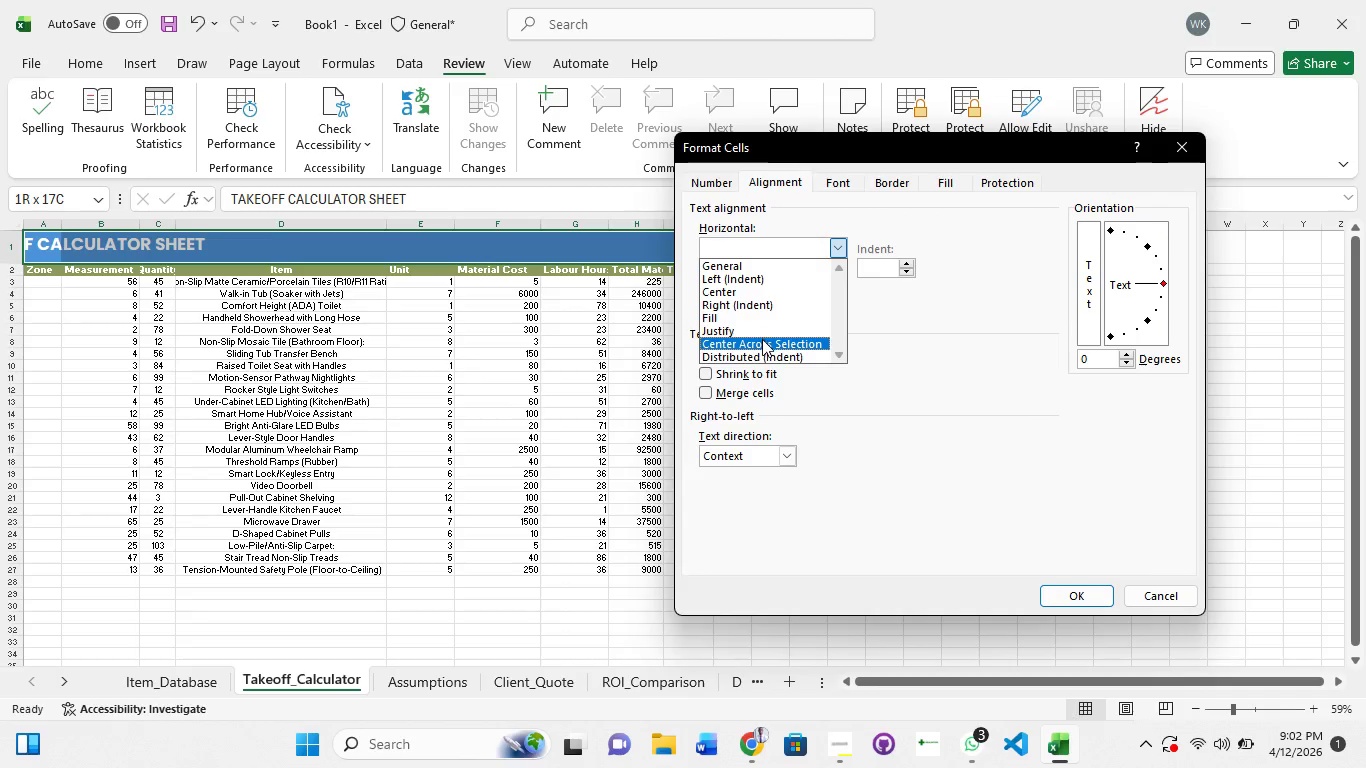 
left_click([761, 341])
 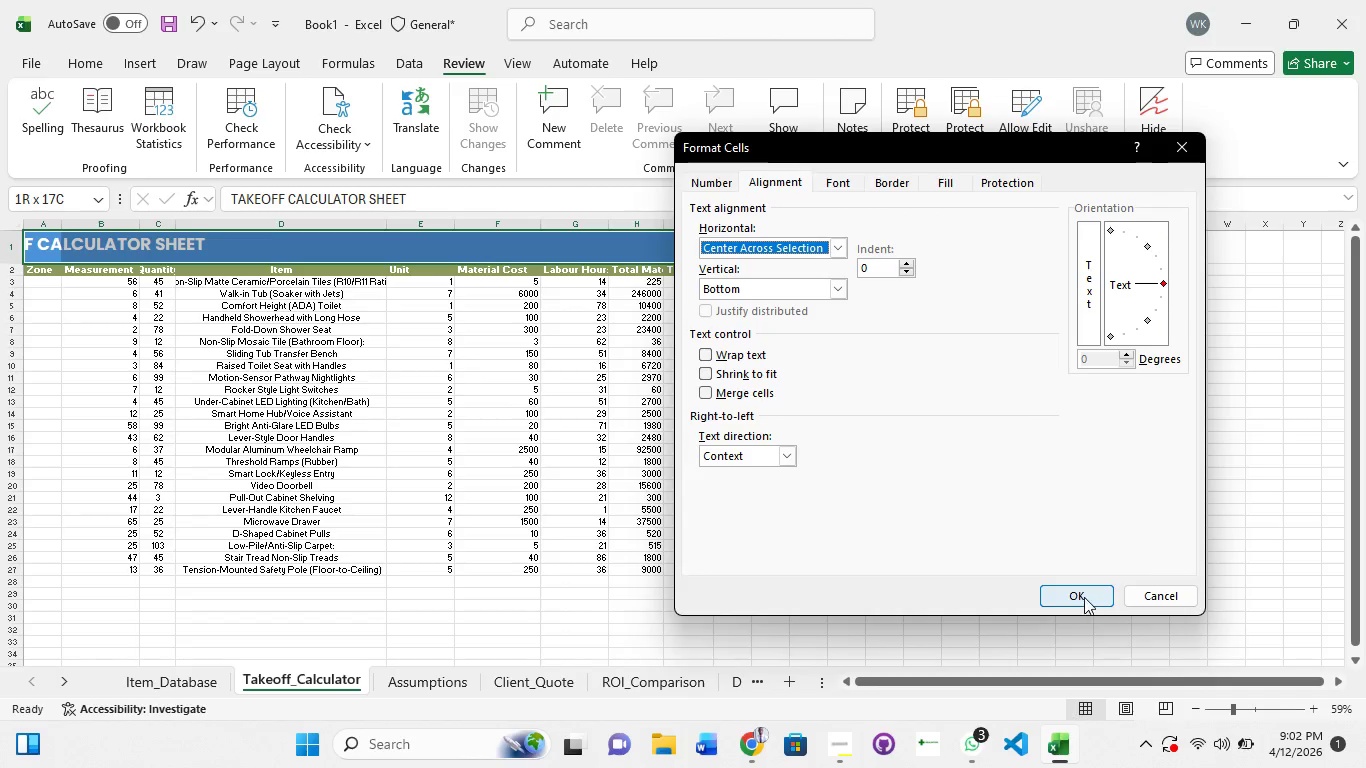 
left_click([1084, 597])
 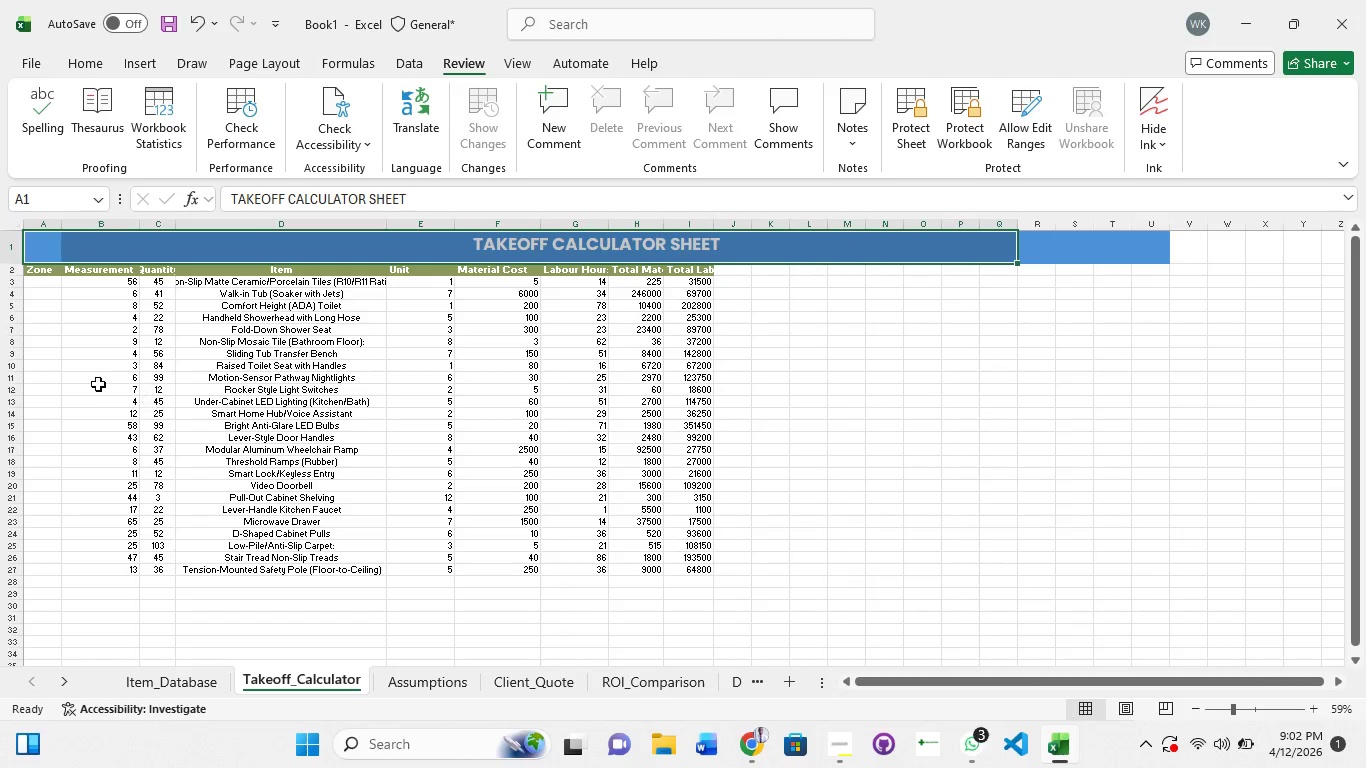 
left_click([52, 332])
 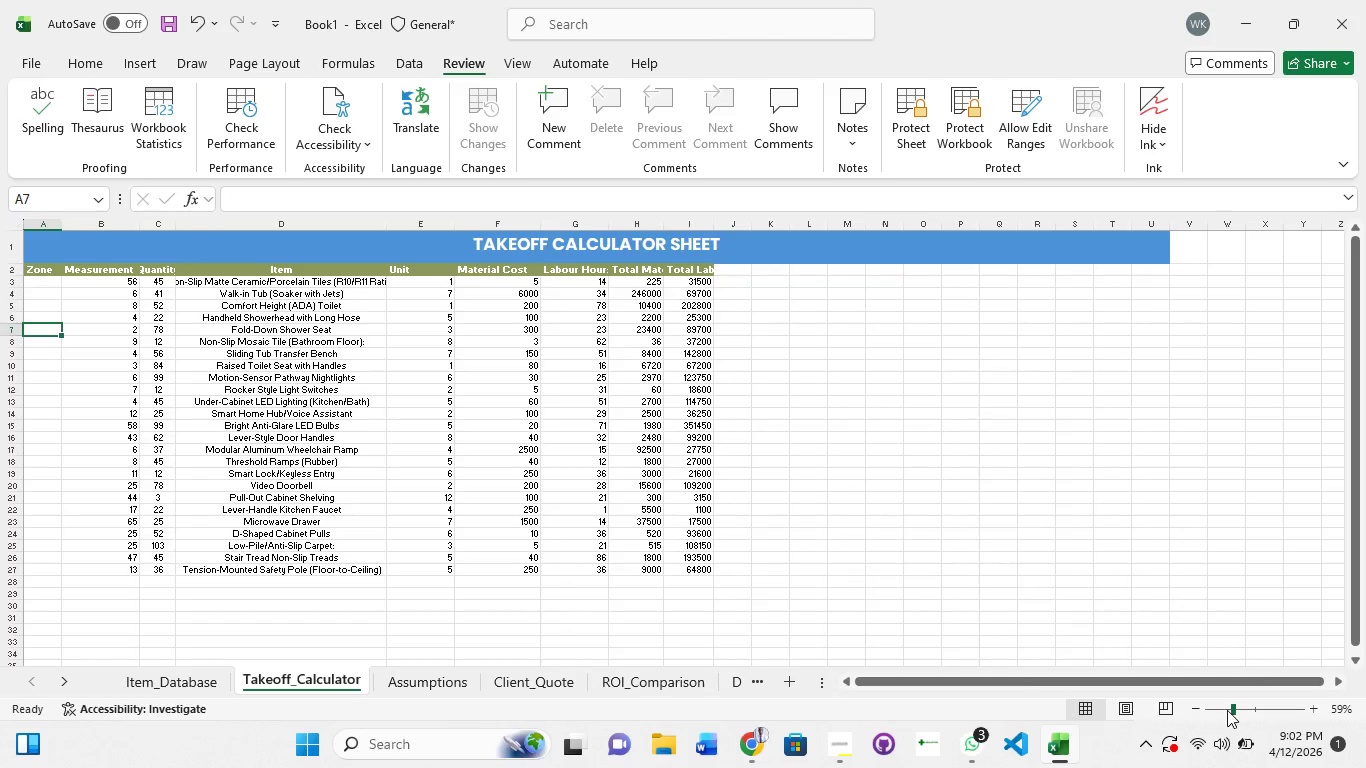 
left_click([1243, 710])
 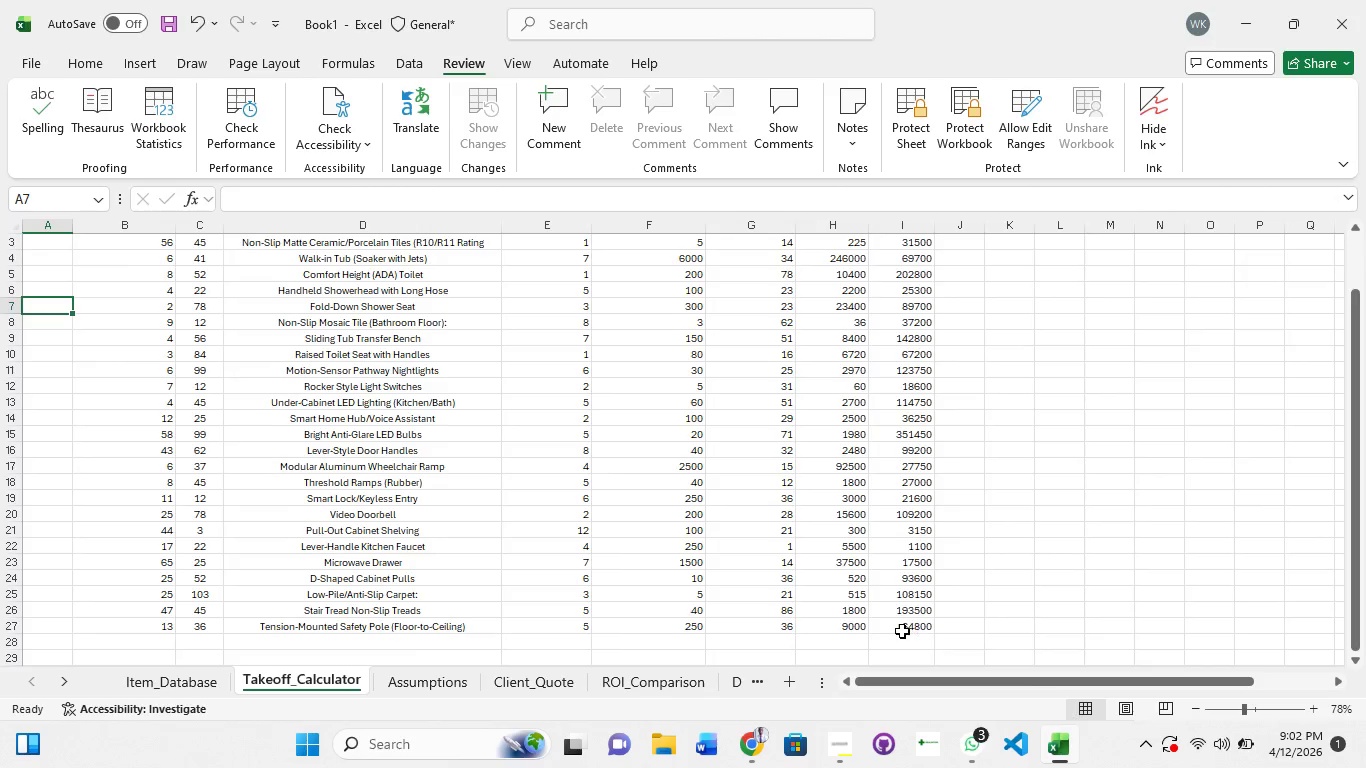 
scroll: coordinate [902, 631], scroll_direction: up, amount: 8.0
 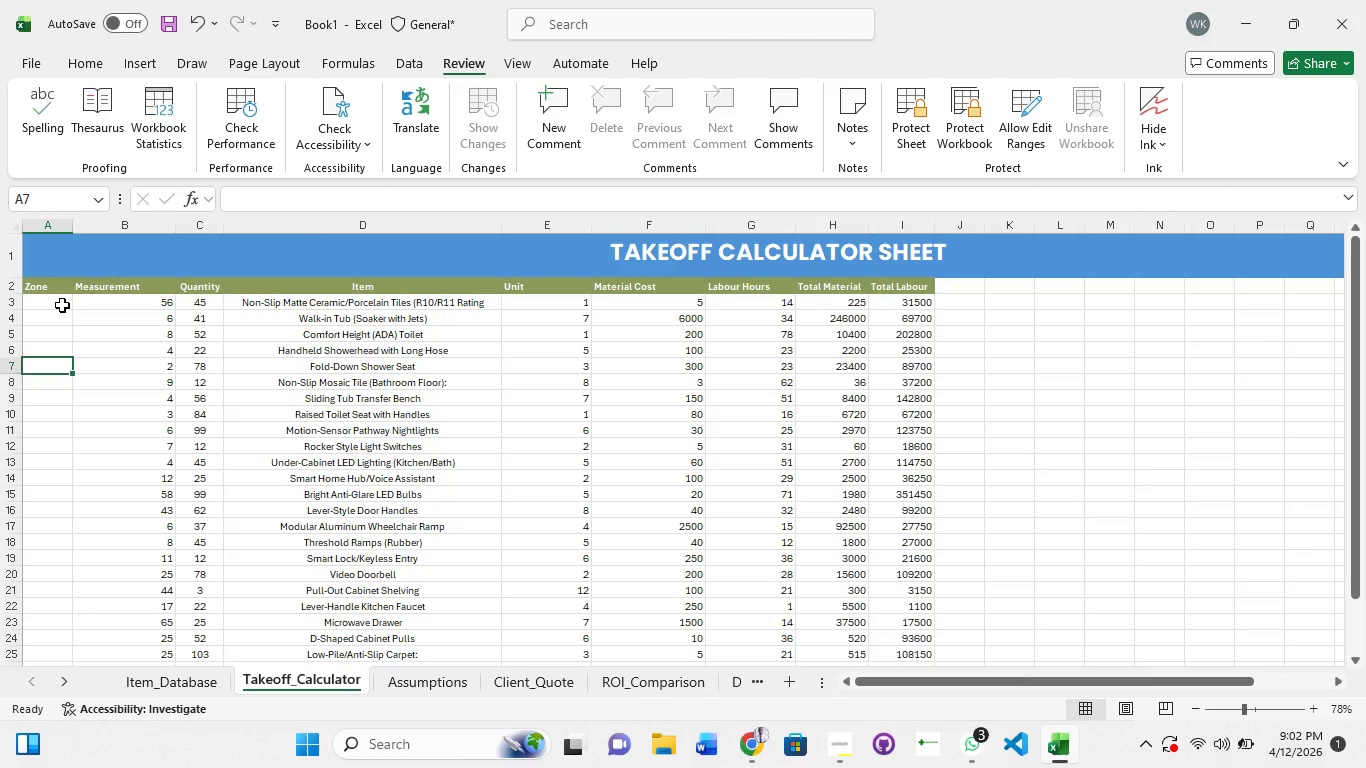 
left_click([62, 305])
 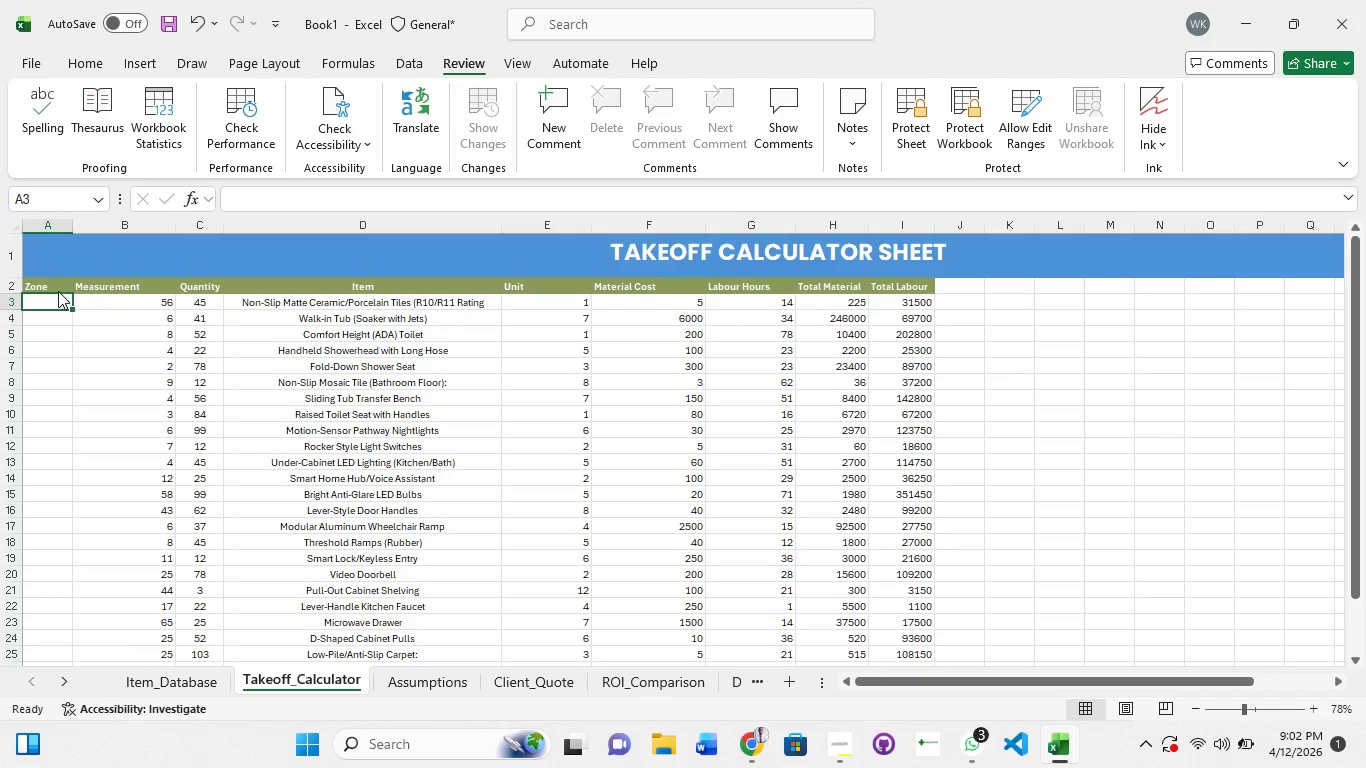 
left_click([58, 291])
 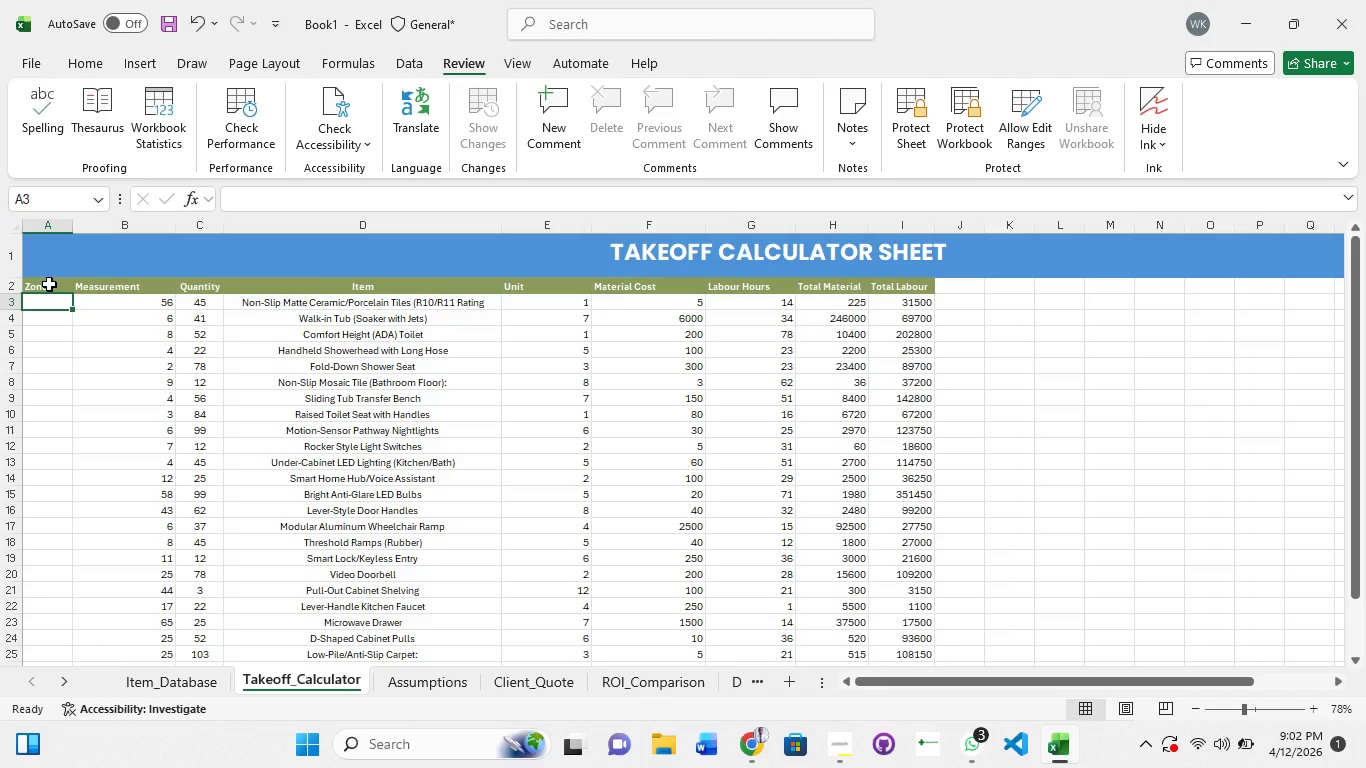 
left_click([49, 284])
 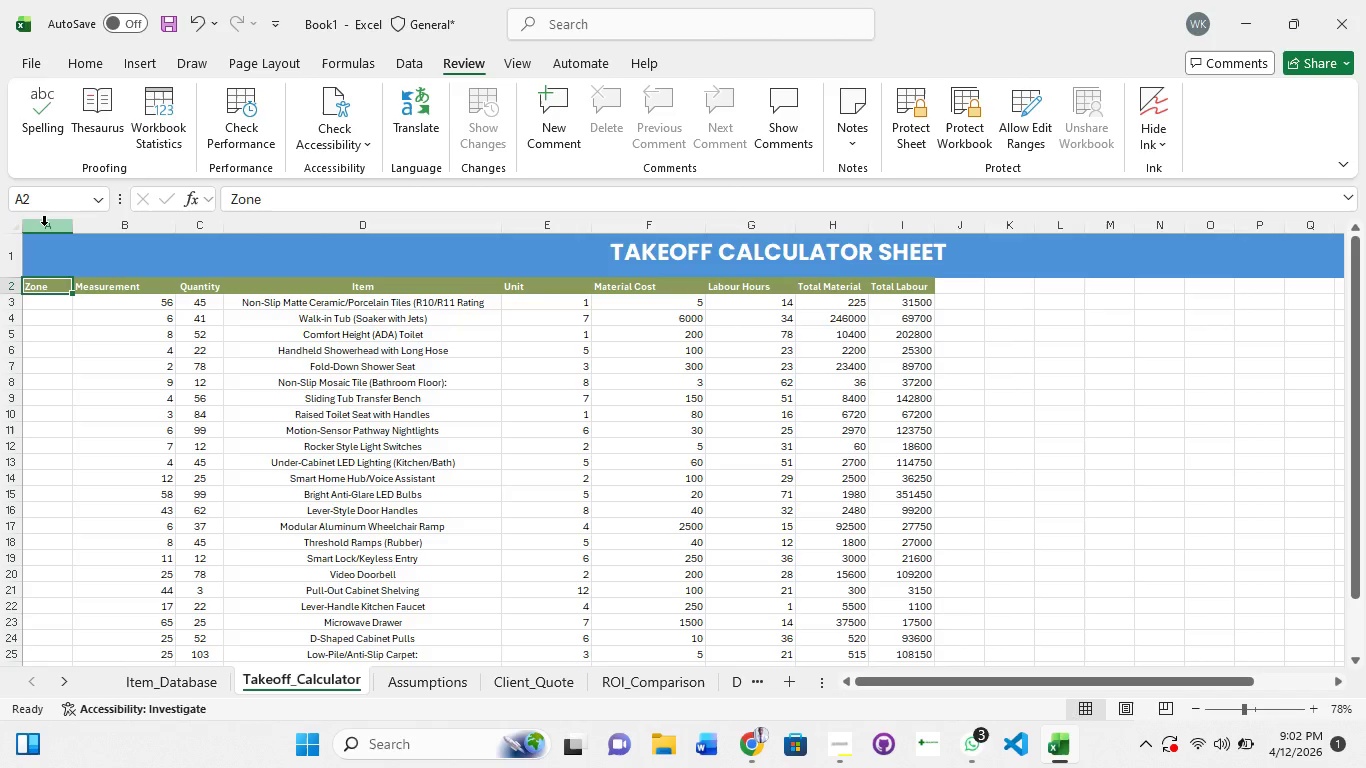 
left_click([48, 229])
 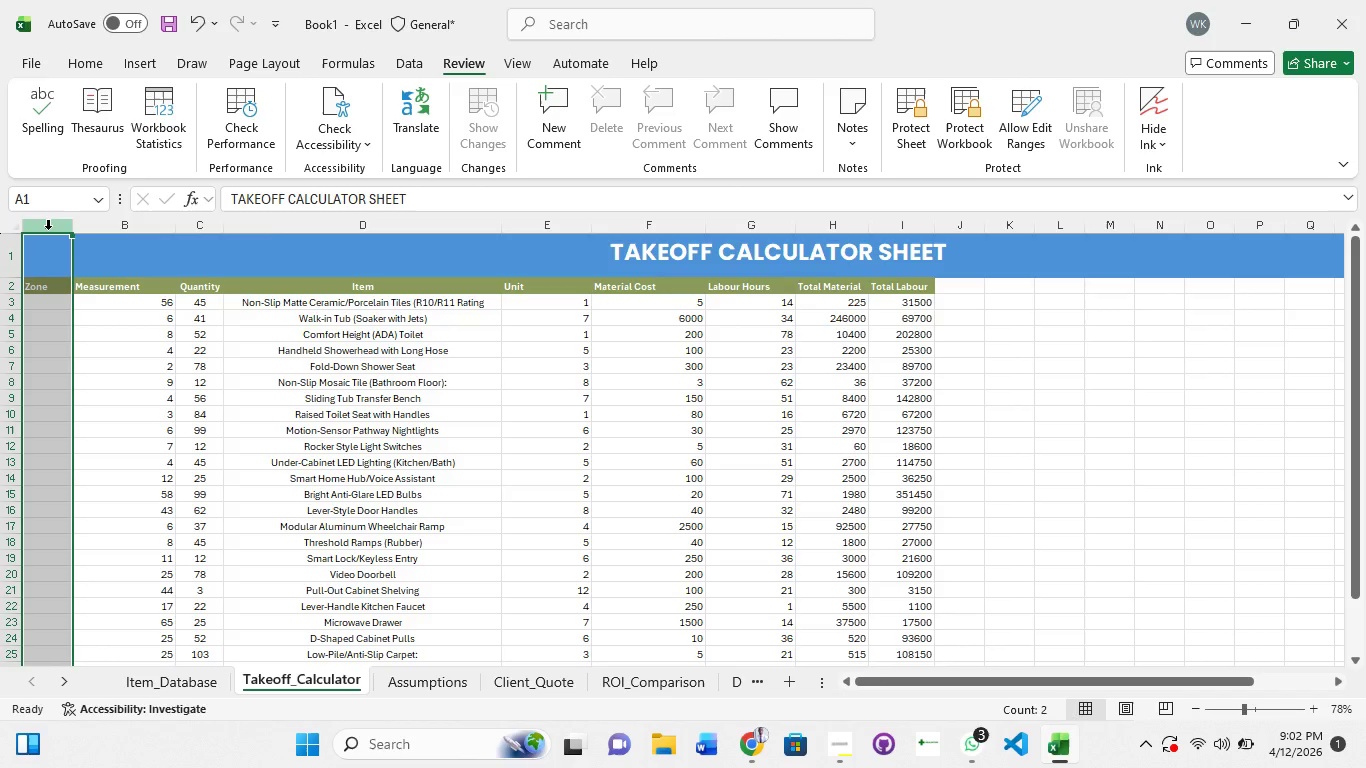 
right_click([48, 229])
 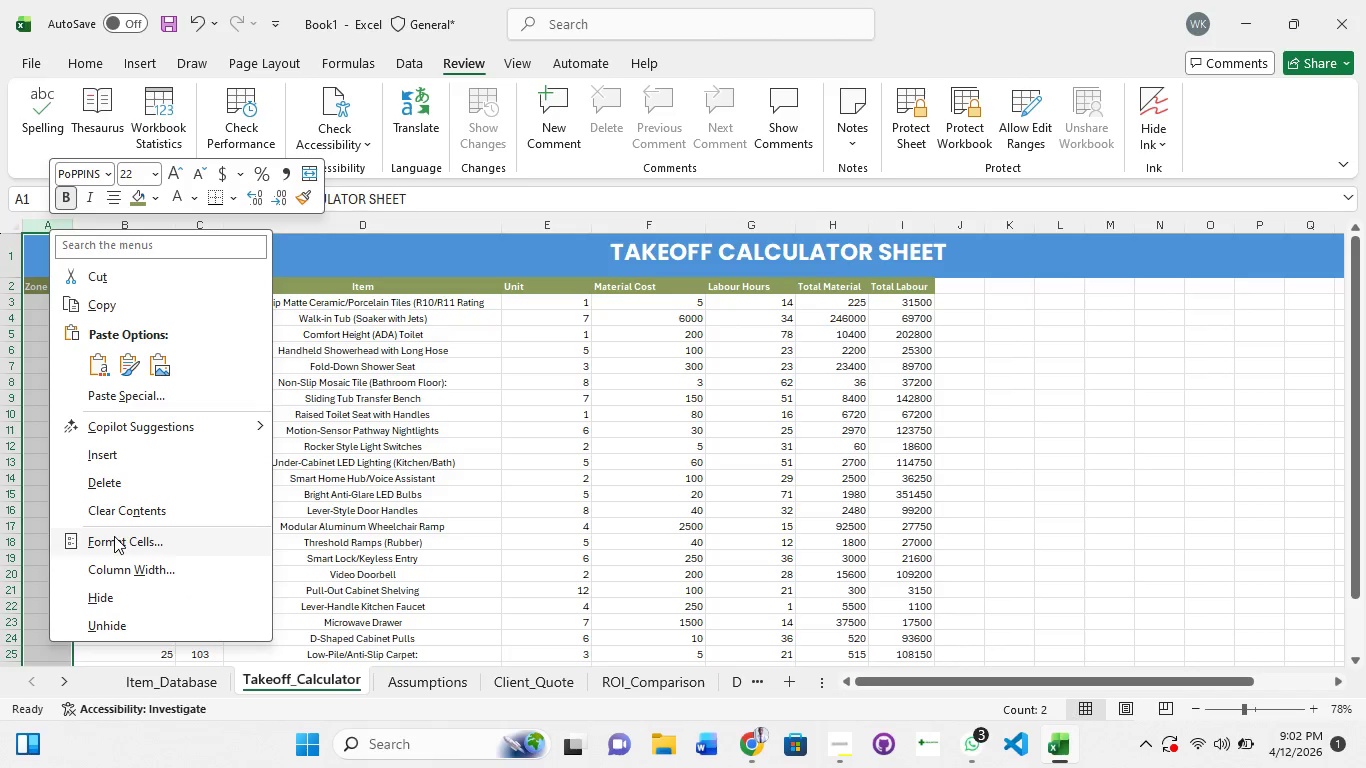 
left_click([130, 486])
 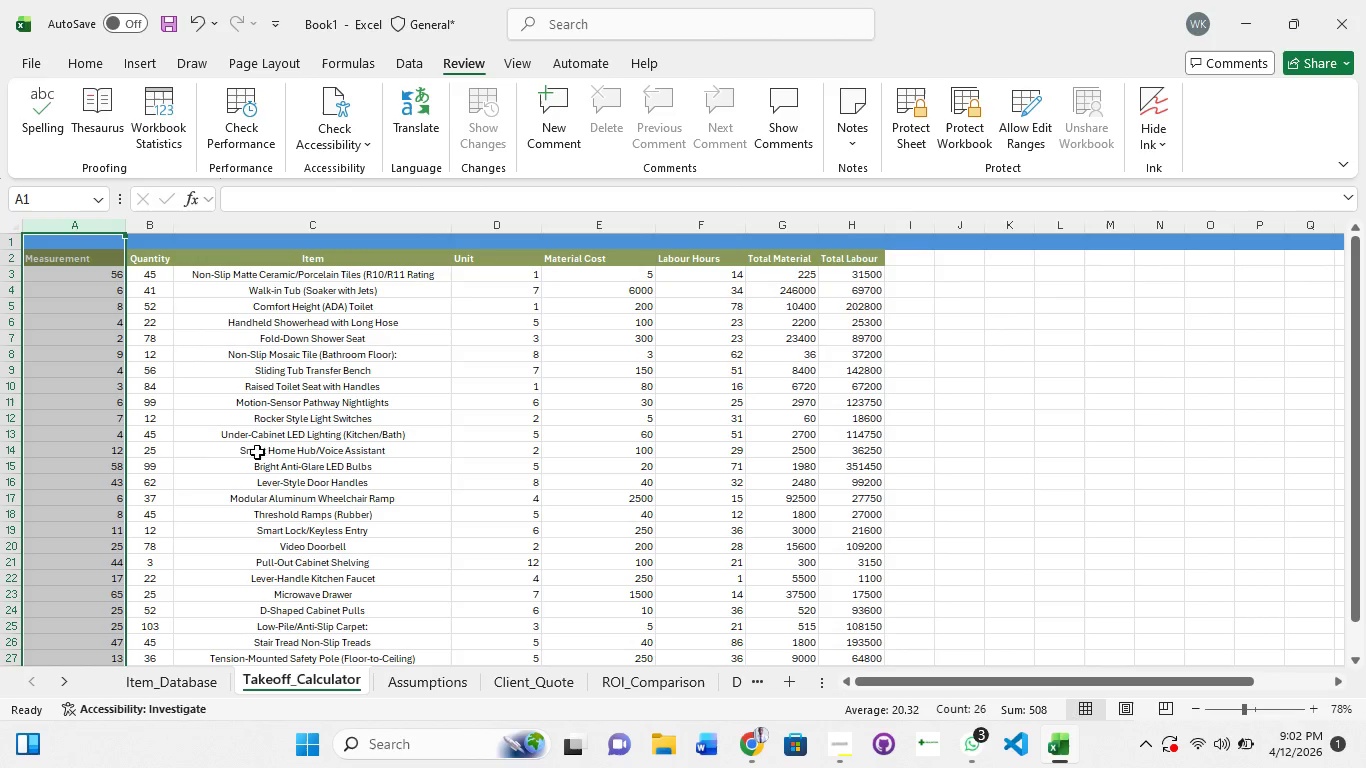 
scroll: coordinate [267, 452], scroll_direction: up, amount: 3.0
 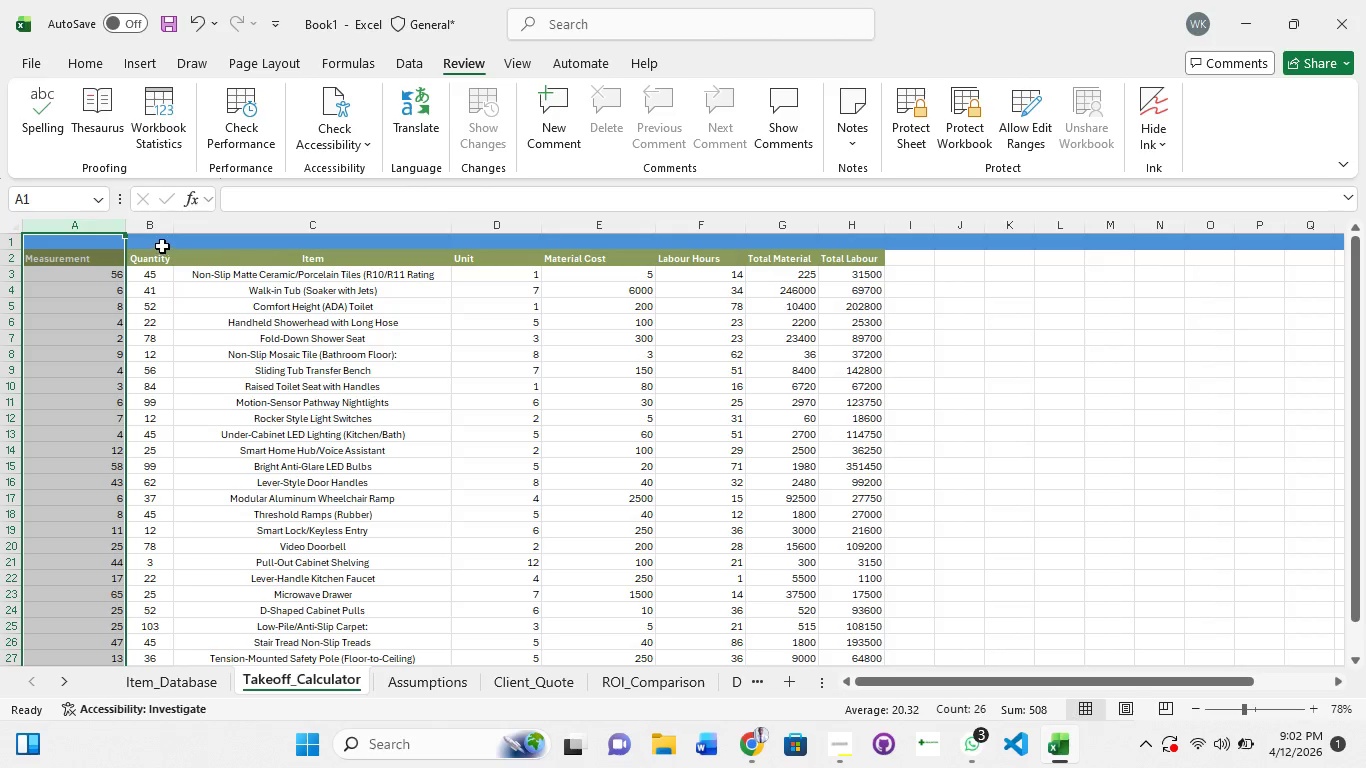 
left_click([165, 246])
 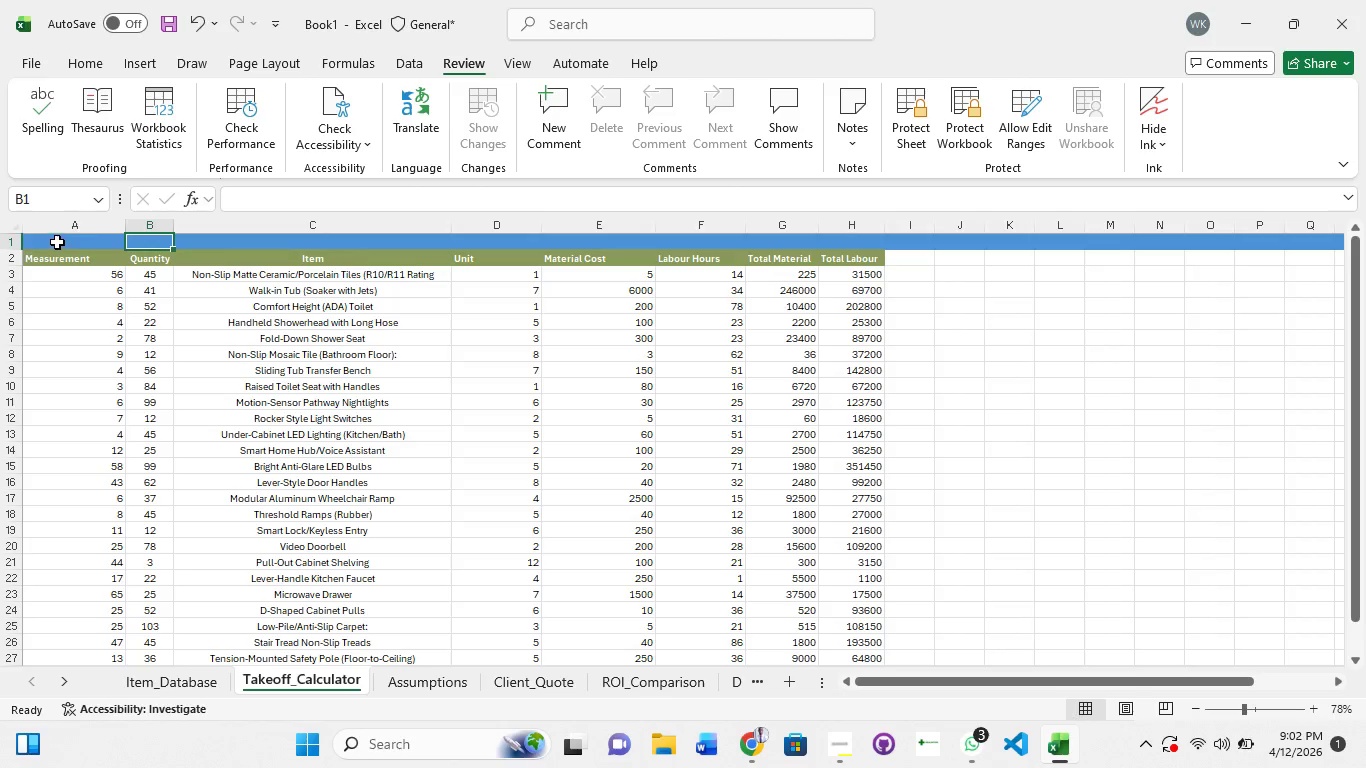 
left_click([57, 242])
 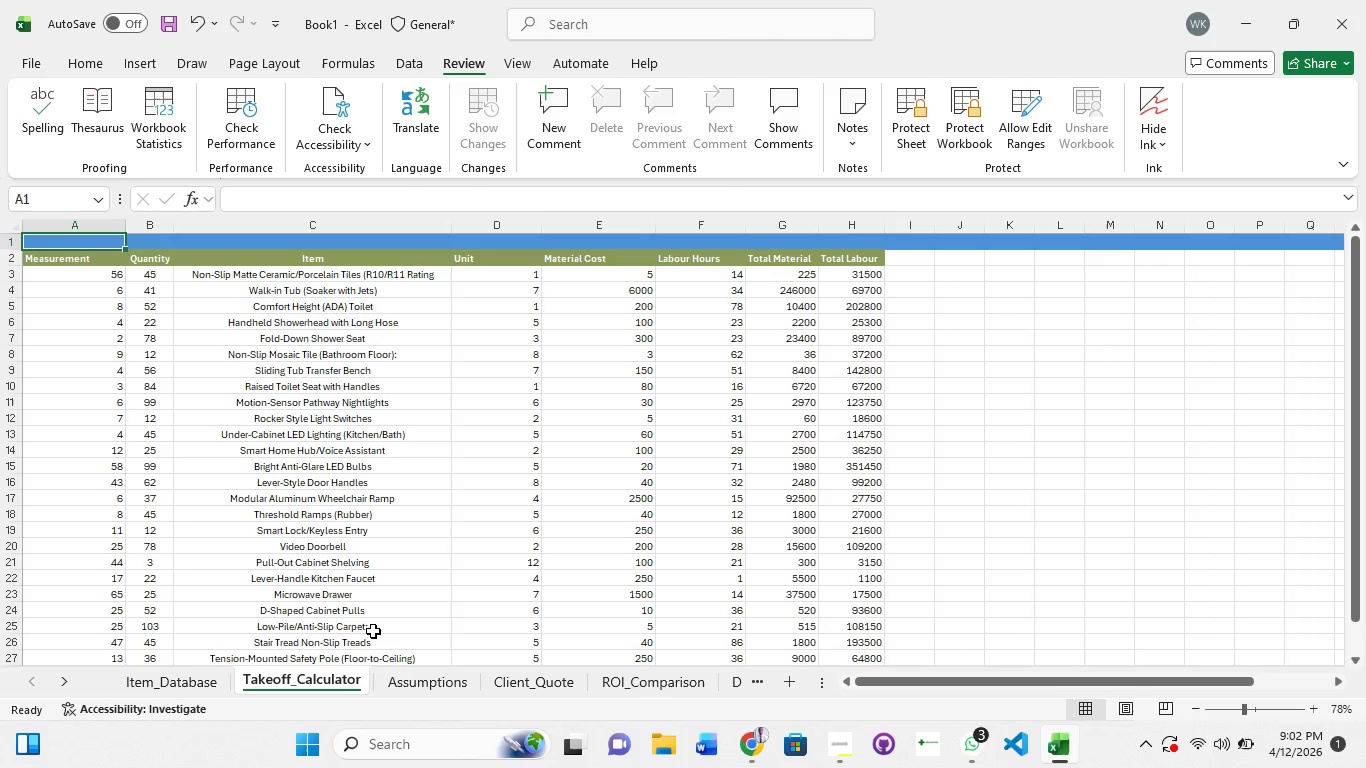 
left_click([430, 682])
 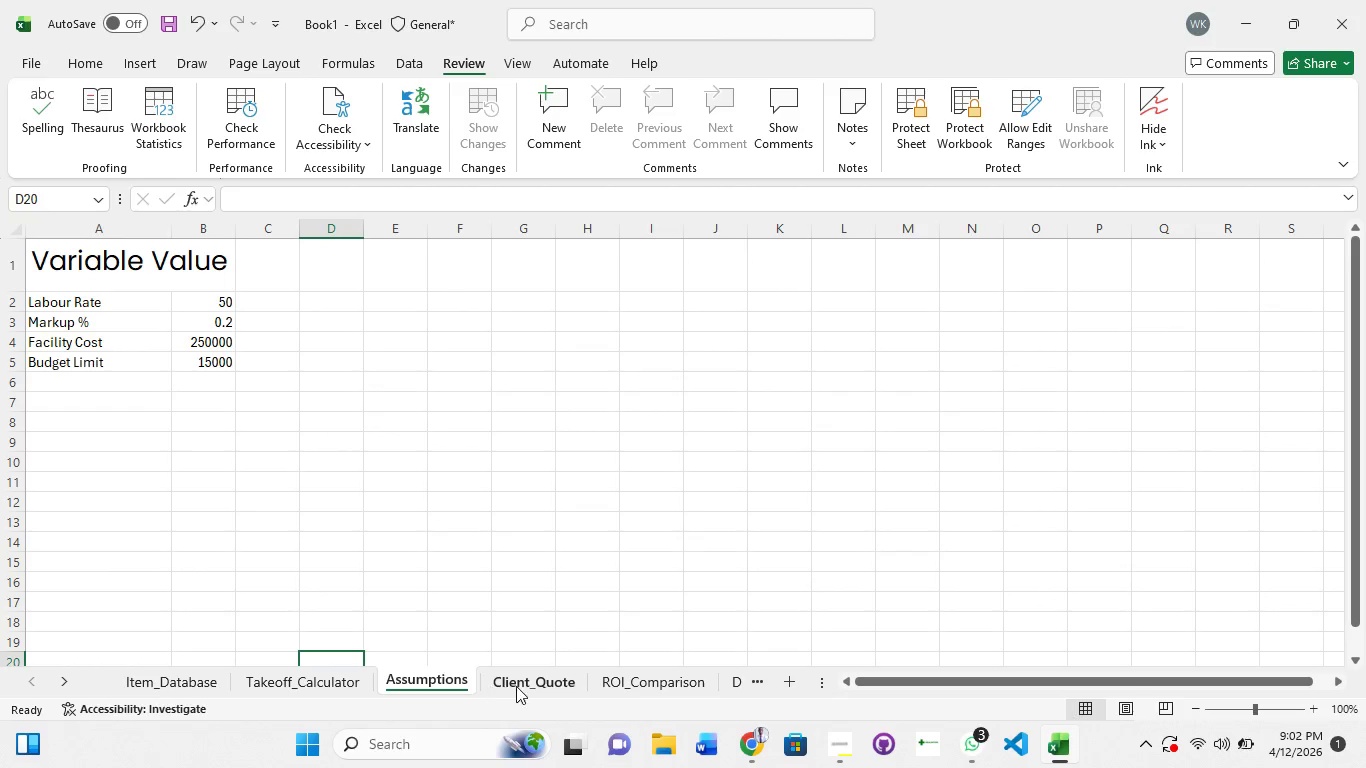 
left_click([527, 681])
 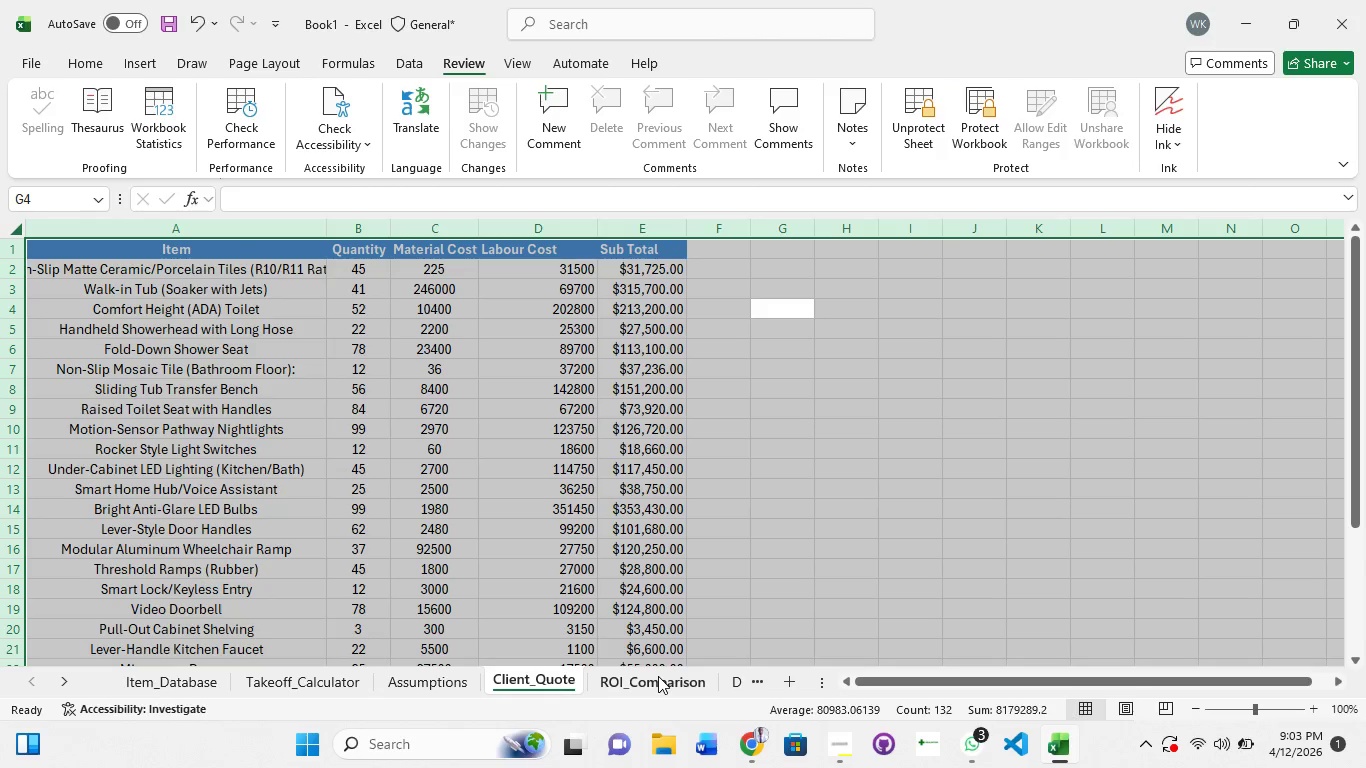 
left_click([658, 676])
 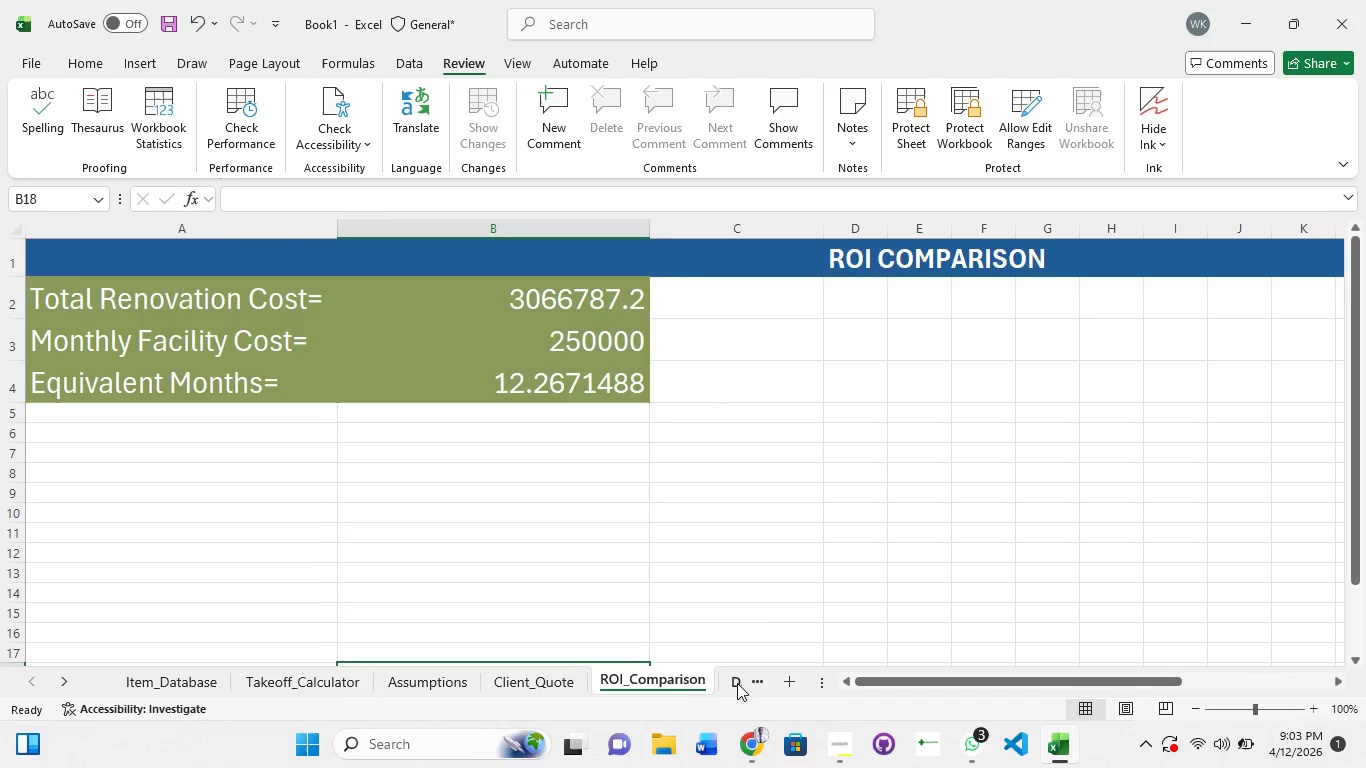 
left_click([738, 683])
 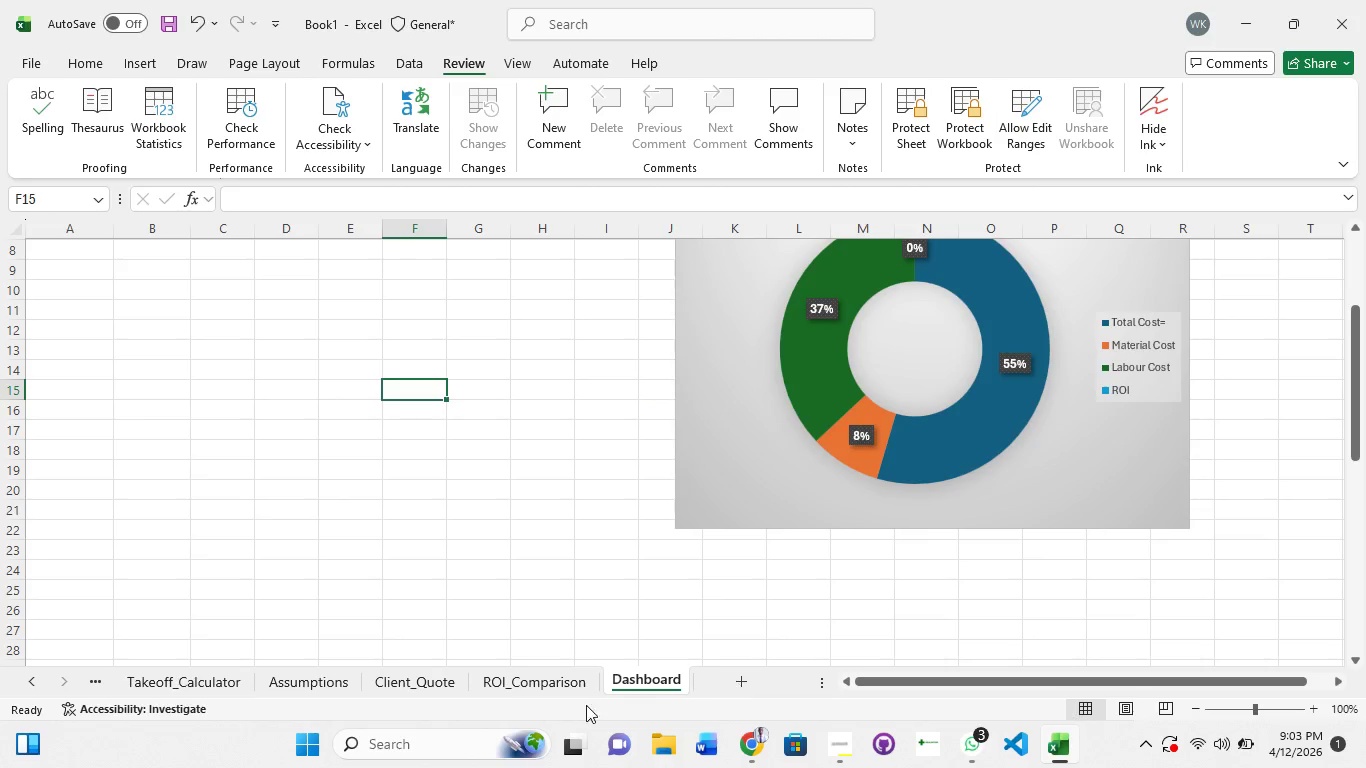 
left_click([563, 709])
 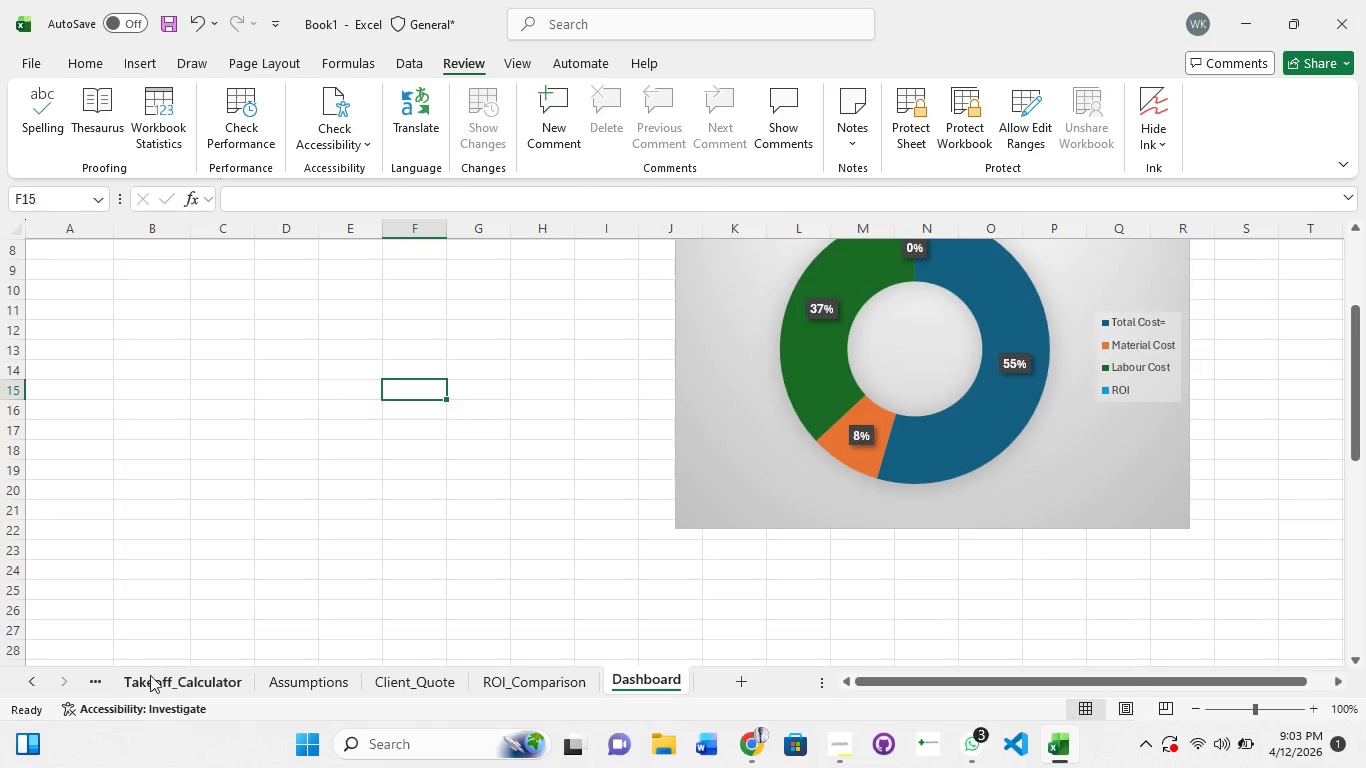 
left_click([146, 680])
 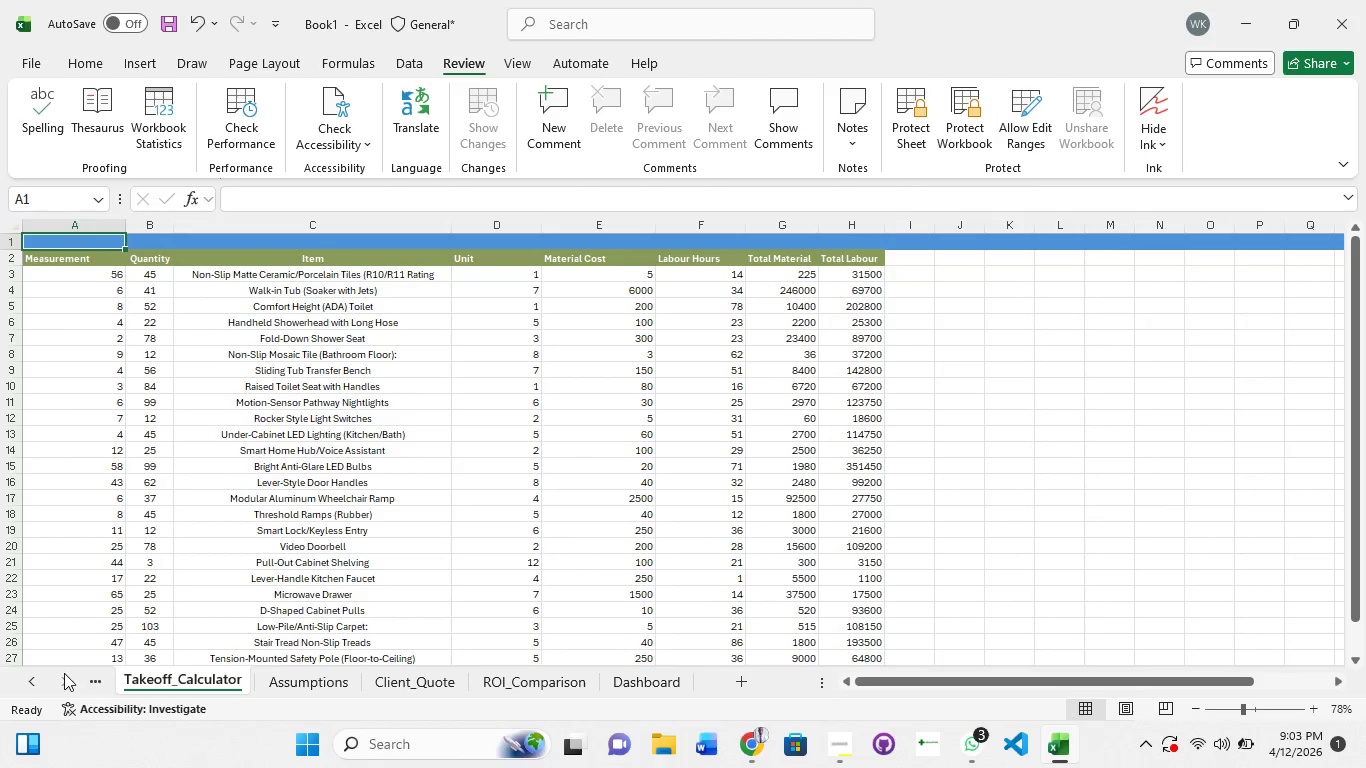 
left_click([64, 673])
 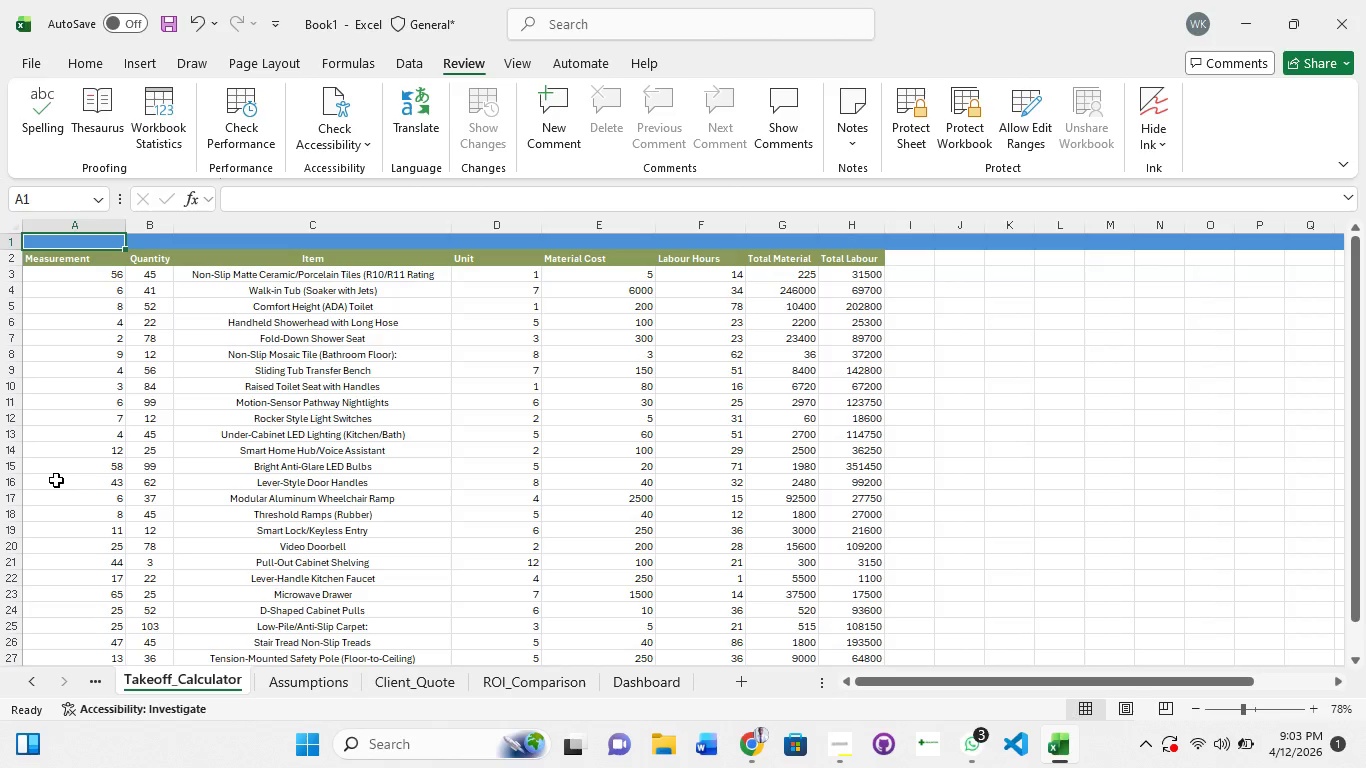 
scroll: coordinate [55, 480], scroll_direction: up, amount: 3.0
 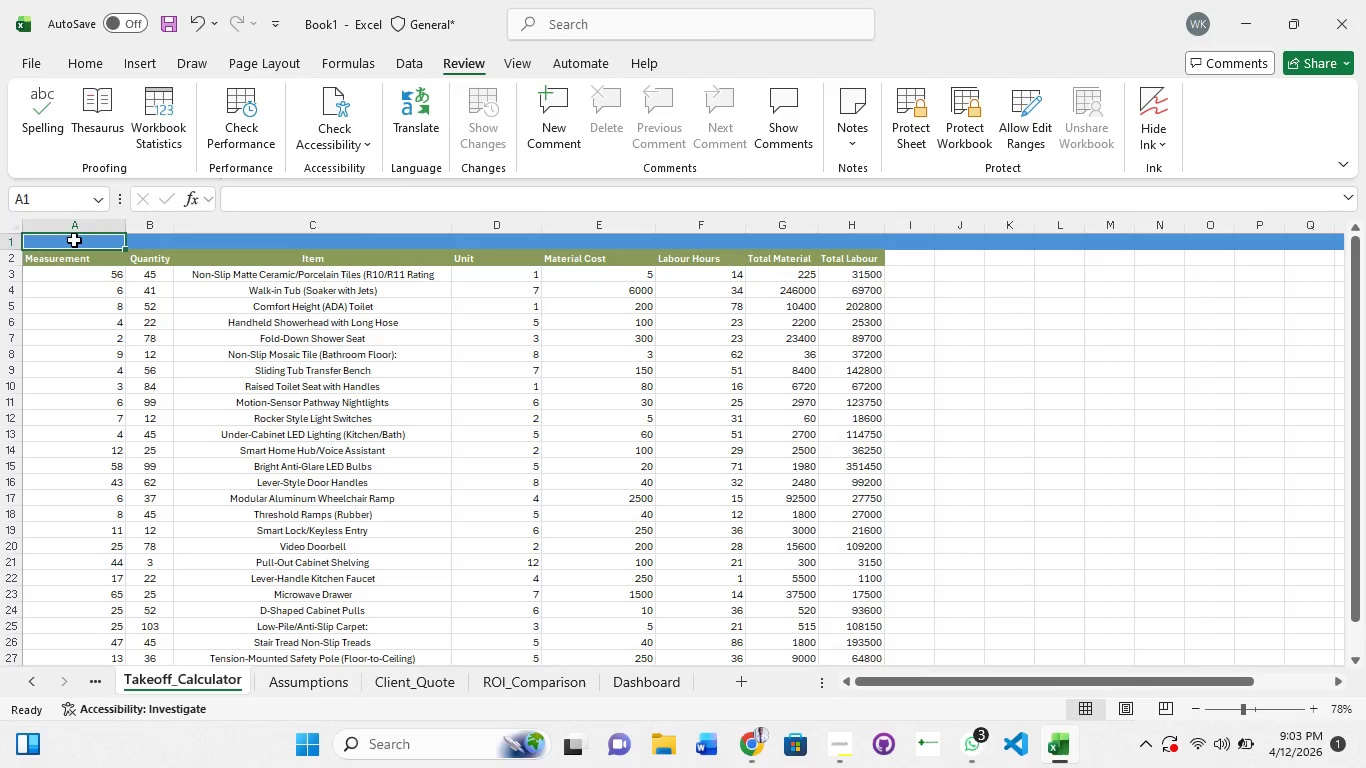 
left_click([74, 240])
 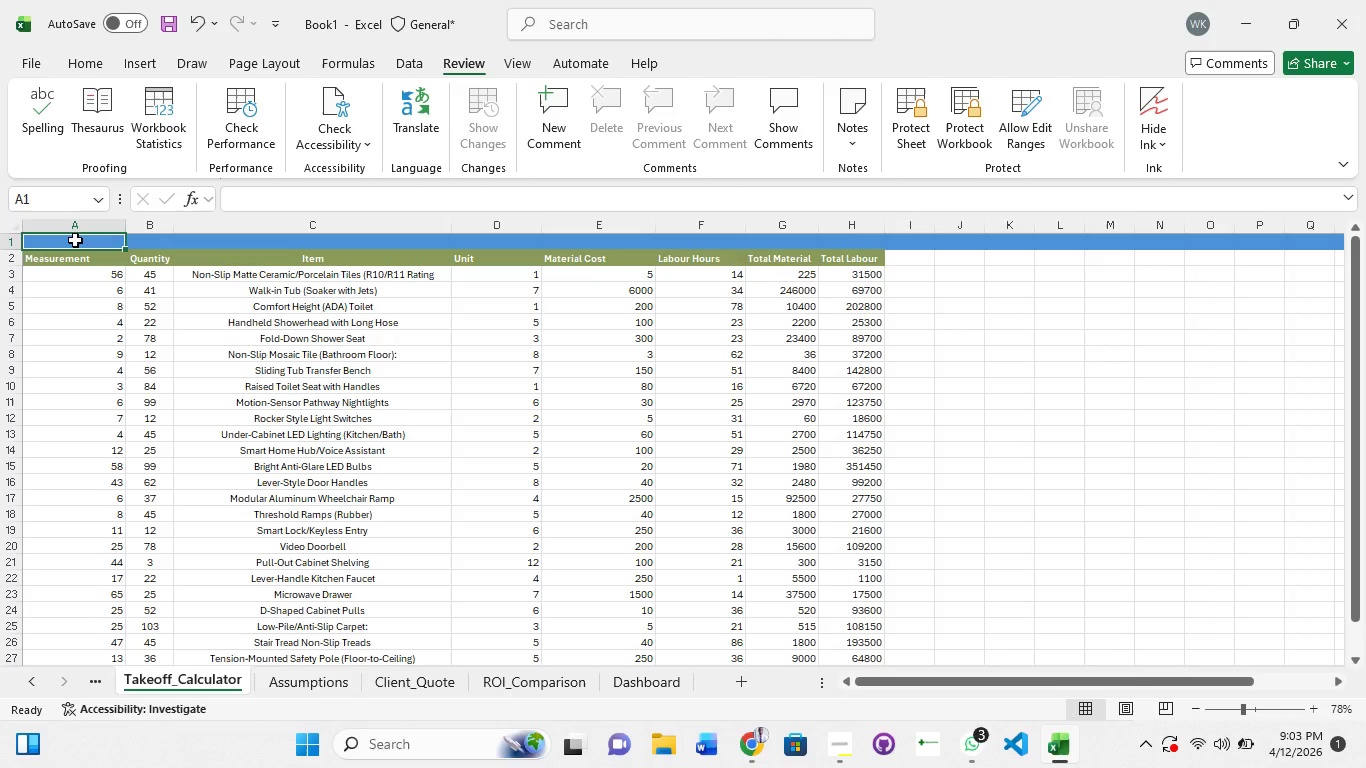 
hold_key(key=ShiftLeft, duration=1.52)
left_click_drag(start_coordinate=[286, 242], to_coordinate=[294, 242])
 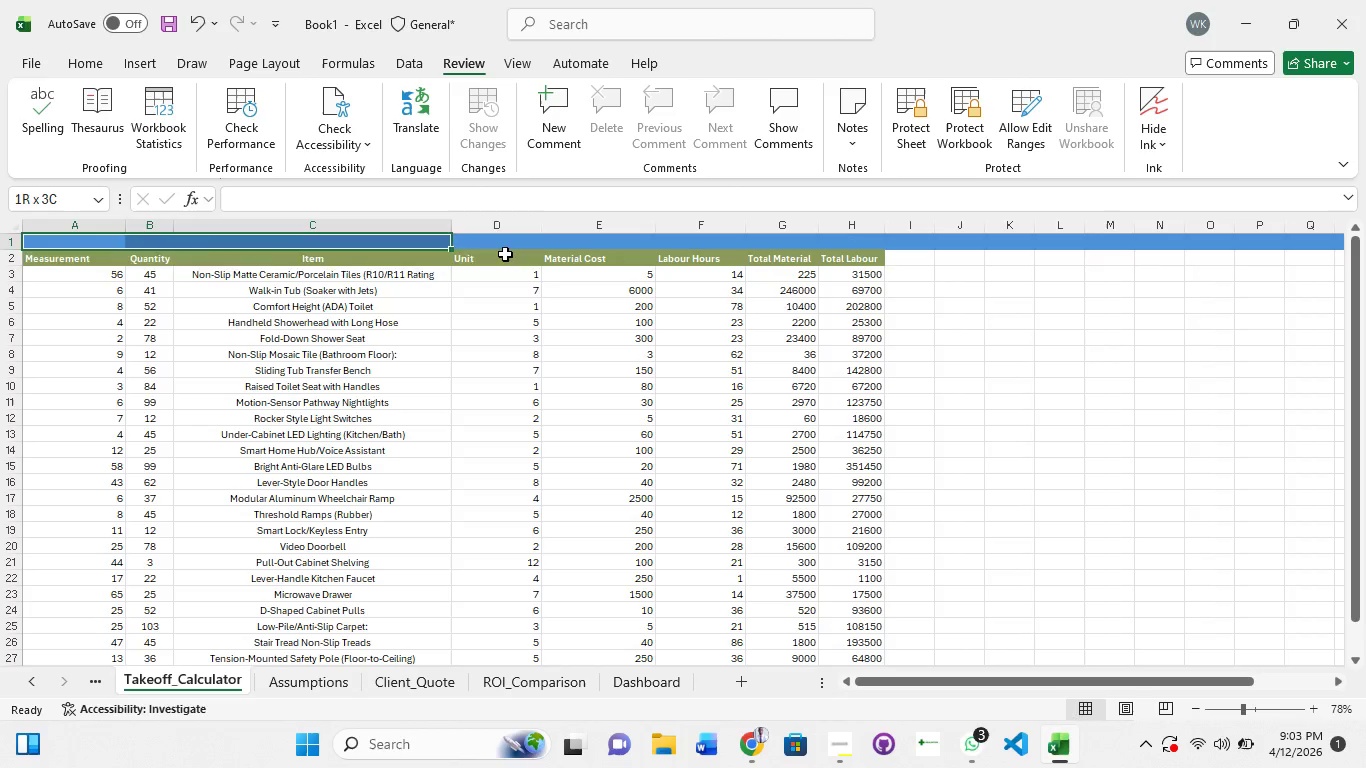 
left_click_drag(start_coordinate=[501, 254], to_coordinate=[519, 254])
 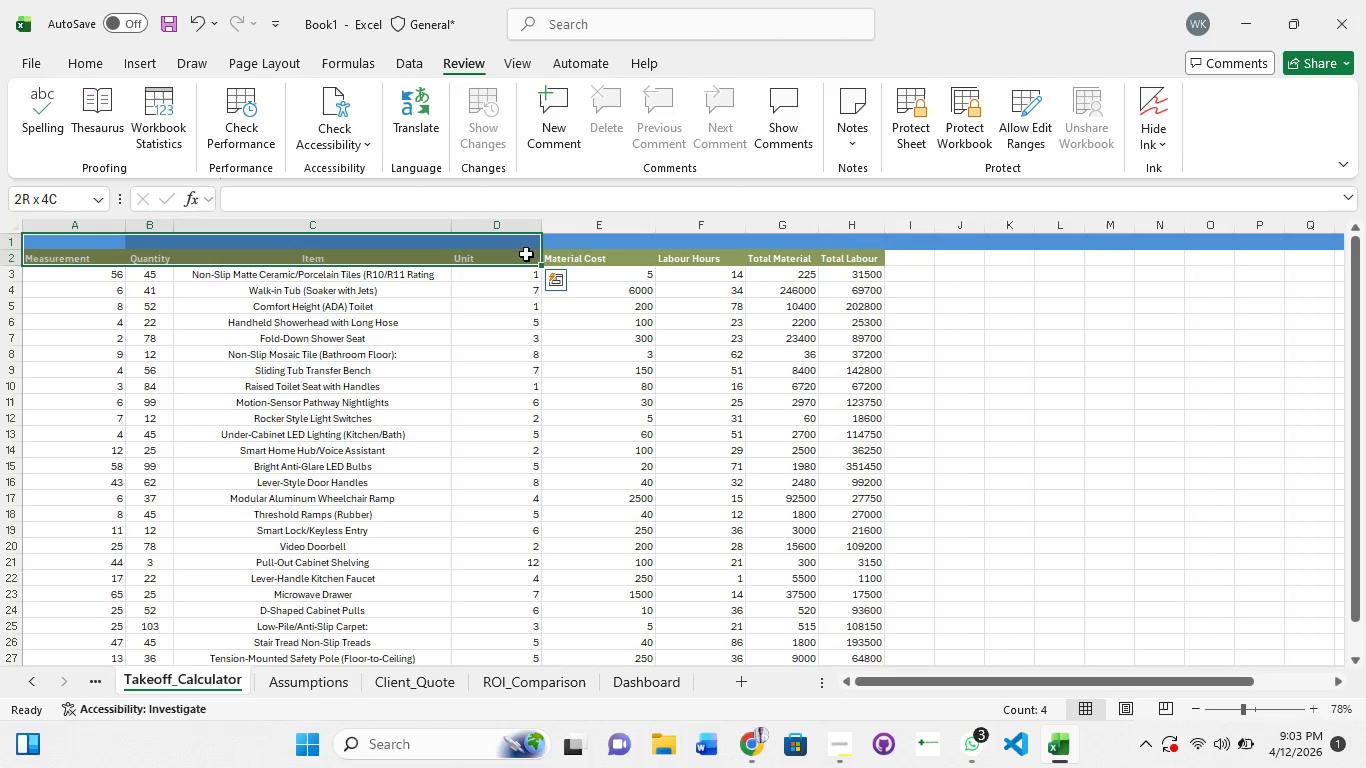 
hold_key(key=ShiftLeft, duration=1.5)
 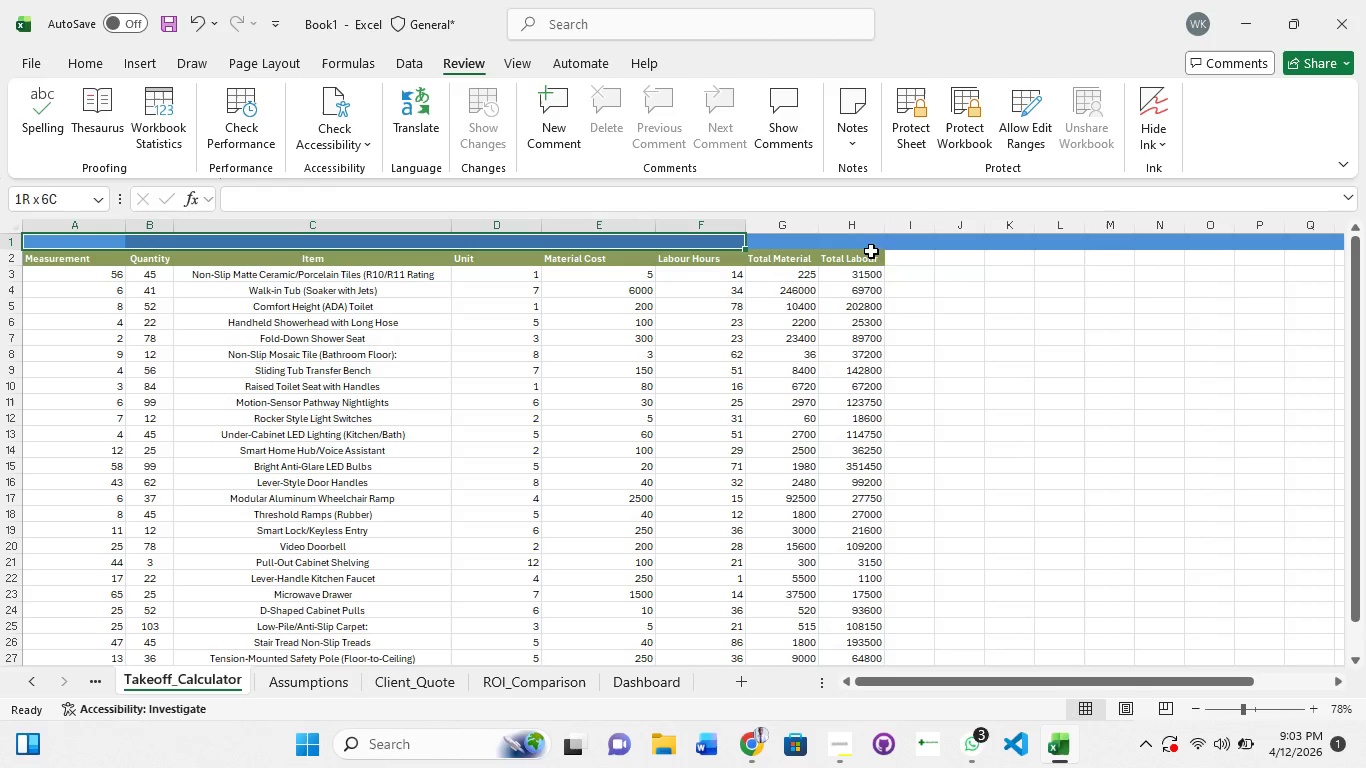 
hold_key(key=ShiftLeft, duration=1.5)
 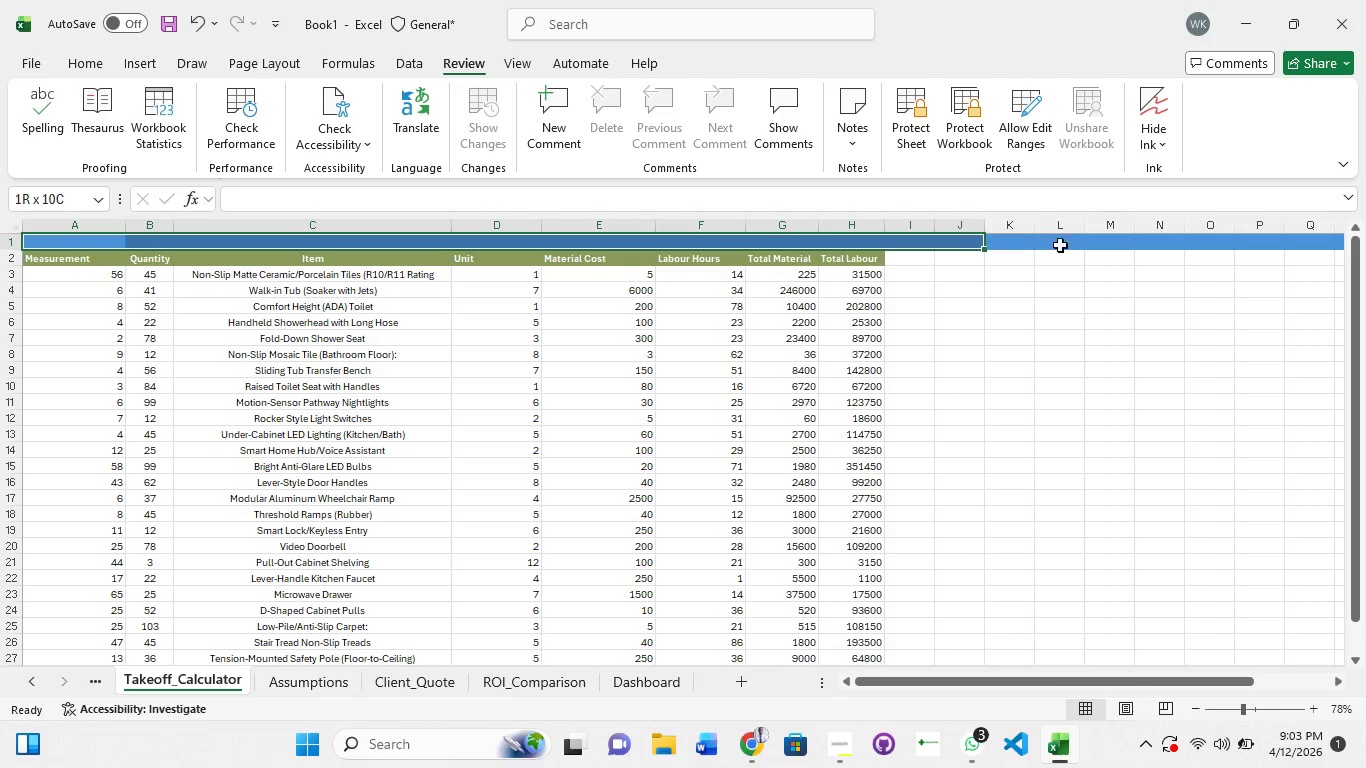 
hold_key(key=ShiftLeft, duration=1.5)
left_click([1080, 245])
 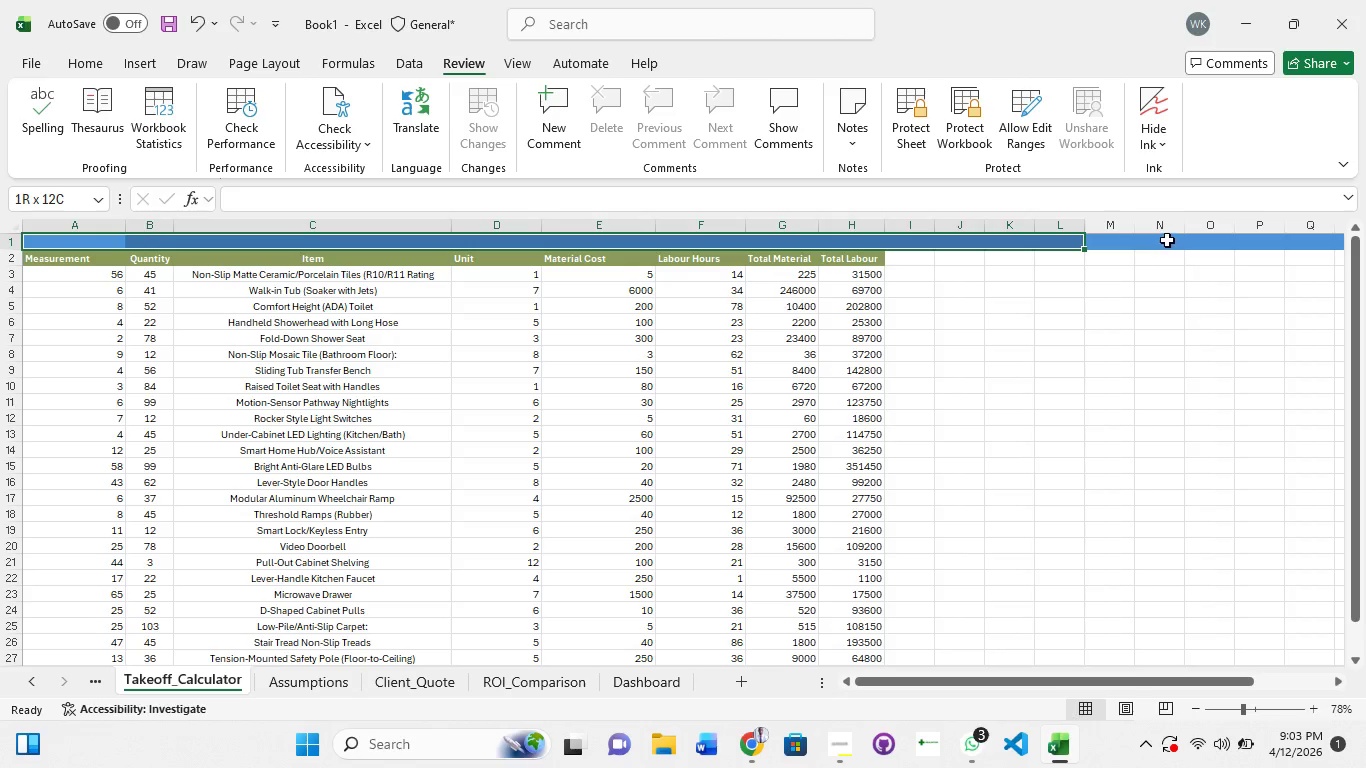 
hold_key(key=ShiftLeft, duration=0.36)
left_click([1167, 240])
 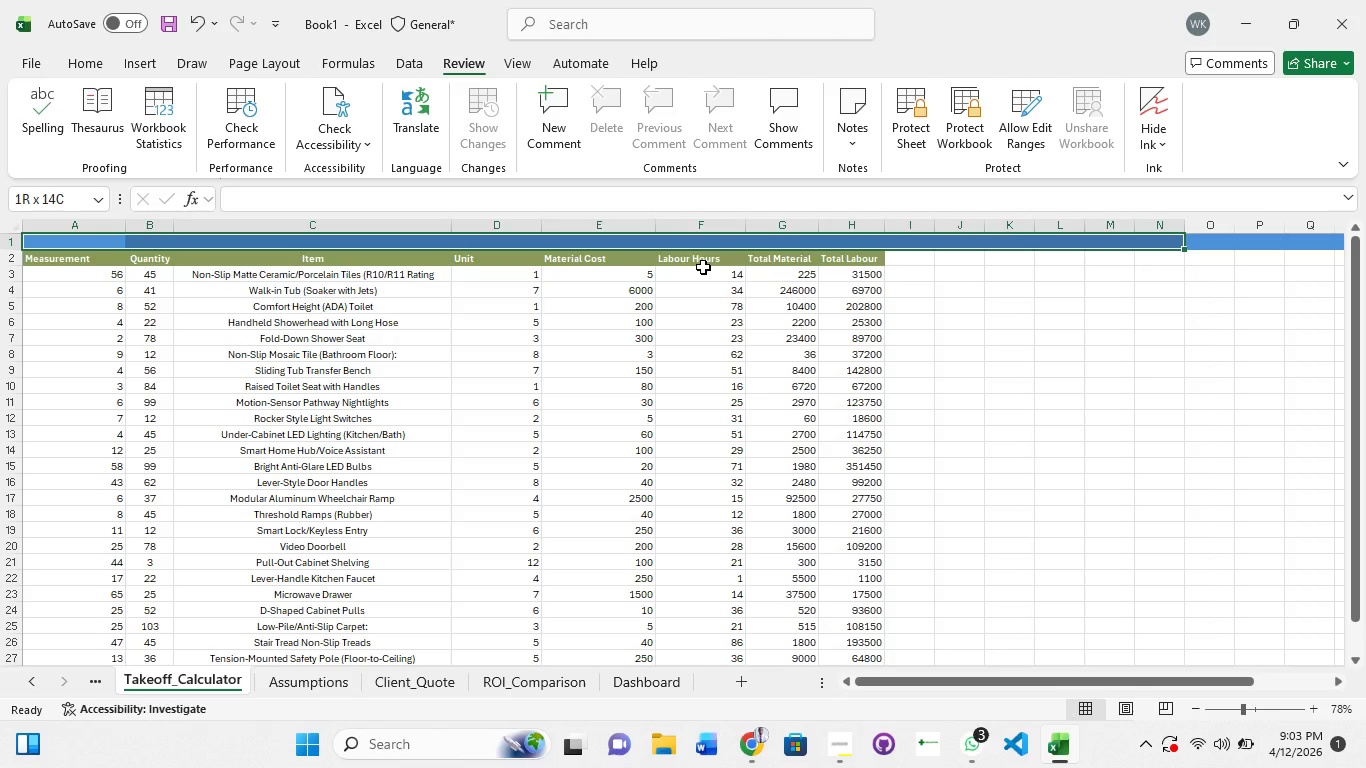 
key(Control+1)
 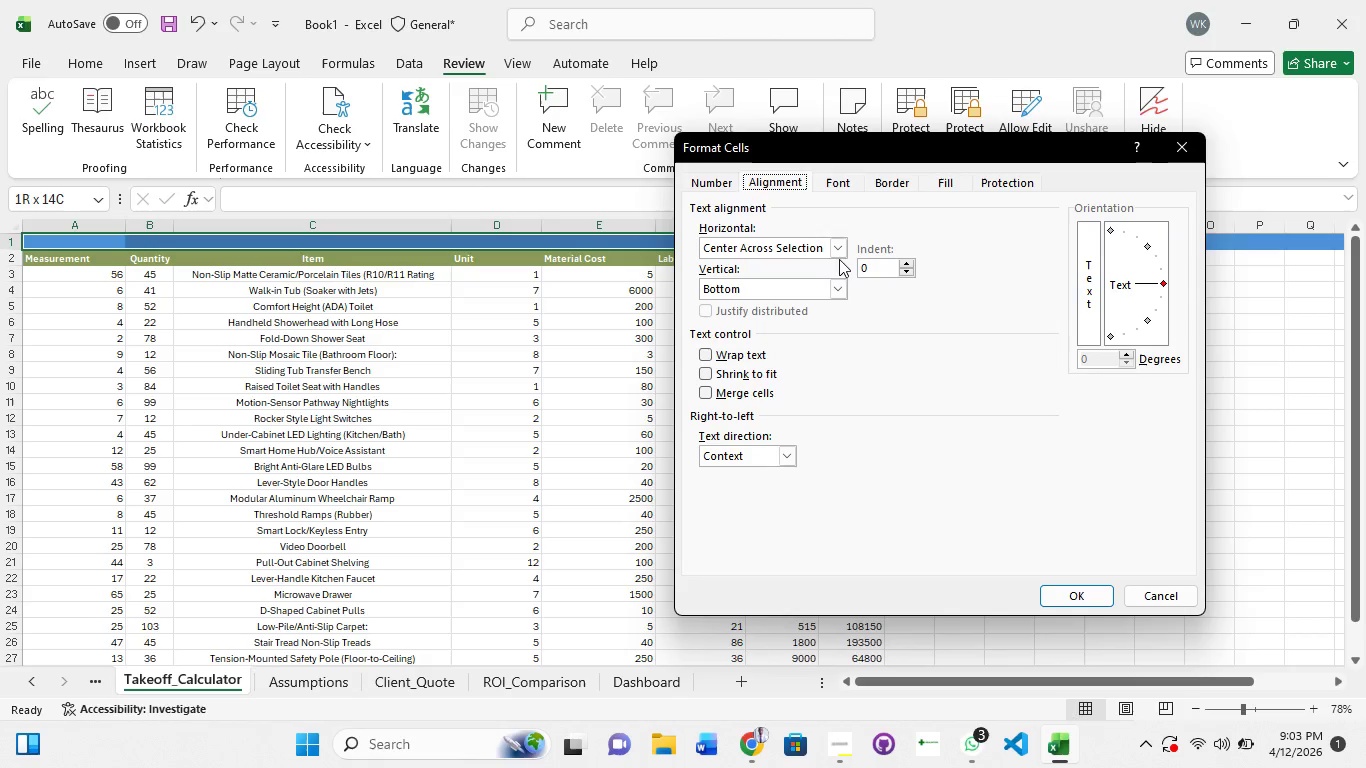 
left_click([842, 247])
 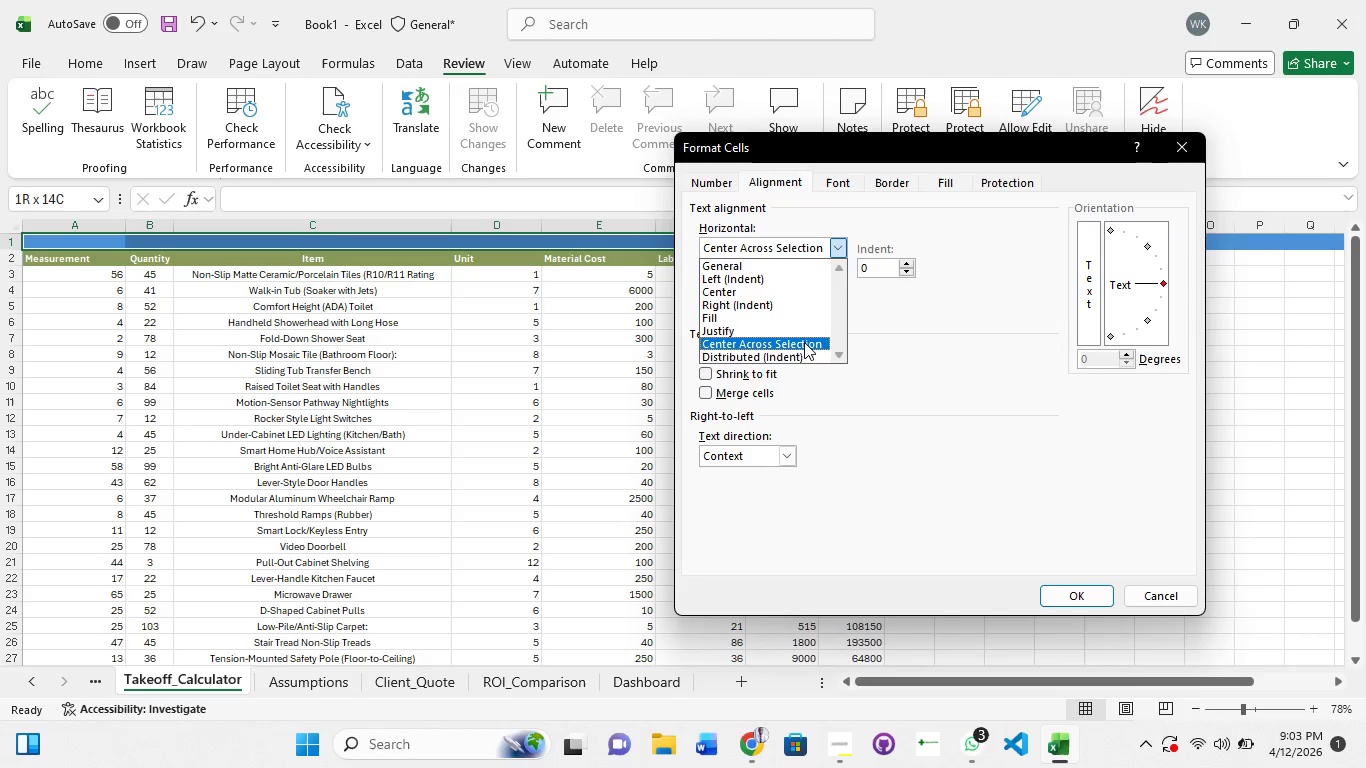 
left_click([802, 343])
 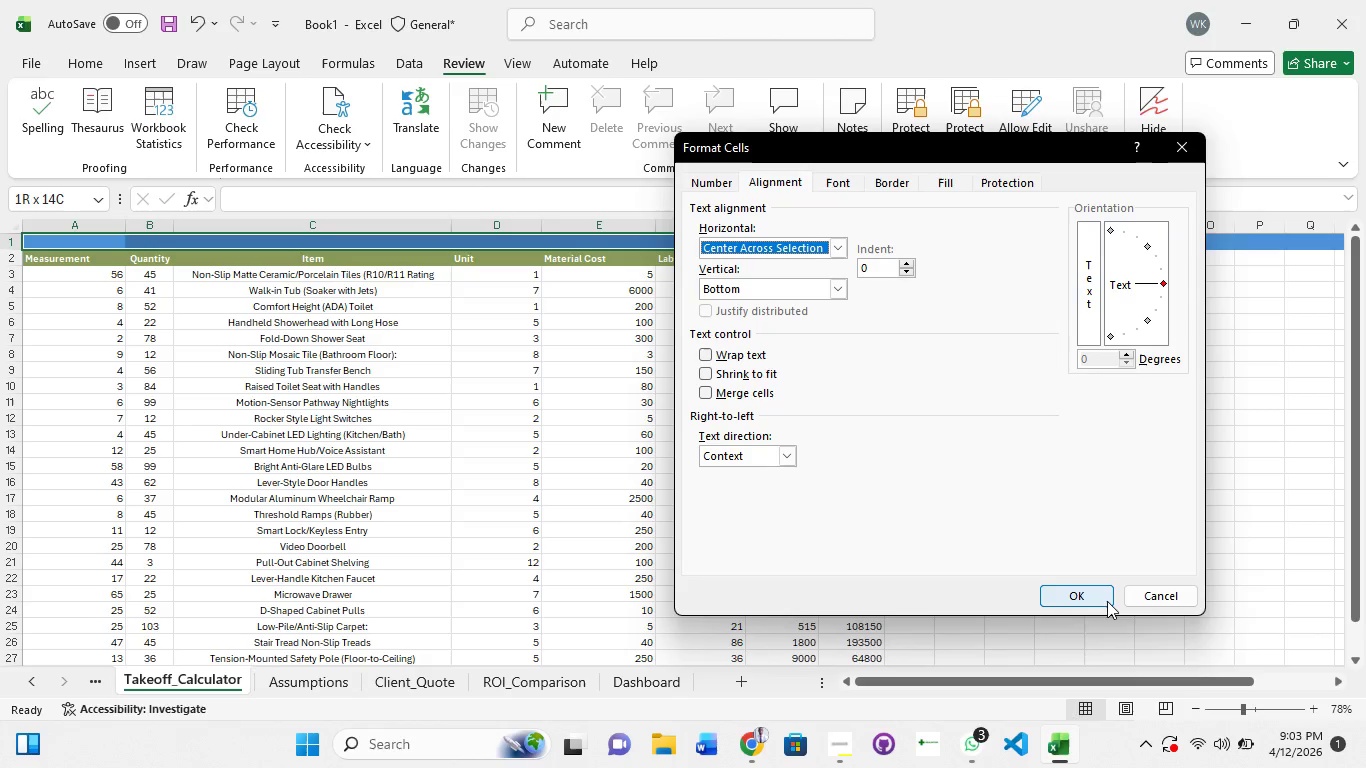 
left_click([1108, 601])
 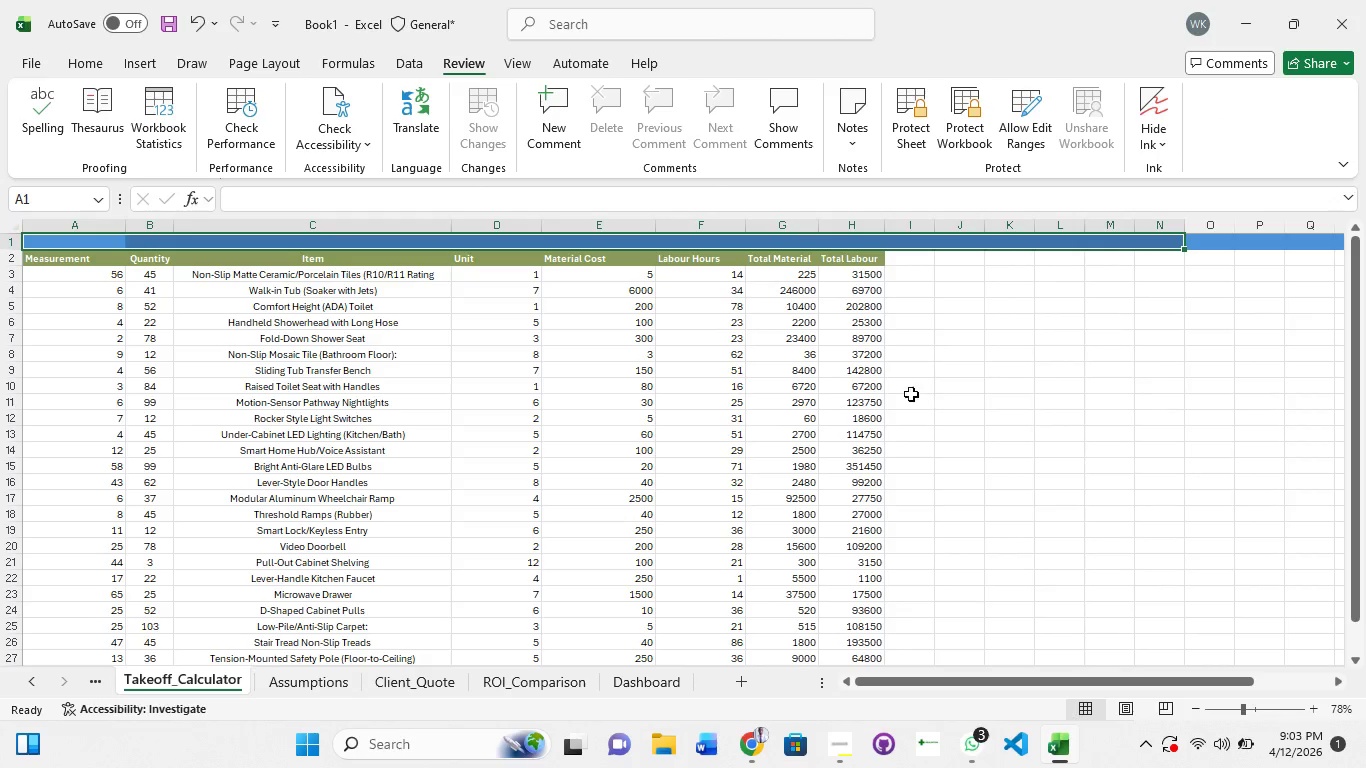 
key(Control+Z)
 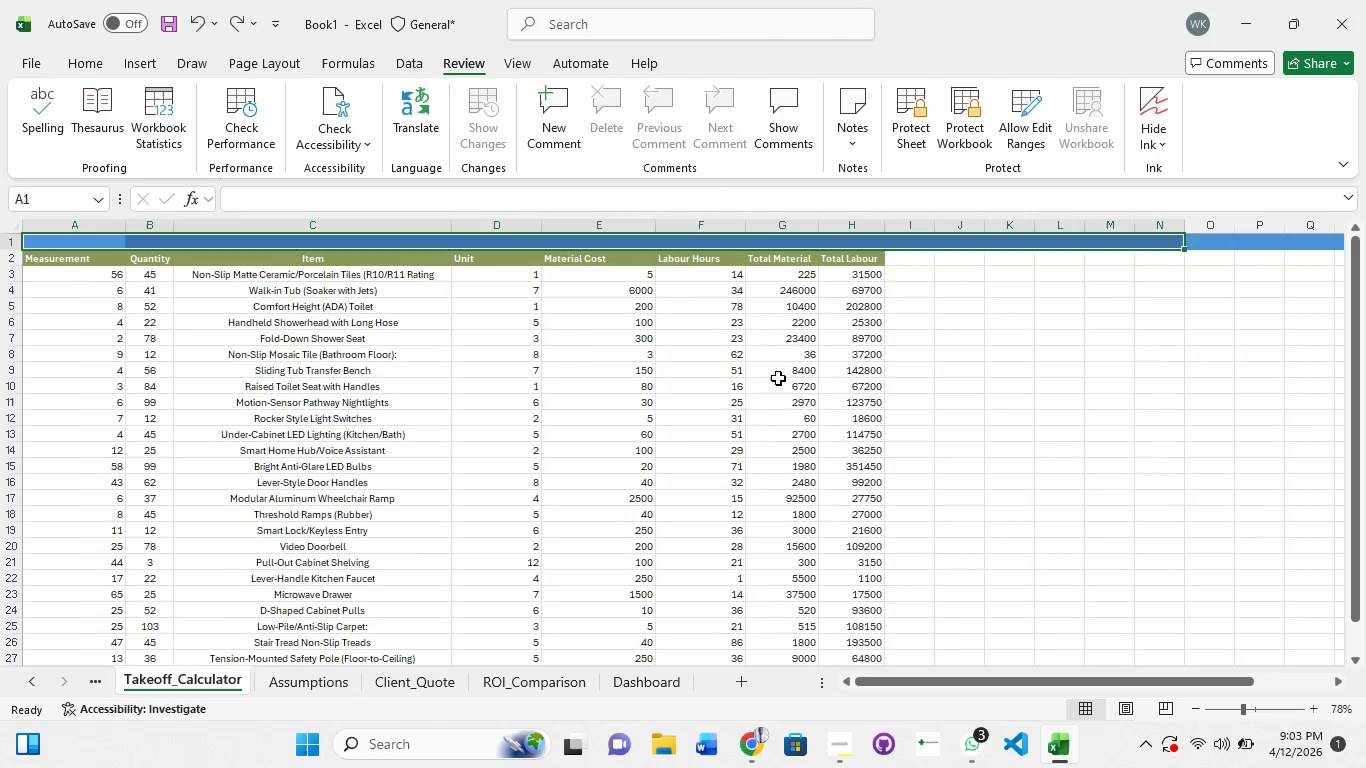 
key(Control+Z)
 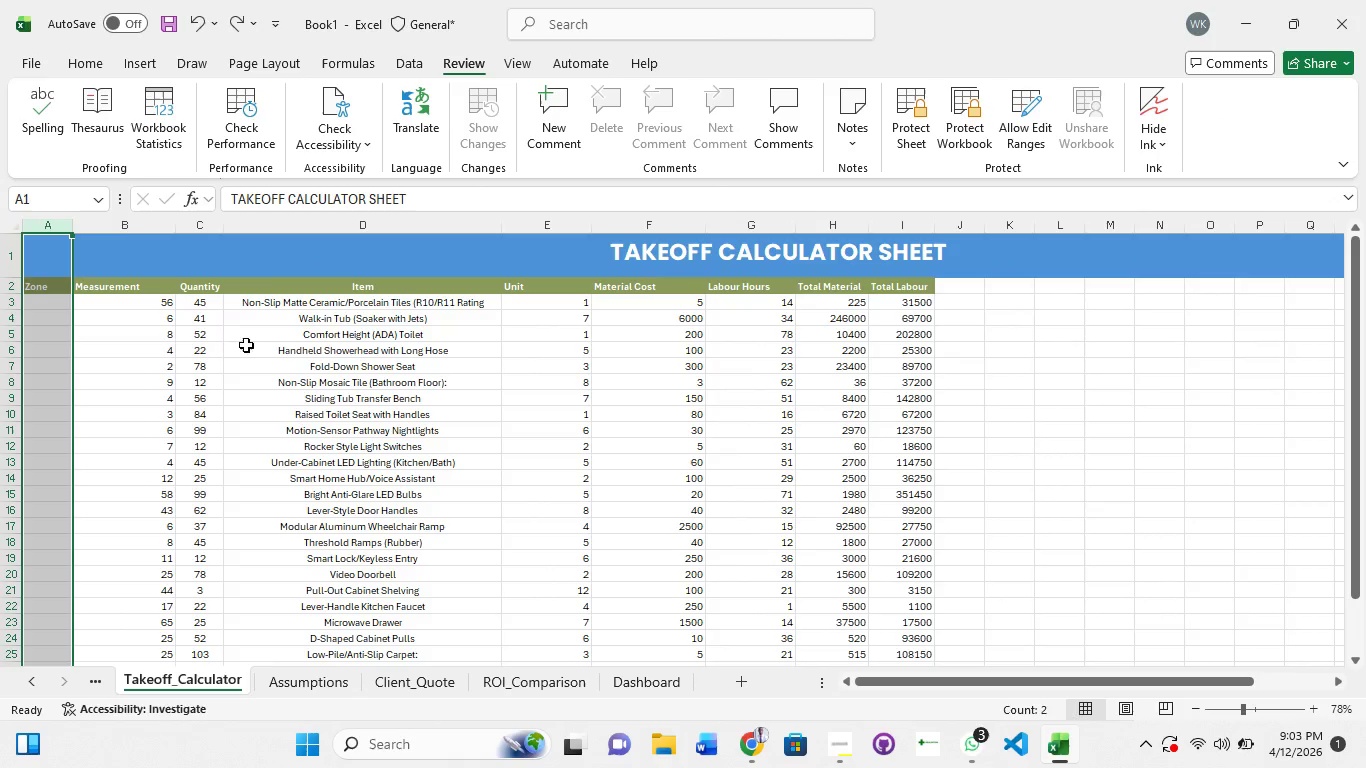 
left_click([130, 340])
 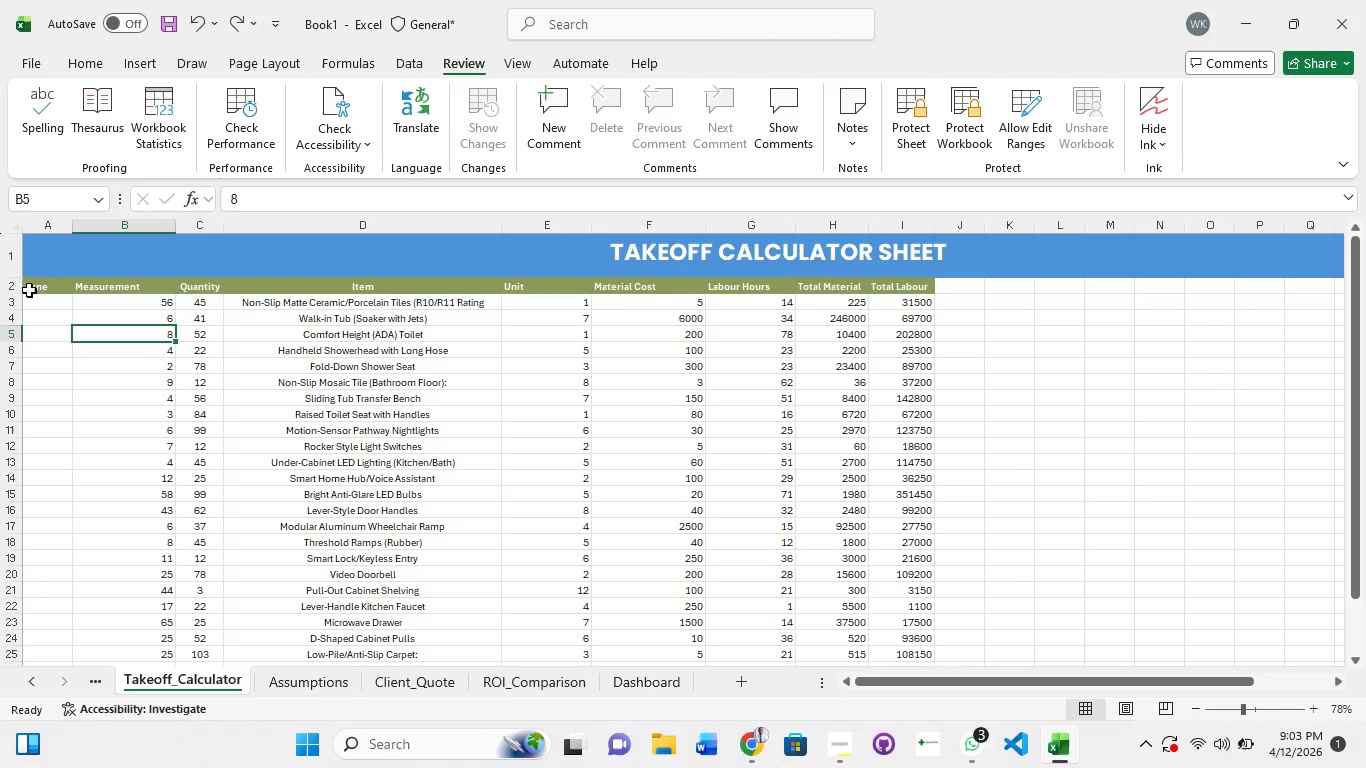 
left_click([36, 291])
 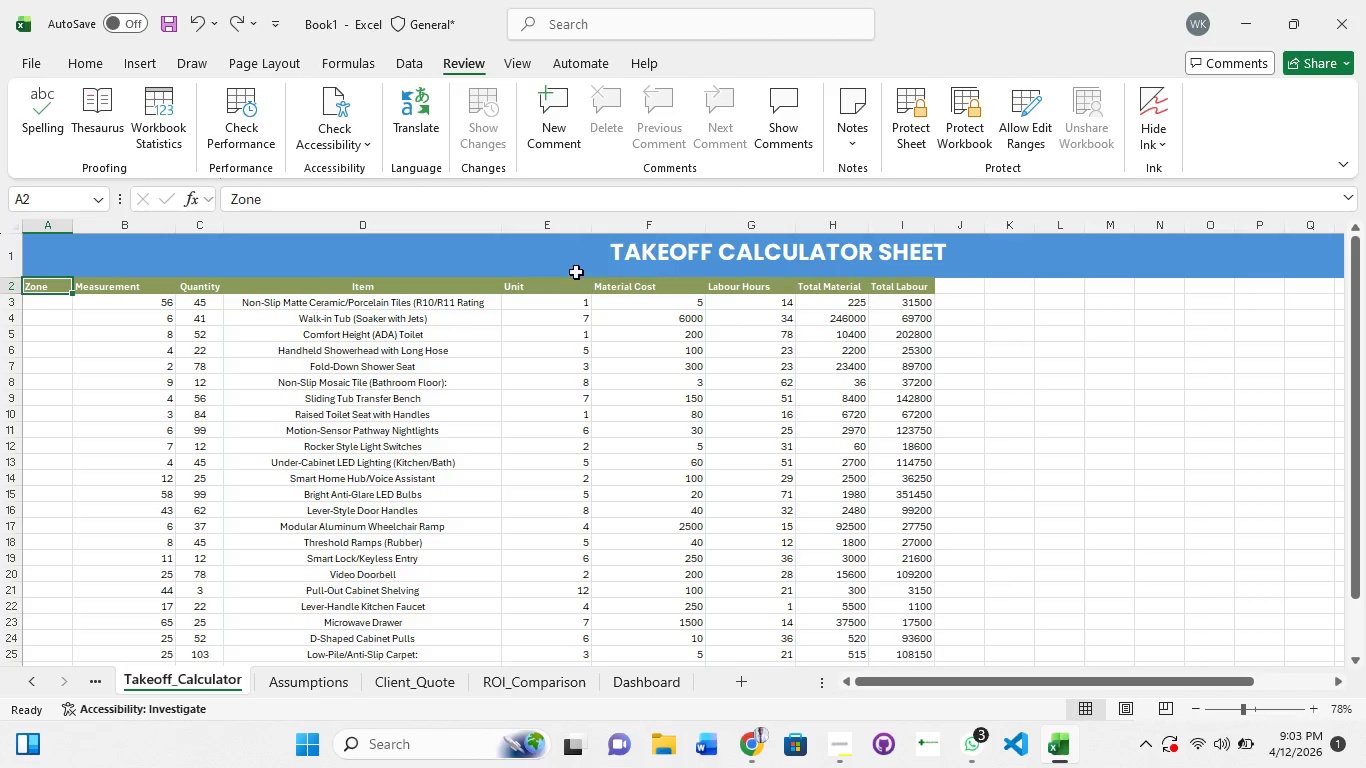 
left_click([670, 263])
 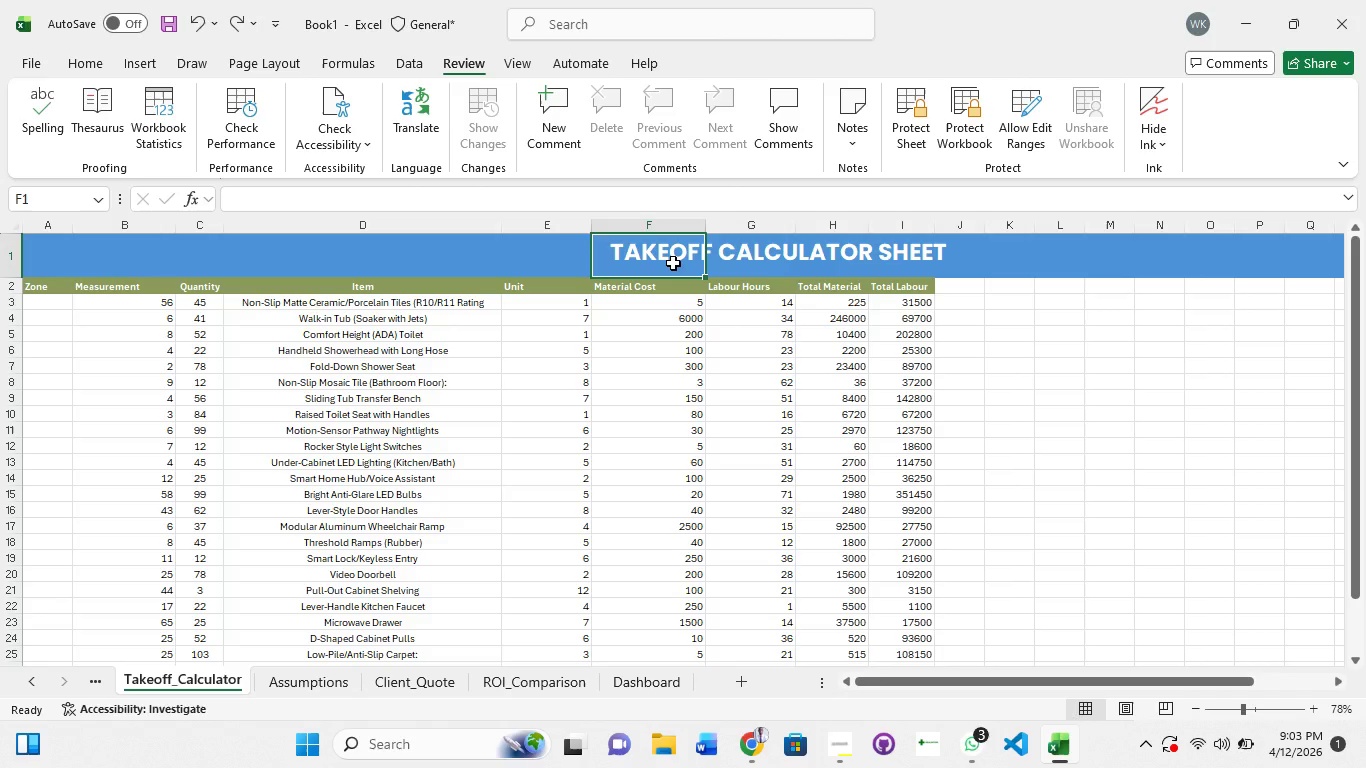 
hold_key(key=ControlLeft, duration=1.5)
 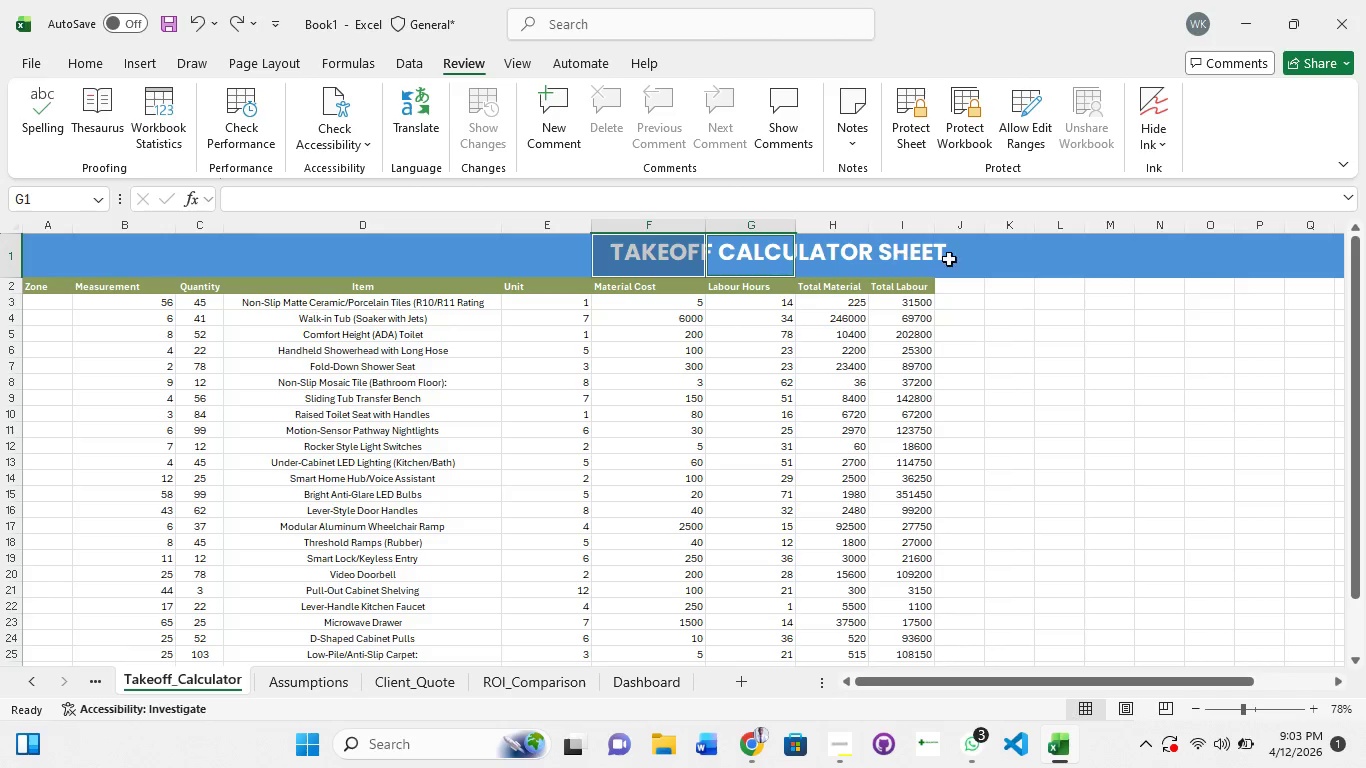 
hold_key(key=ControlLeft, duration=1.52)
left_click([936, 255])
 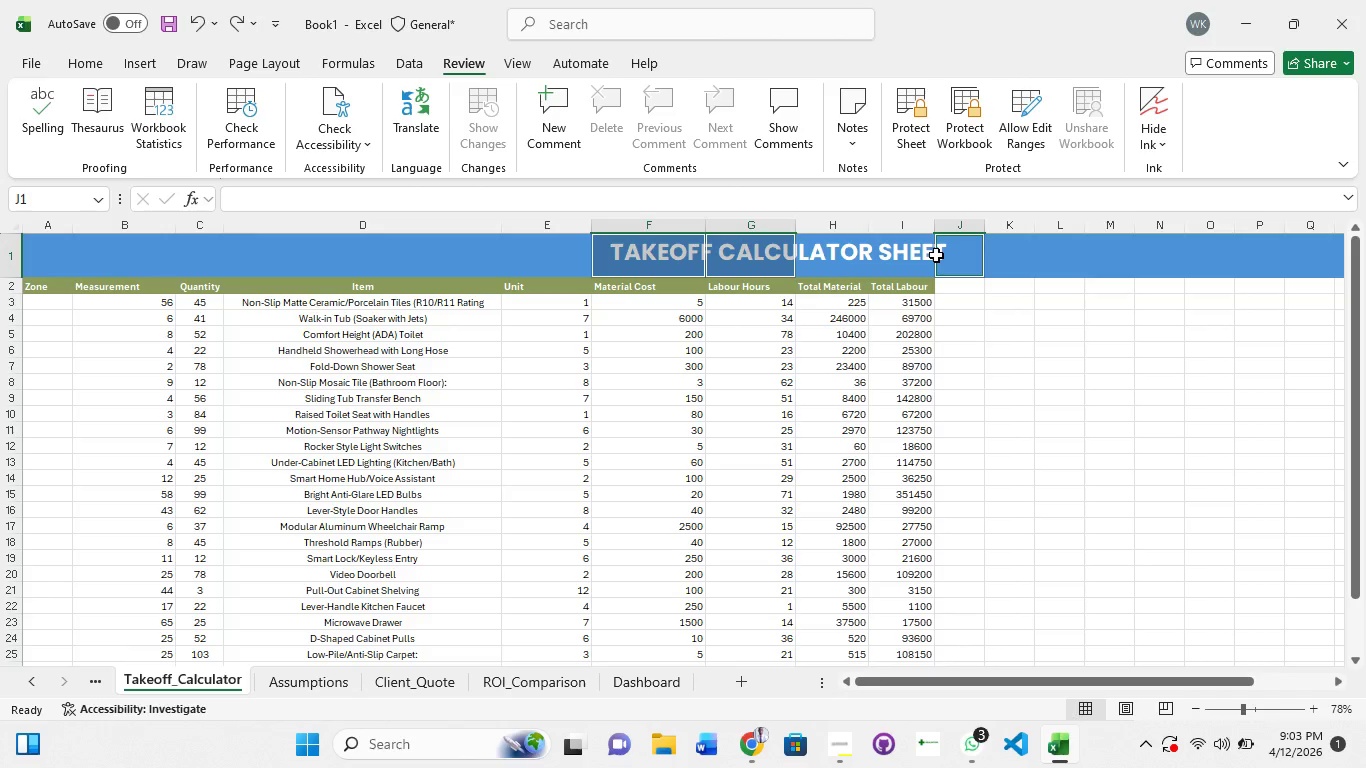 
hold_key(key=ControlLeft, duration=1.51)
left_click([879, 260])
 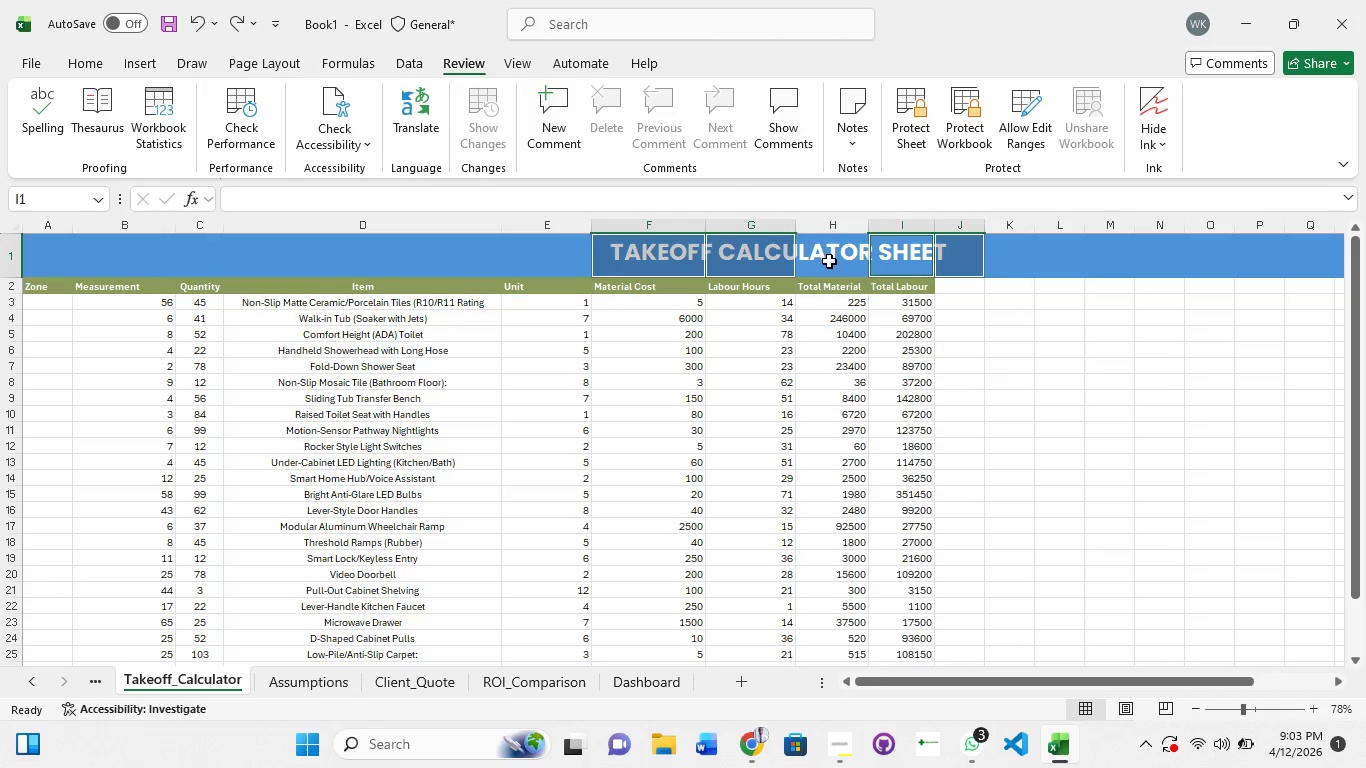 
left_click([829, 261])
 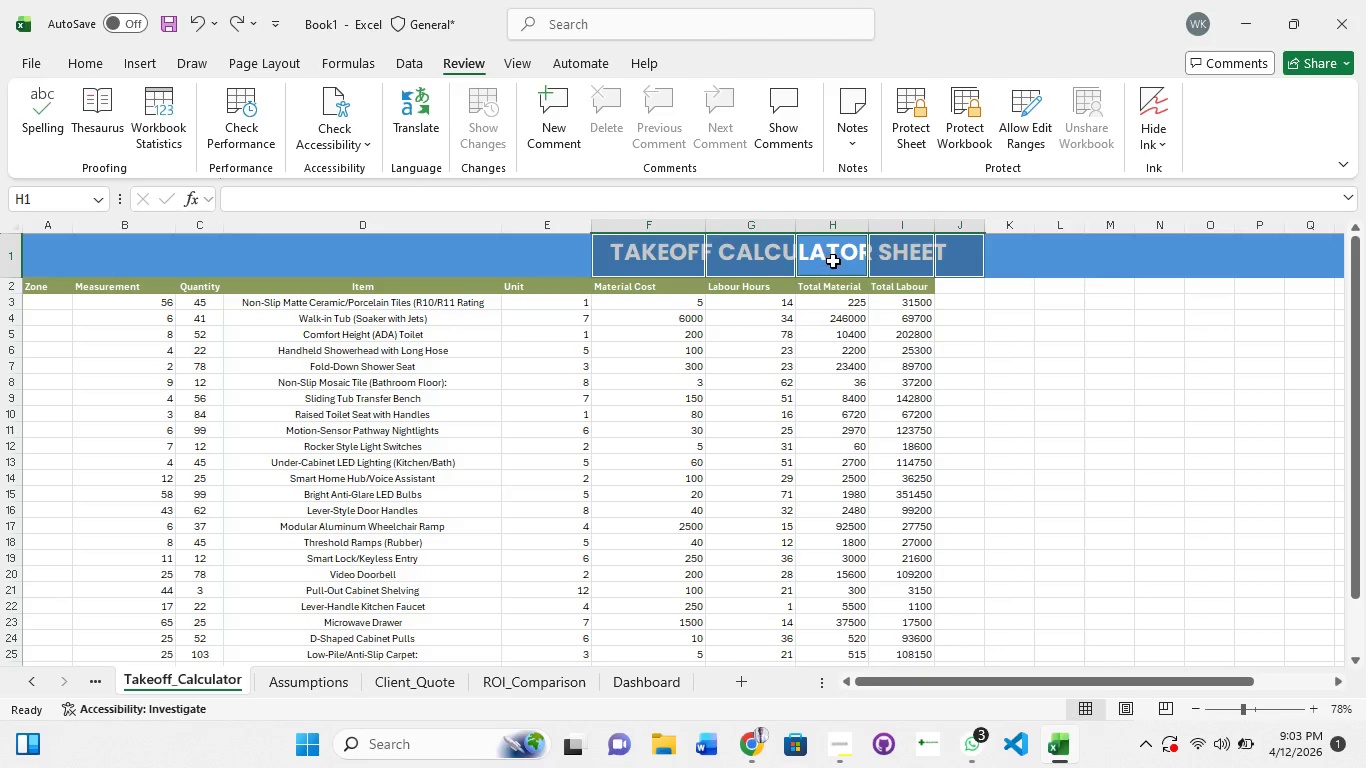 
hold_key(key=ControlLeft, duration=0.45)
 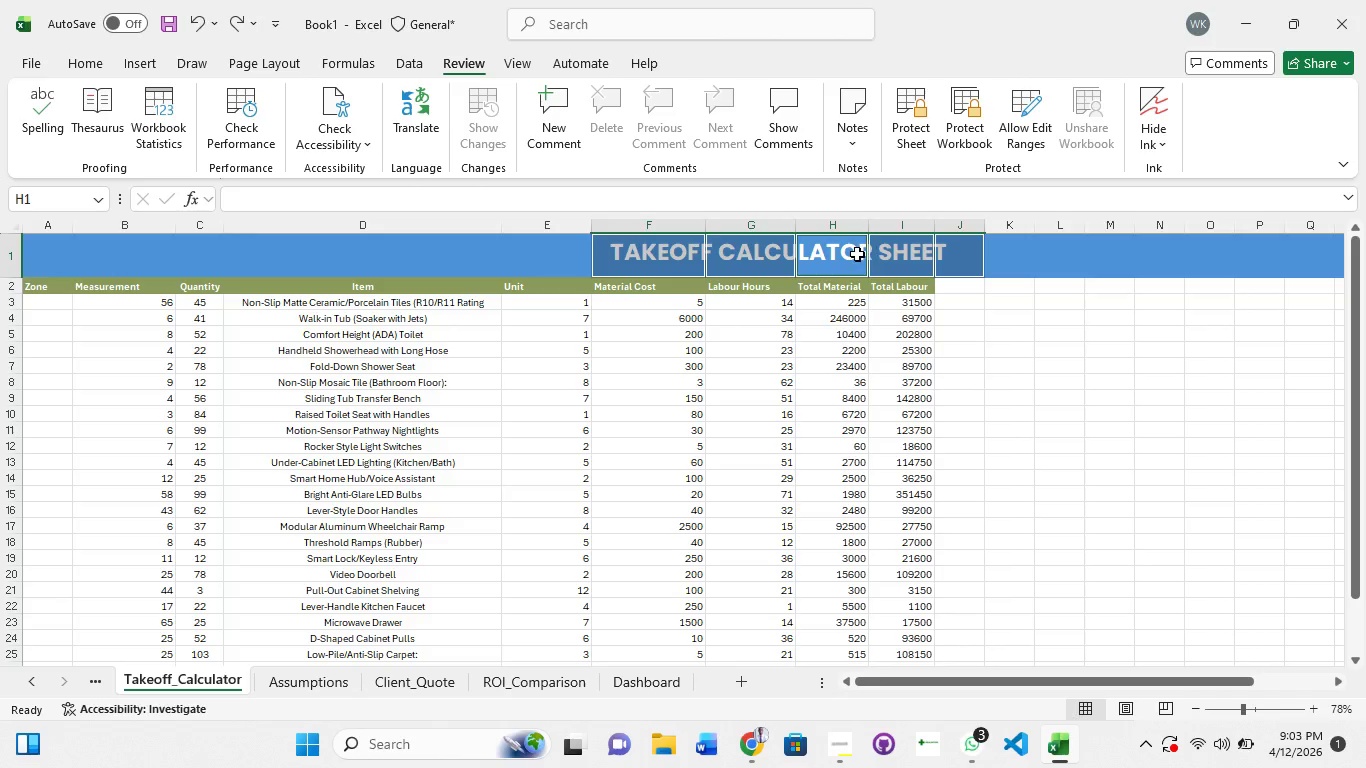 
hold_key(key=ControlLeft, duration=1.5)
left_click([857, 254])
 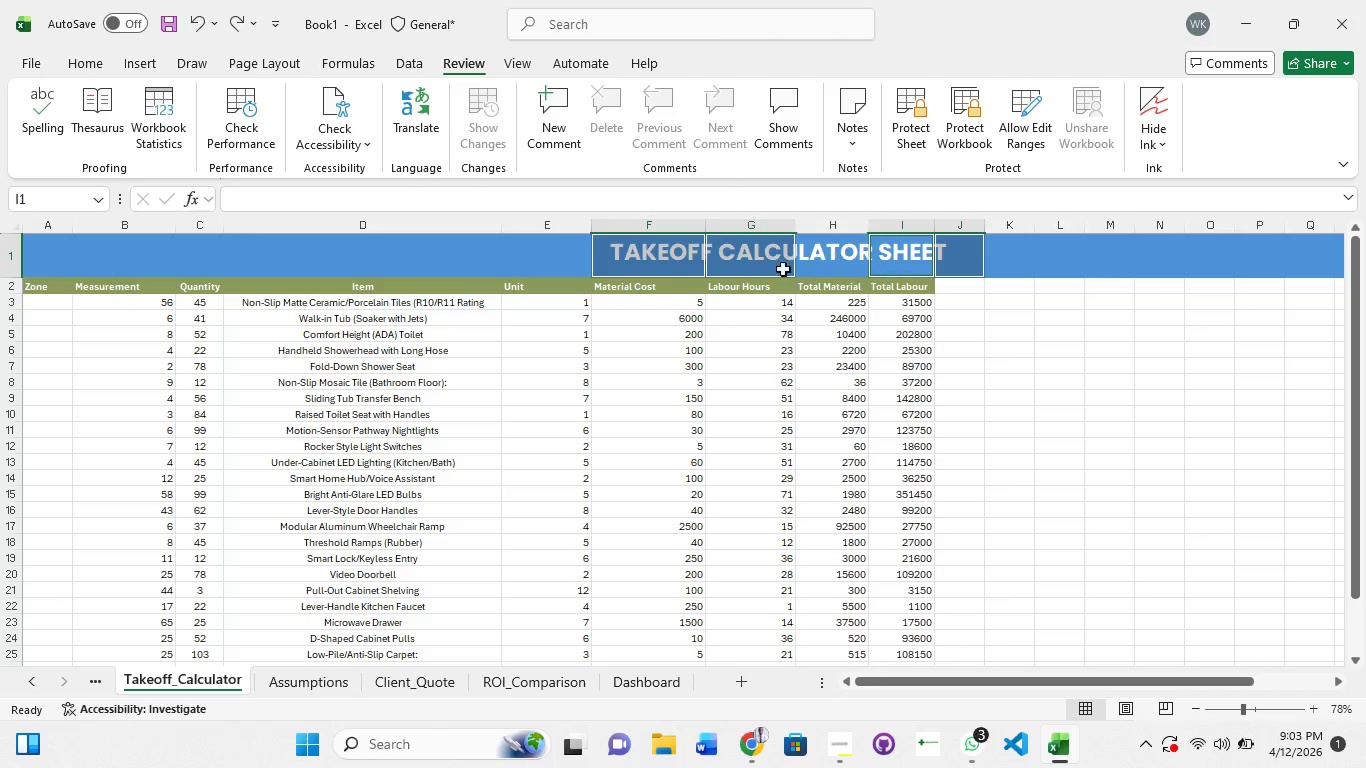 
hold_key(key=ControlLeft, duration=1.5)
left_click([823, 268])
 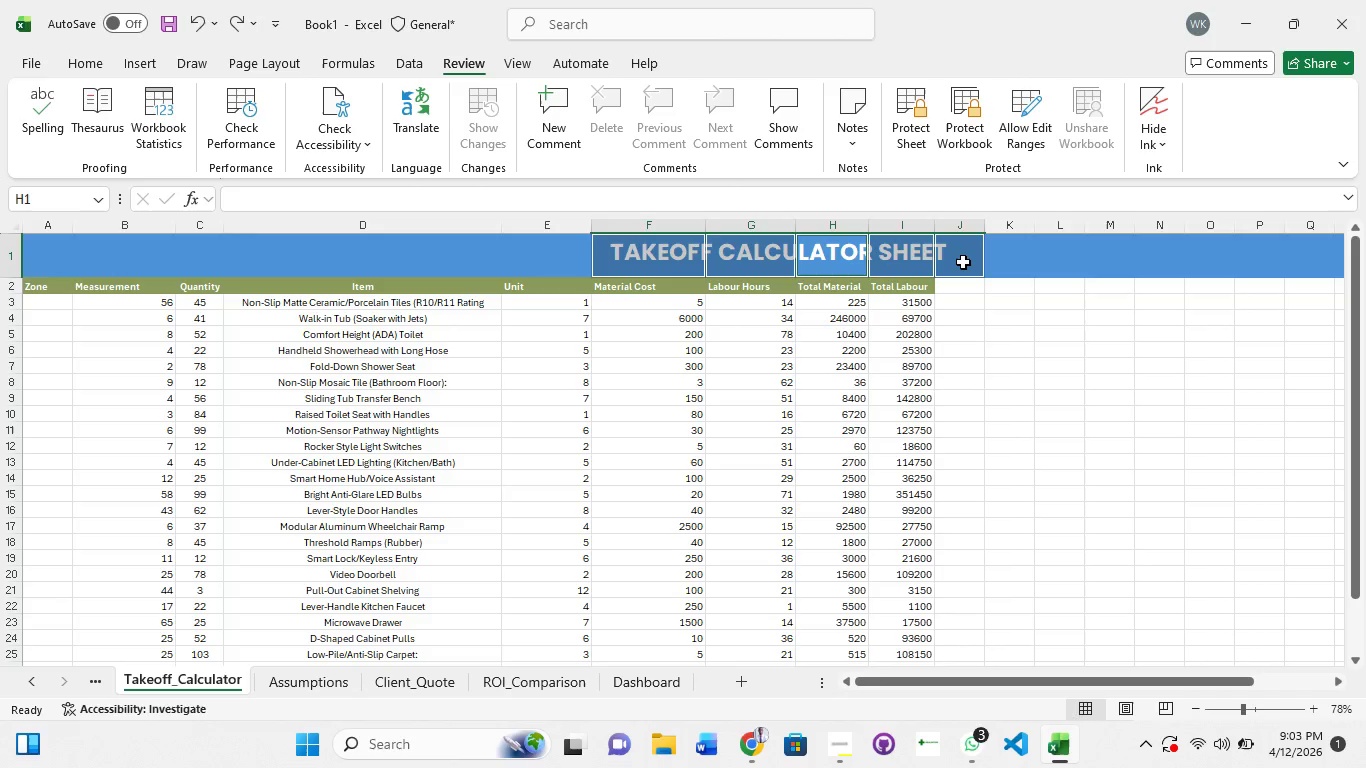 
key(Control+ControlLeft)
 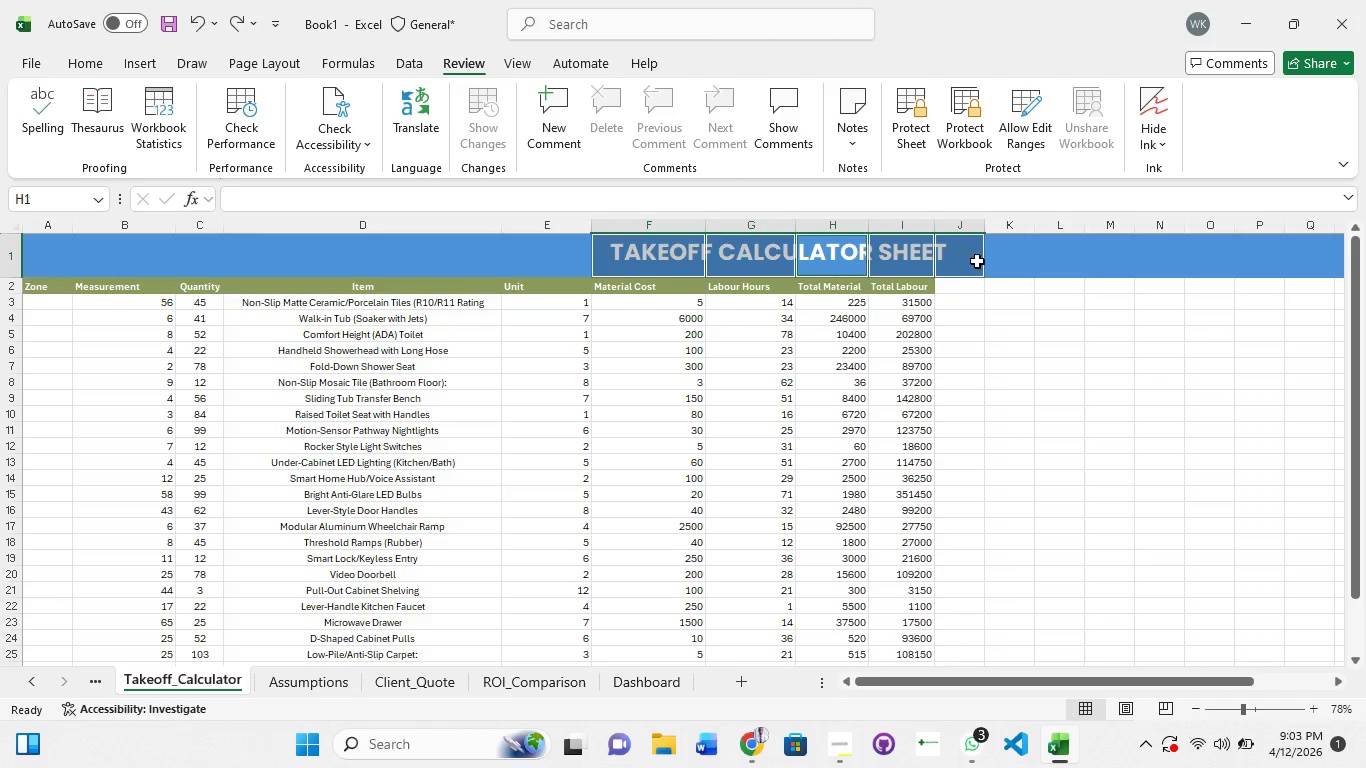 
key(Control+ControlLeft)
 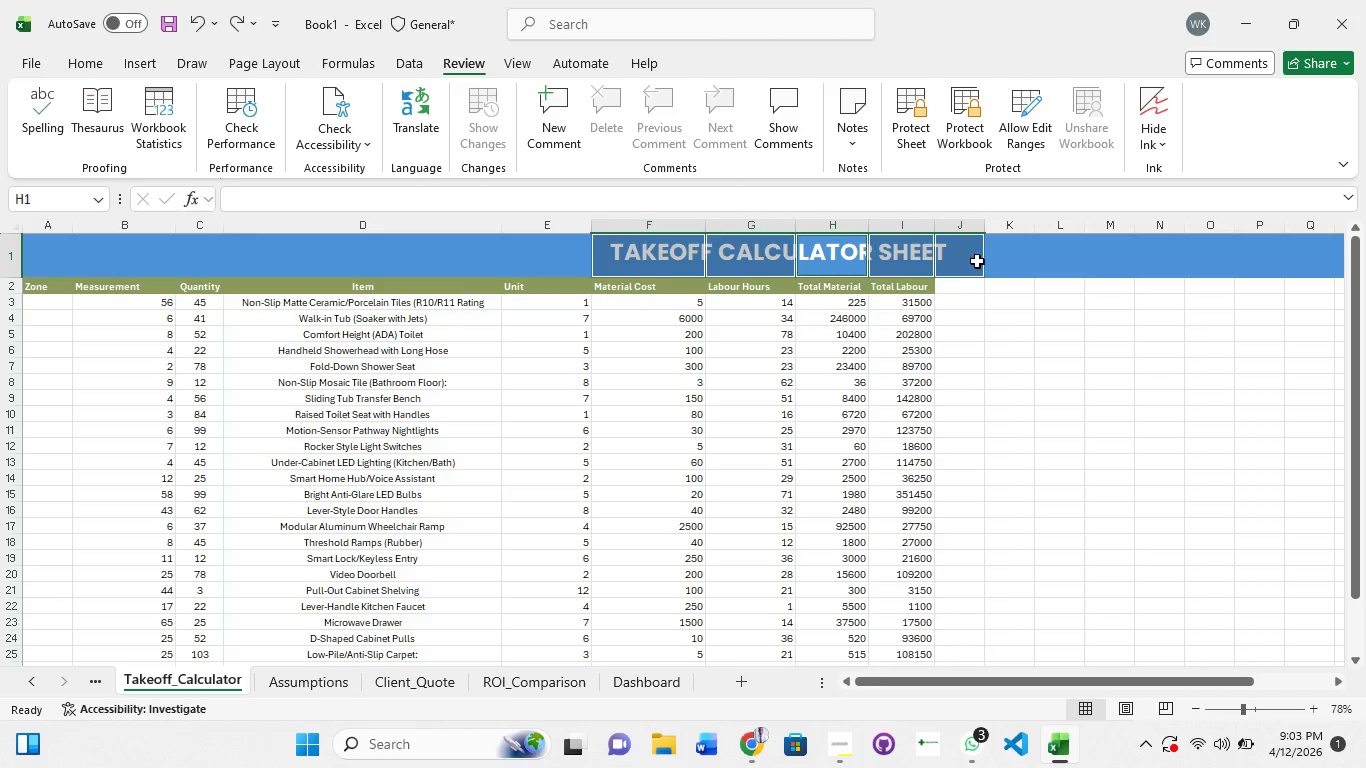 
key(Control+ControlLeft)
 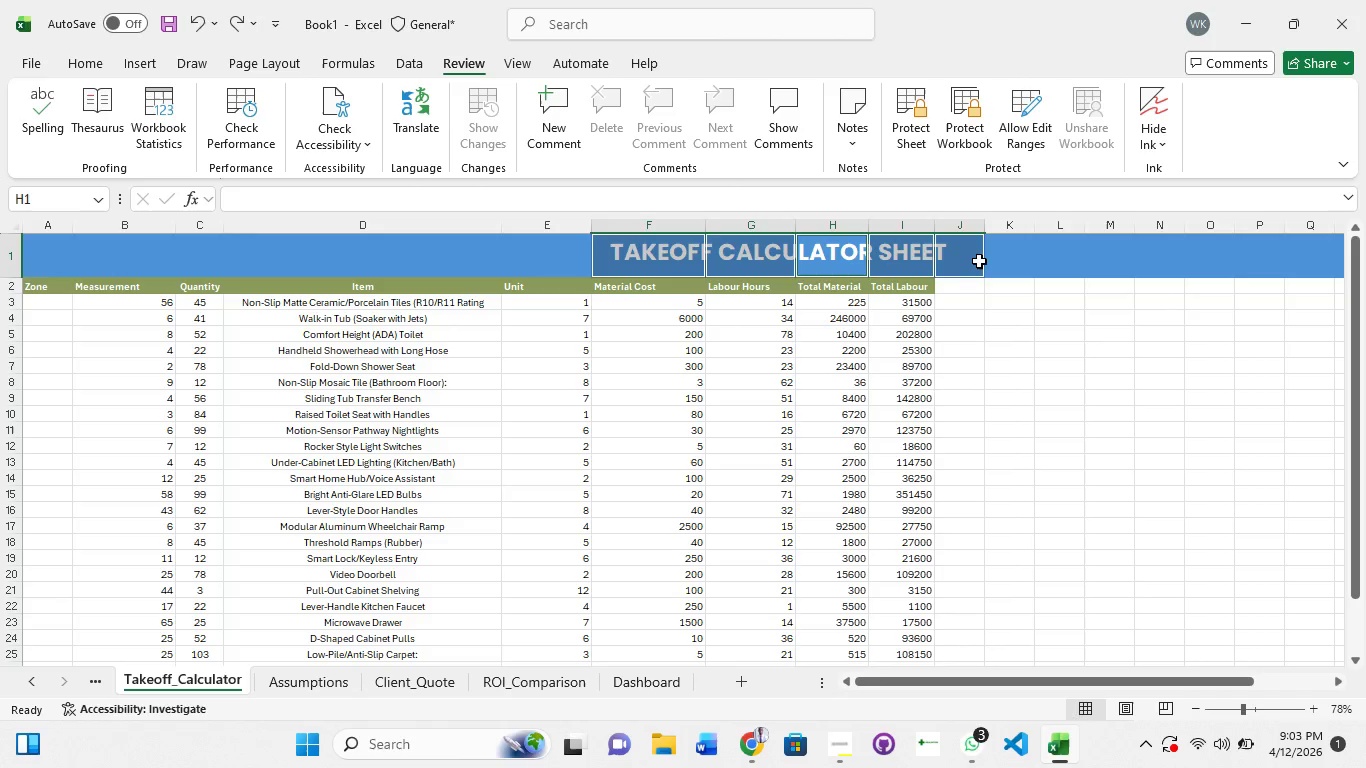 
key(Control+ControlLeft)
 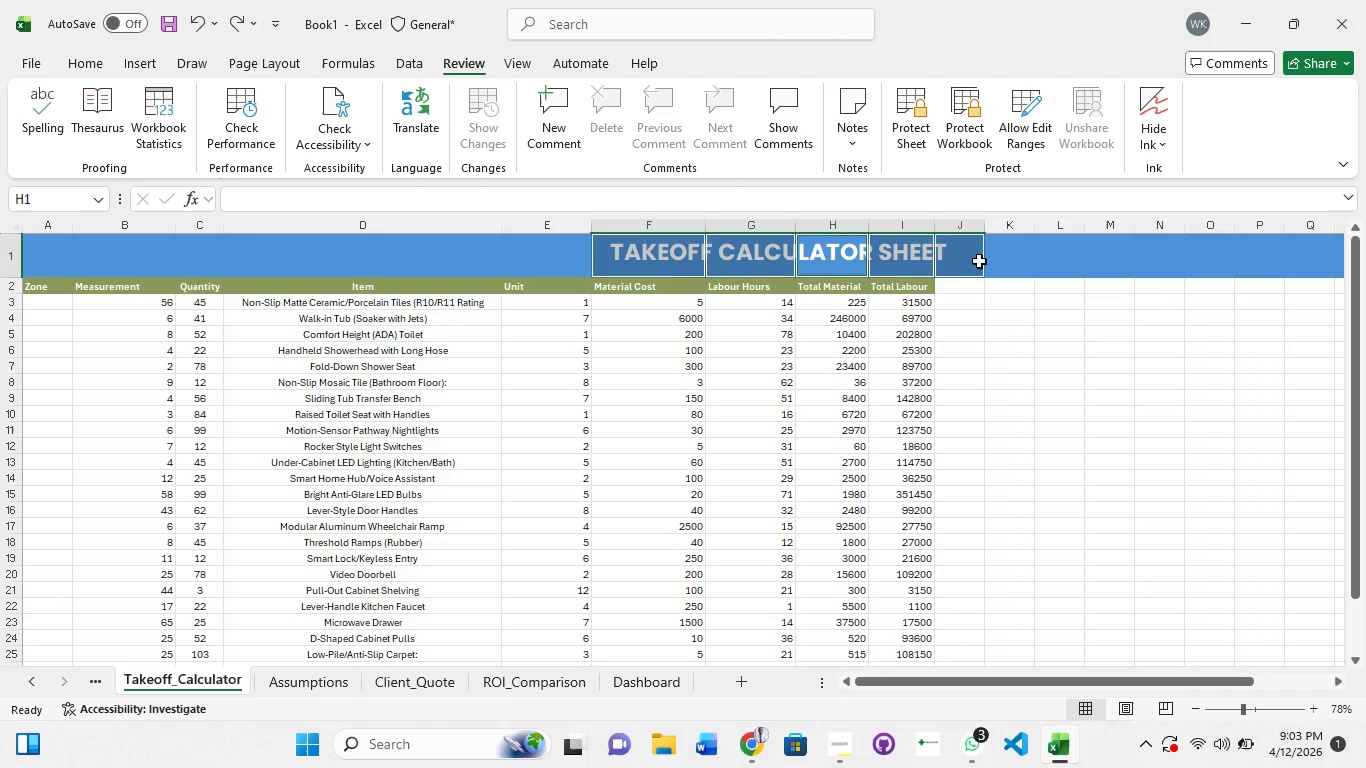 
key(Control+ControlLeft)
 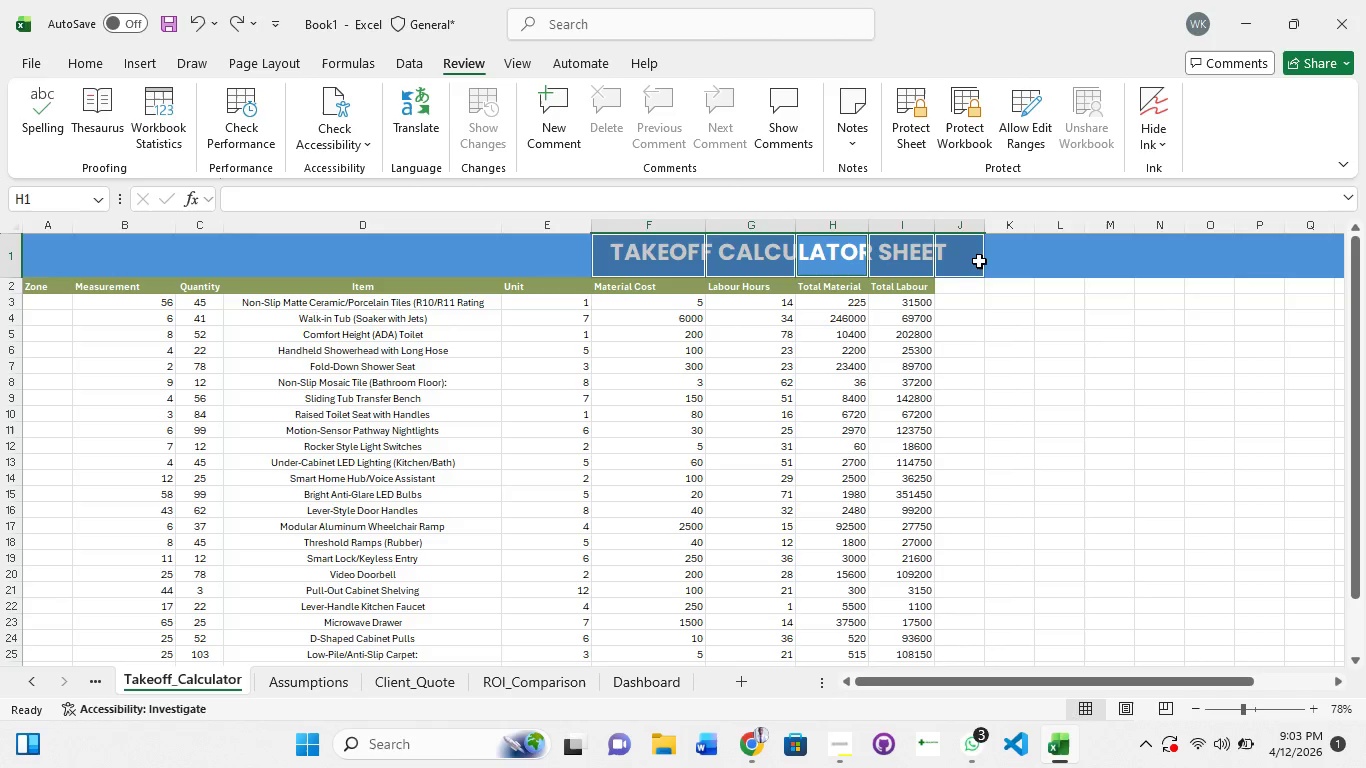 
key(Control+ControlLeft)
 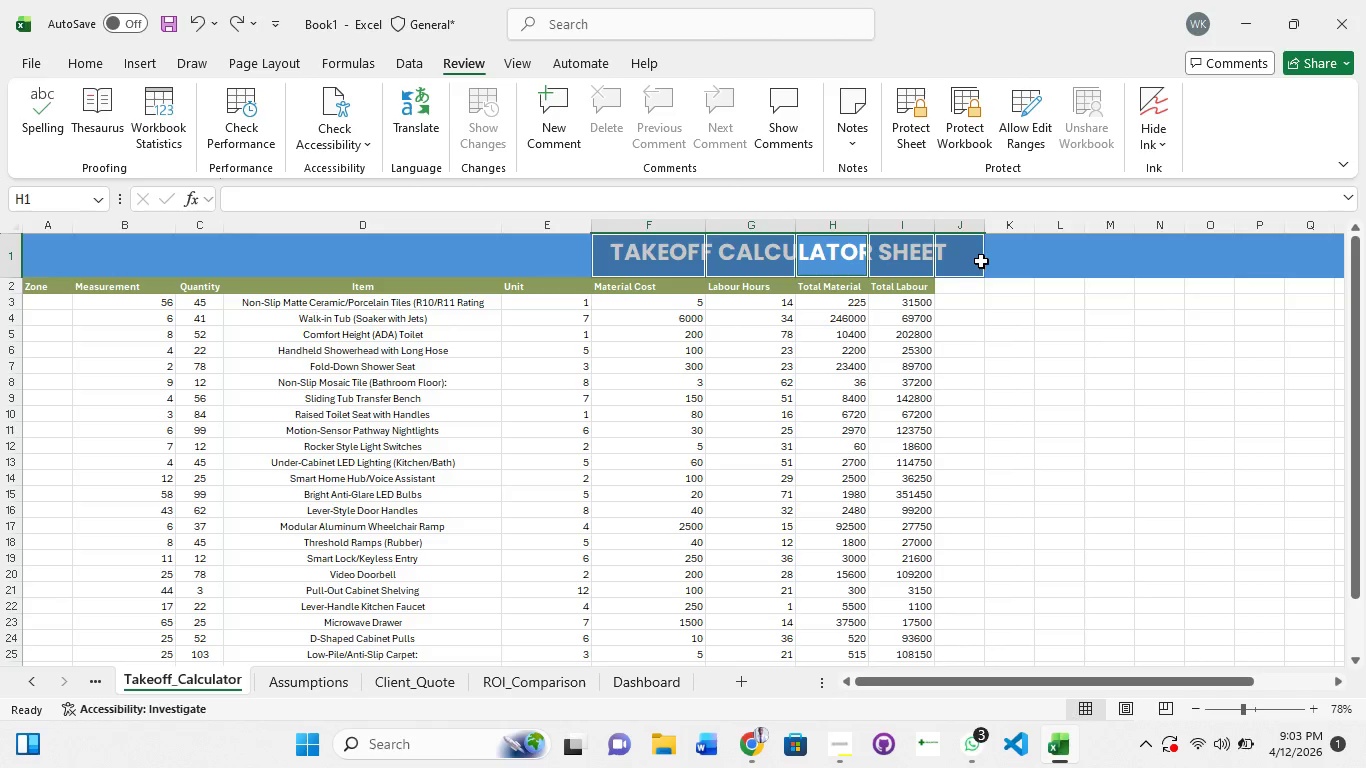 
key(Control+ControlLeft)
 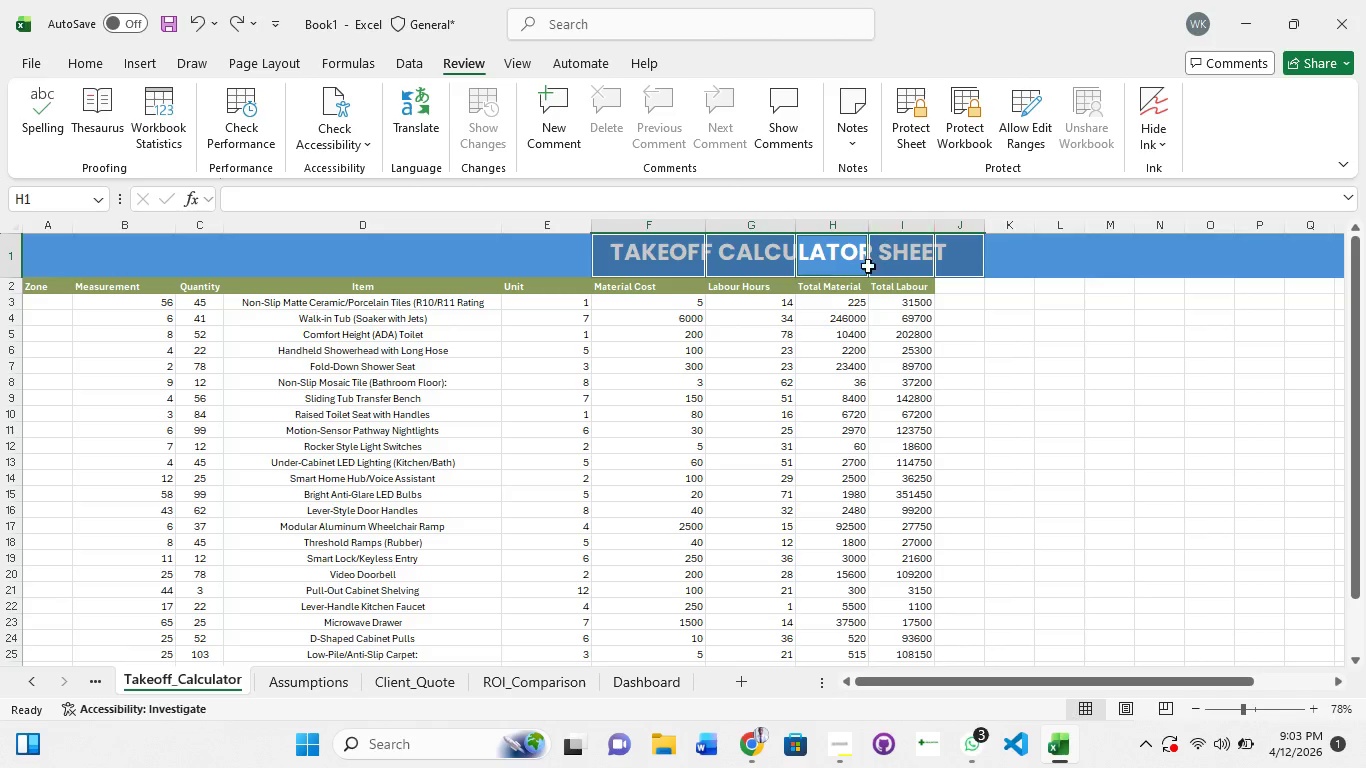 
left_click([1102, 323])
 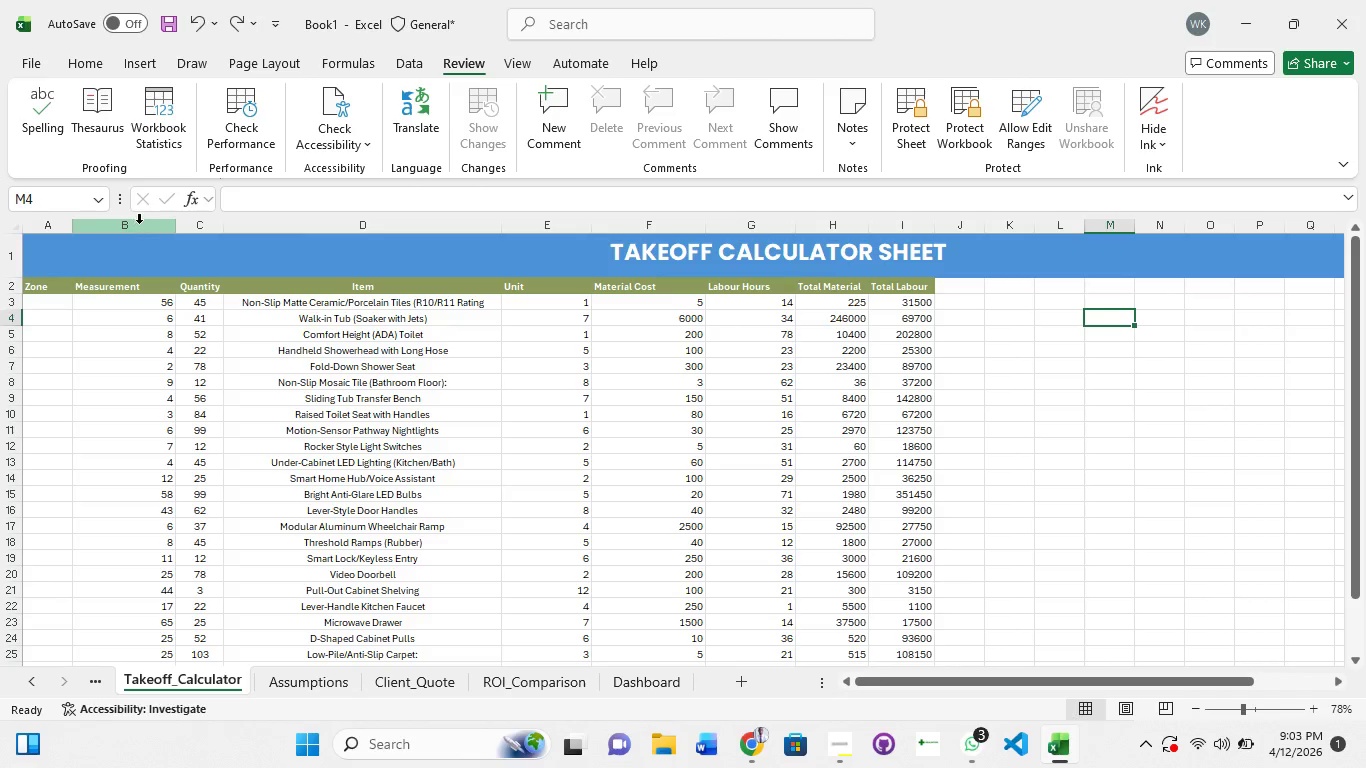 
double_click([143, 227])
 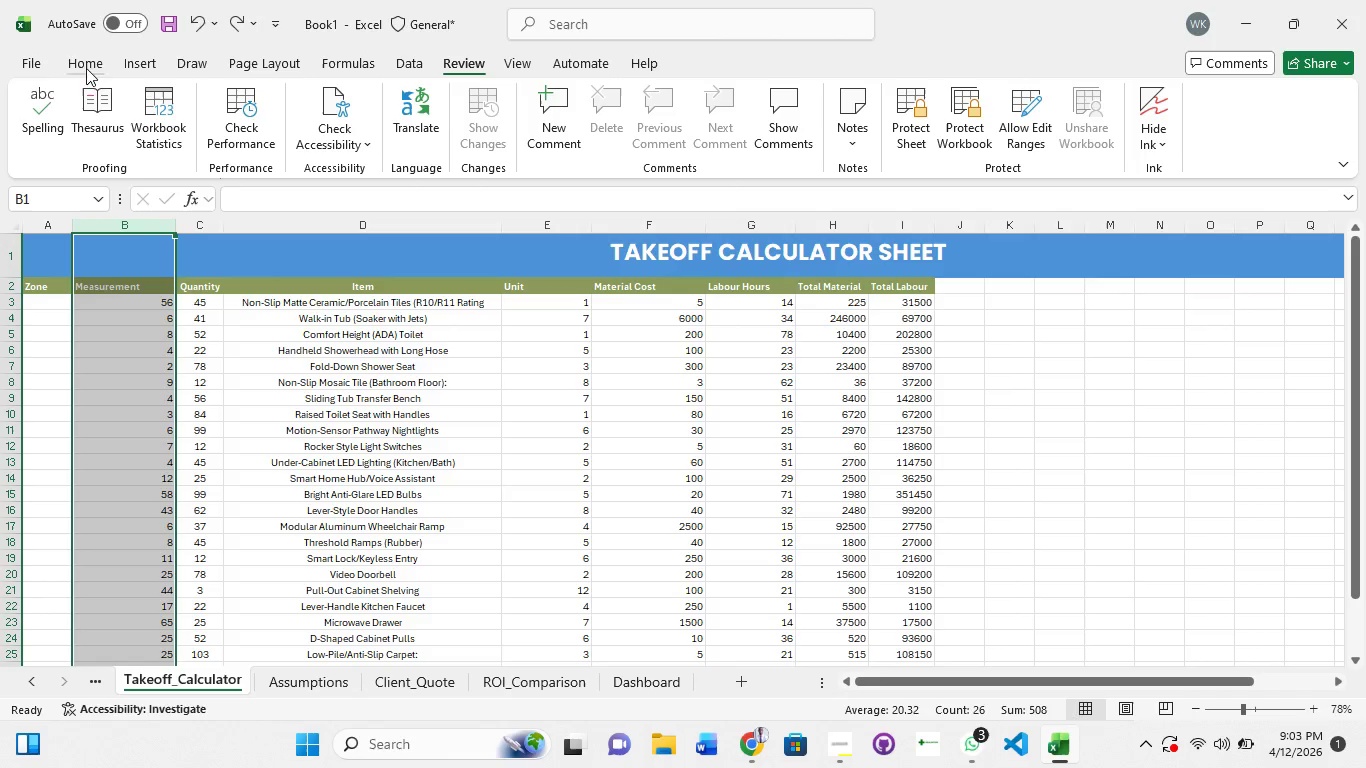 
left_click([70, 56])
 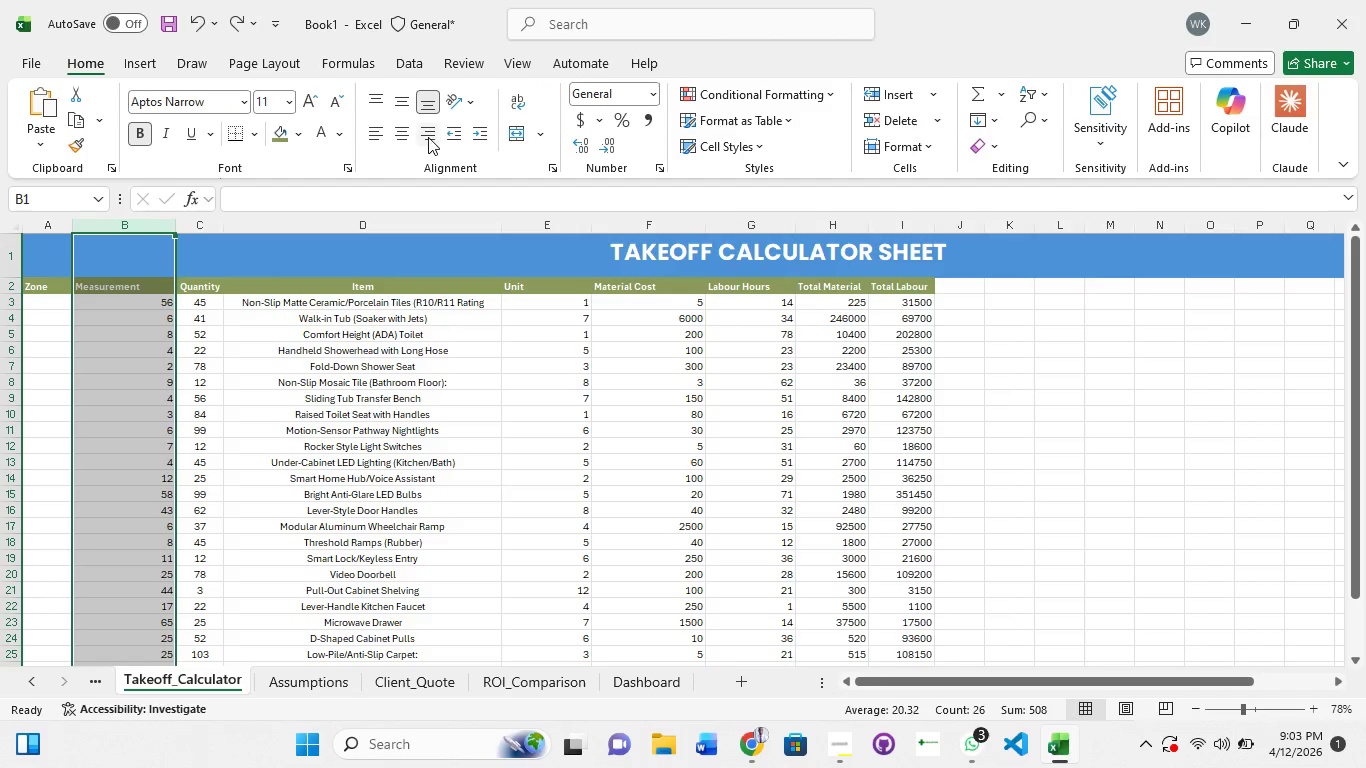 
left_click([403, 137])
 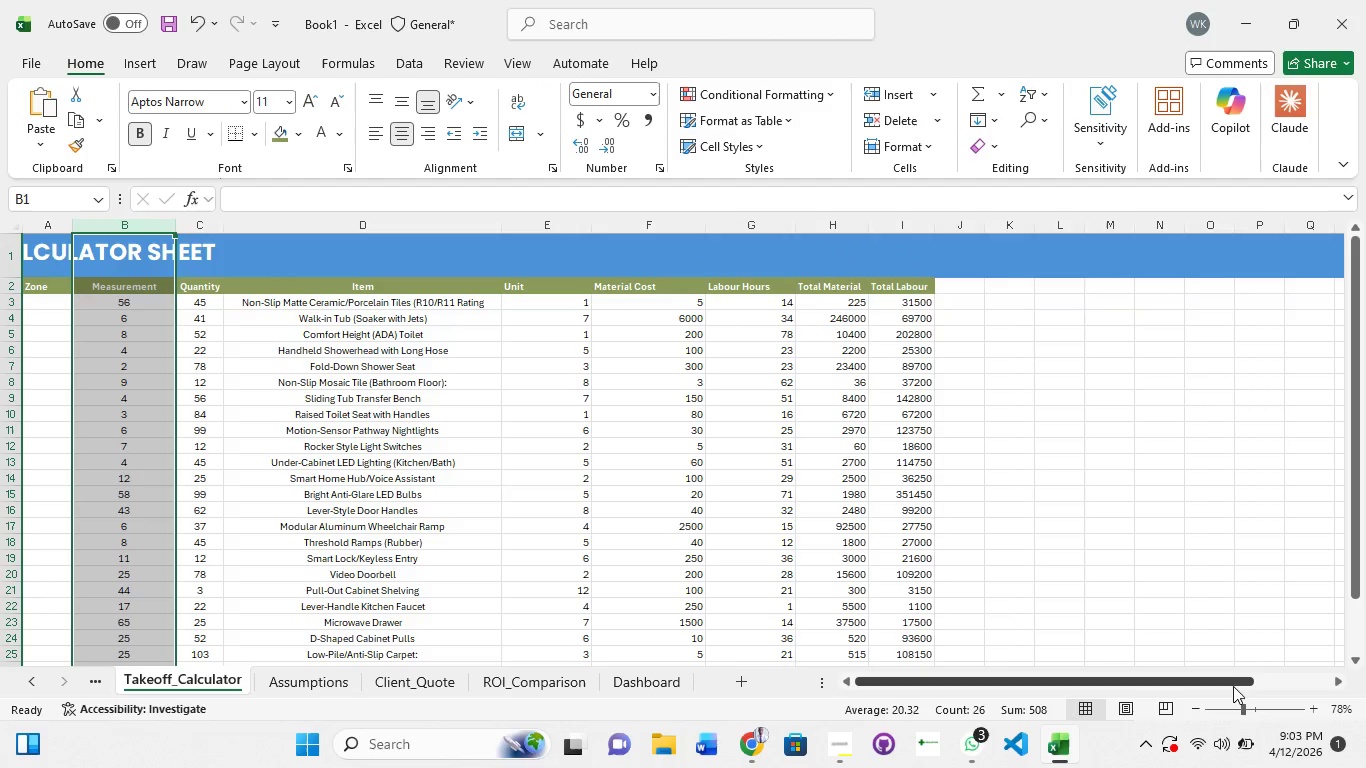 
left_click([1257, 706])
 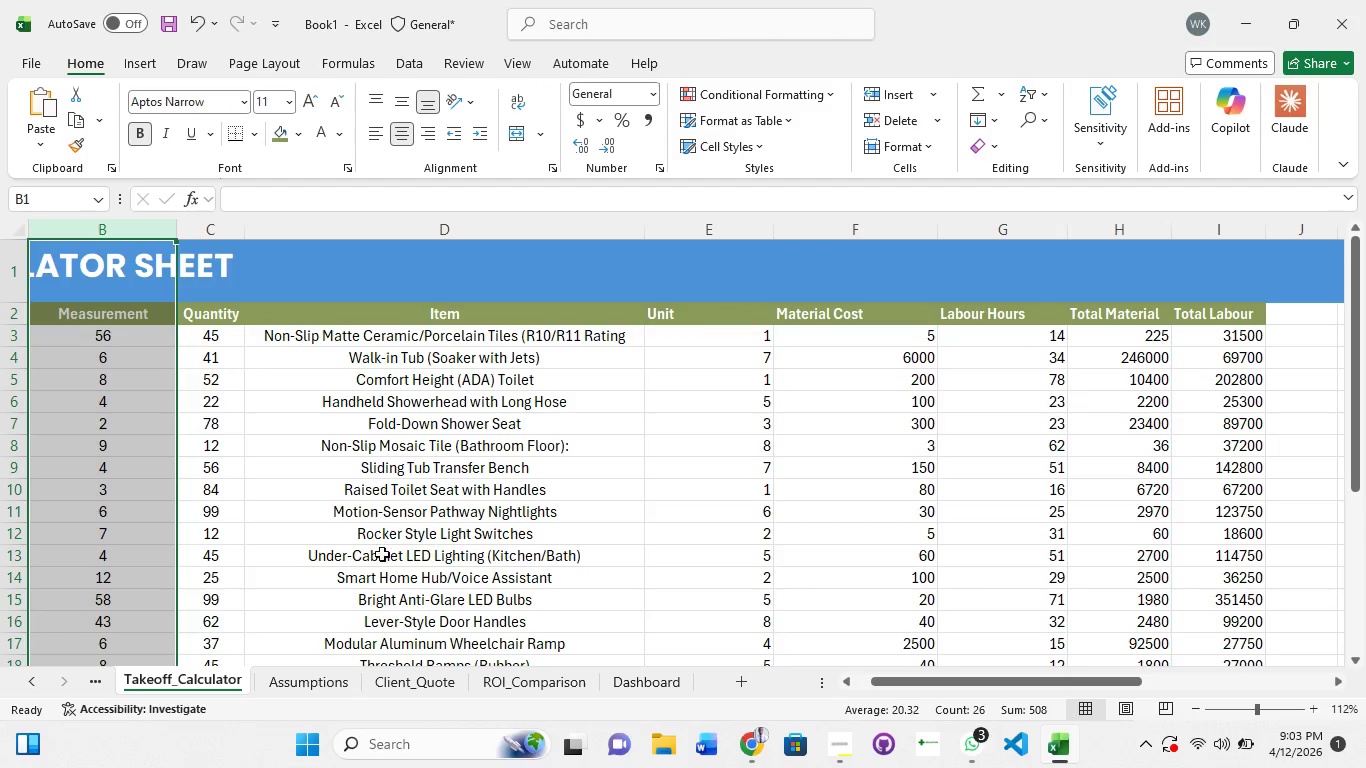 
scroll: coordinate [346, 555], scroll_direction: up, amount: 1.0
 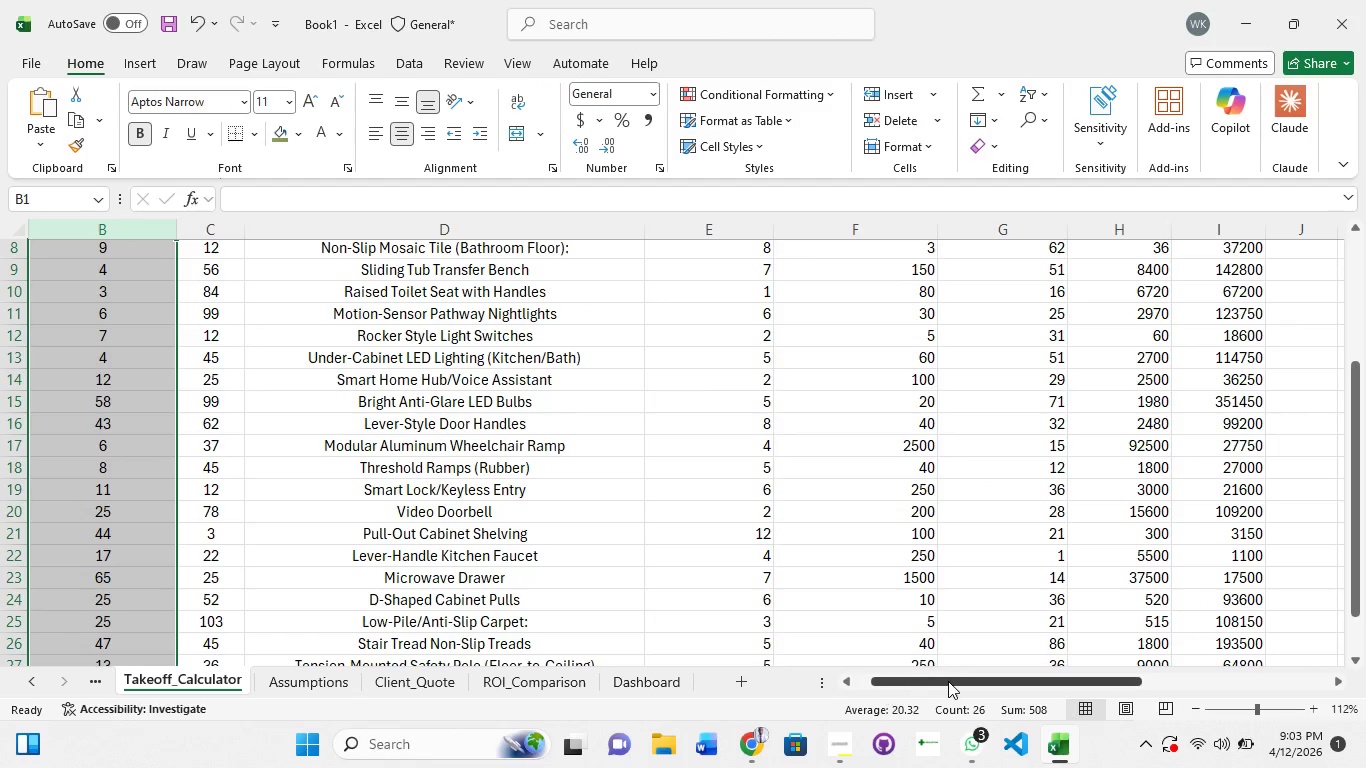 
left_click_drag(start_coordinate=[957, 678], to_coordinate=[737, 655])
 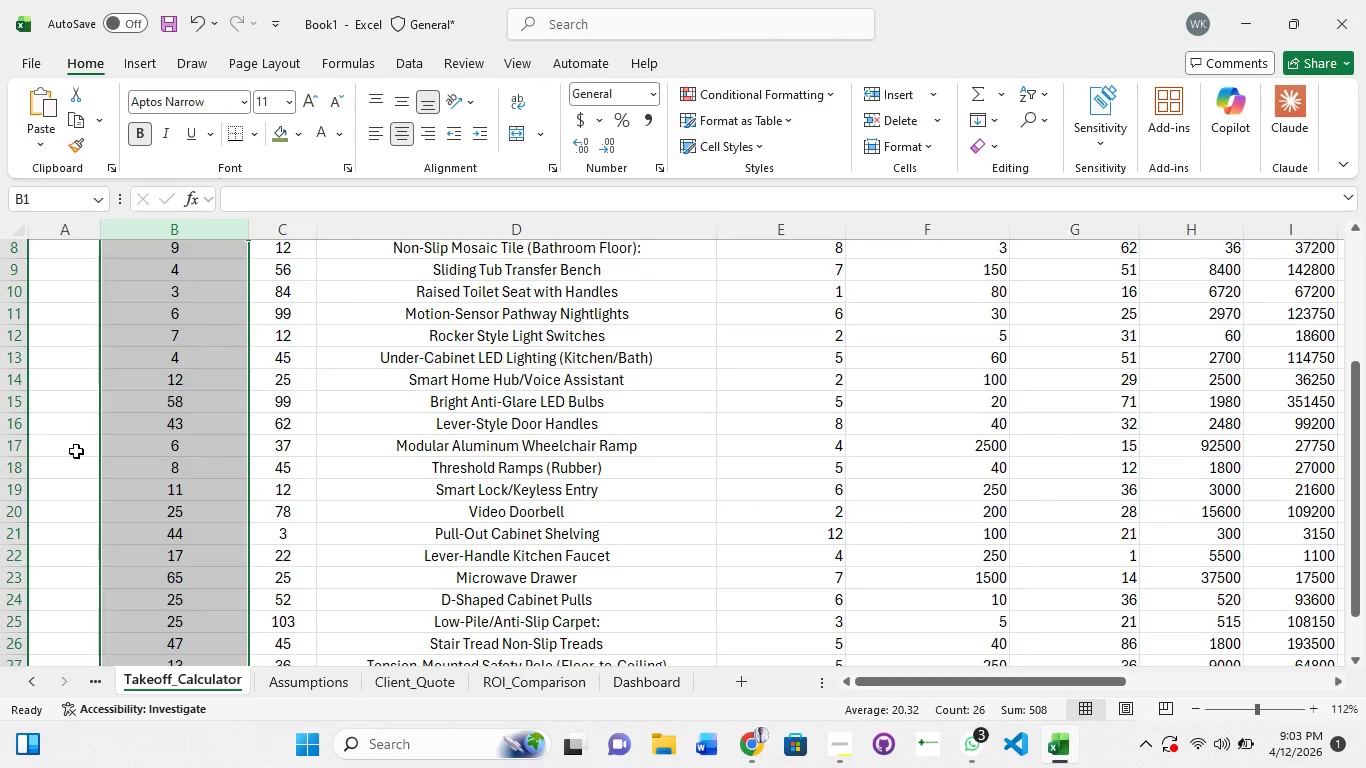 
left_click([76, 451])
 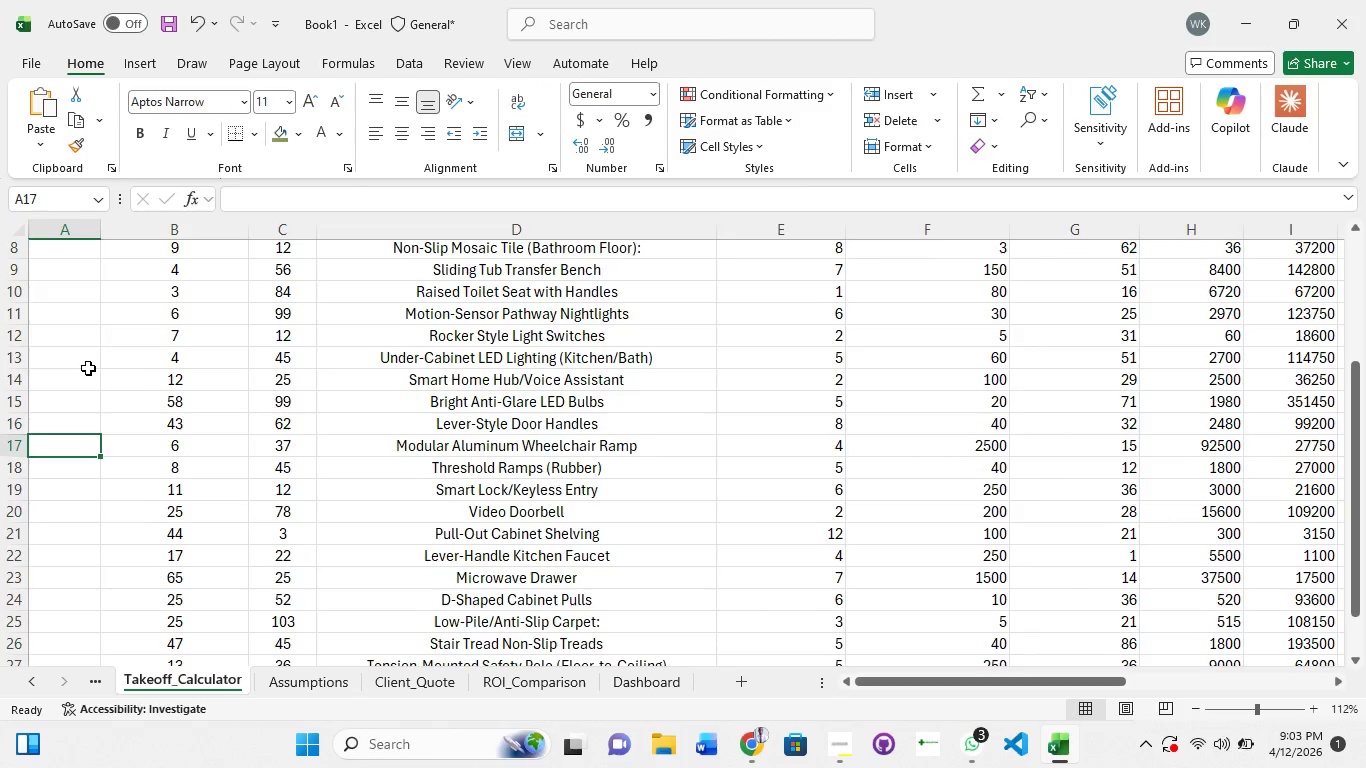 
scroll: coordinate [87, 367], scroll_direction: up, amount: 4.0
 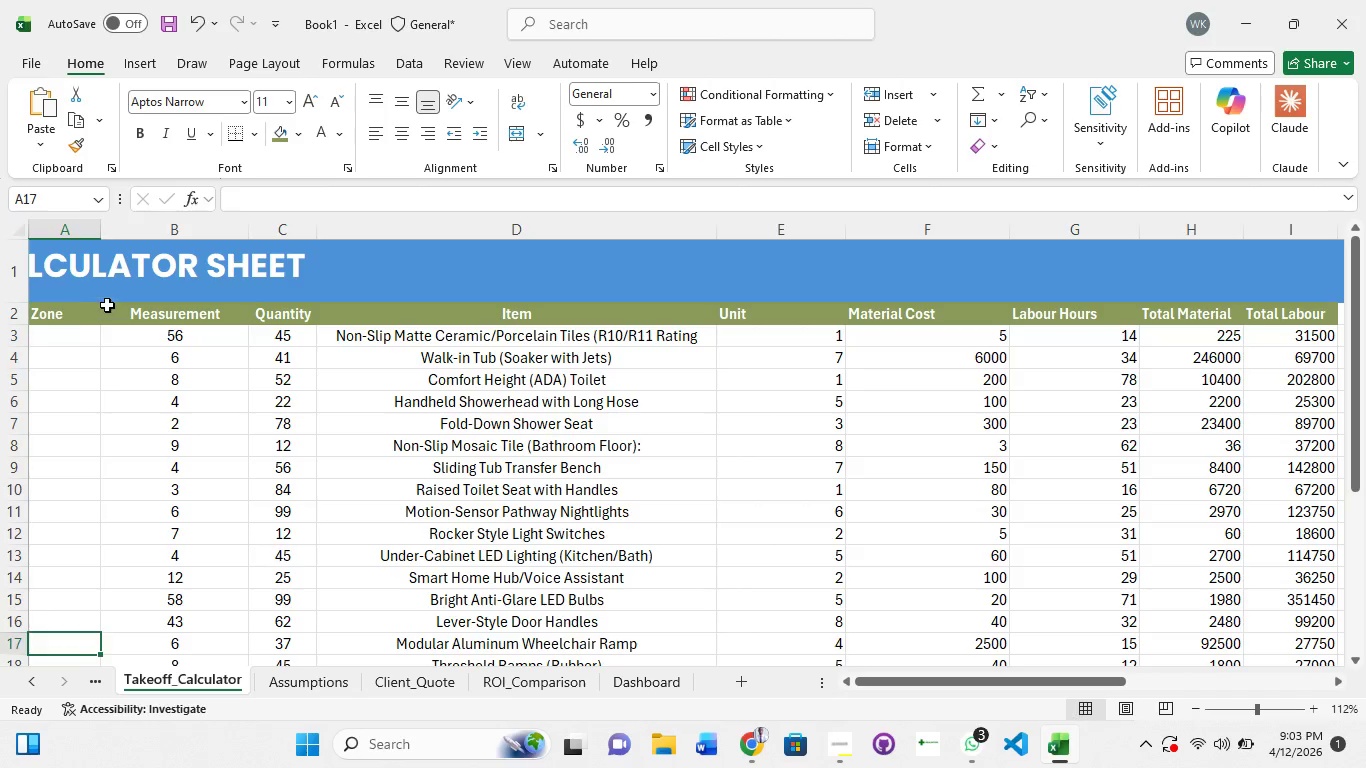 
left_click([107, 305])
 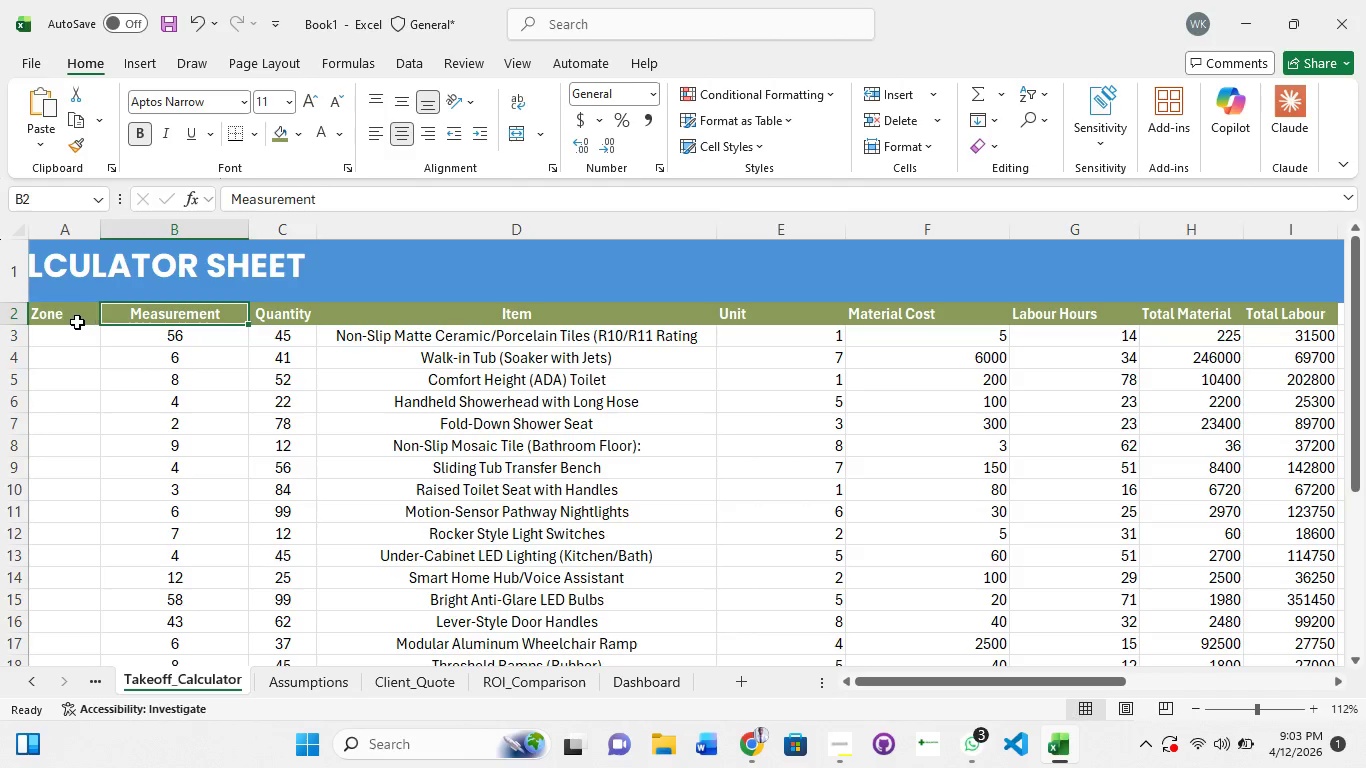 
left_click([77, 322])
 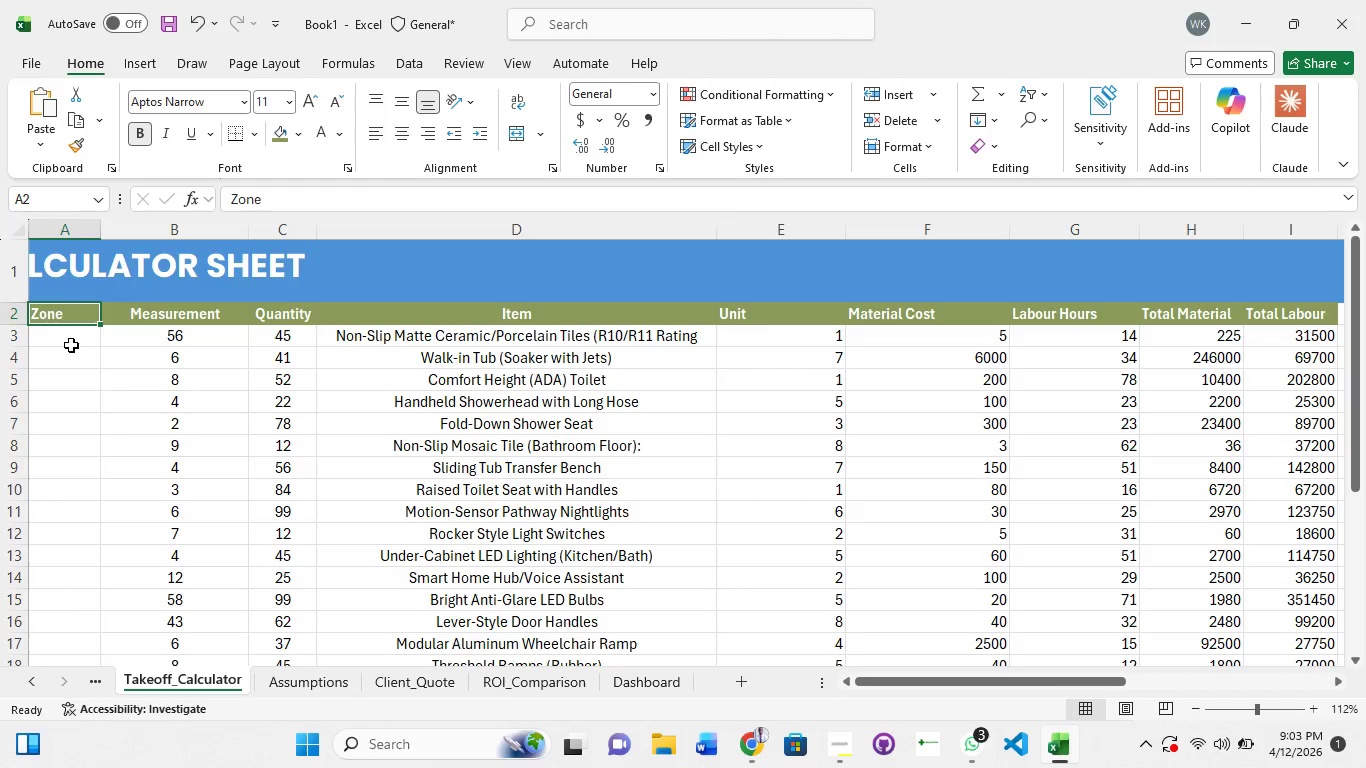 
left_click([71, 332])
 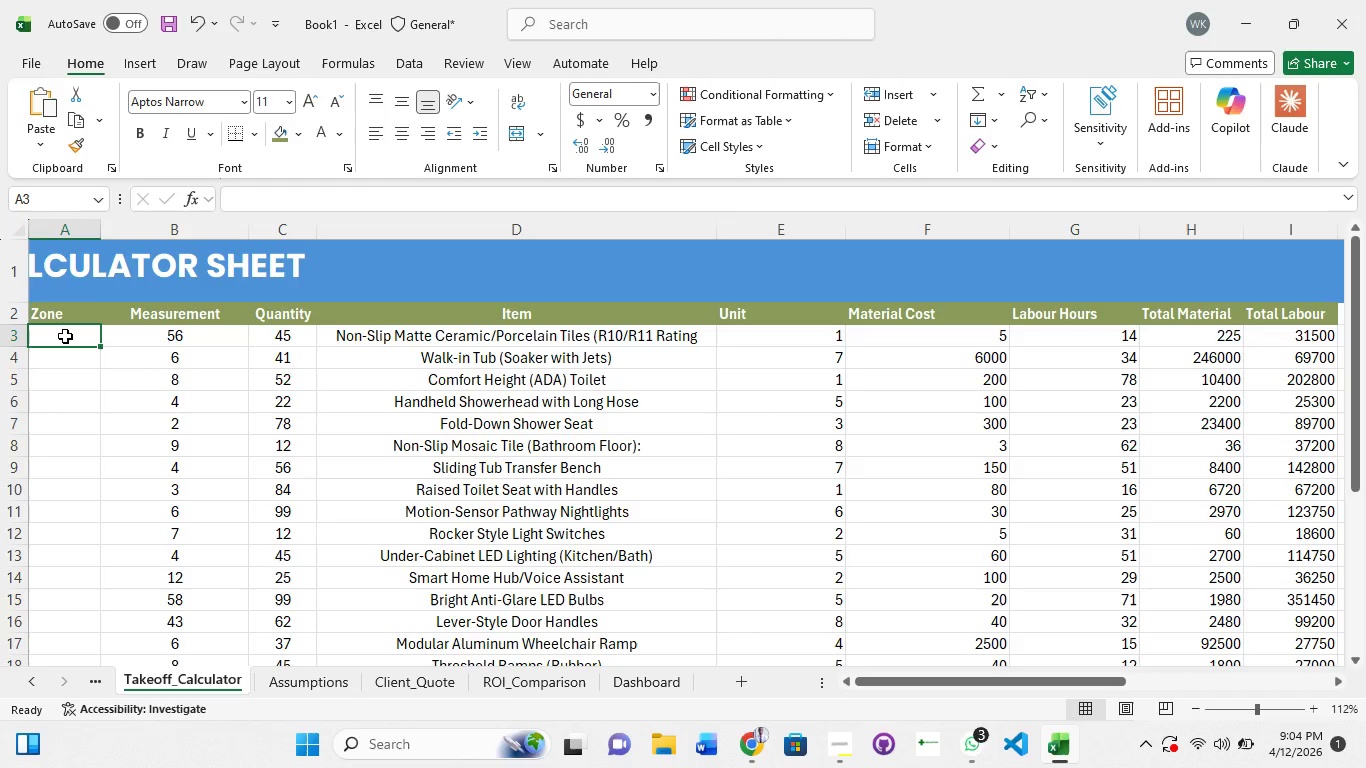 
left_click([65, 336])
 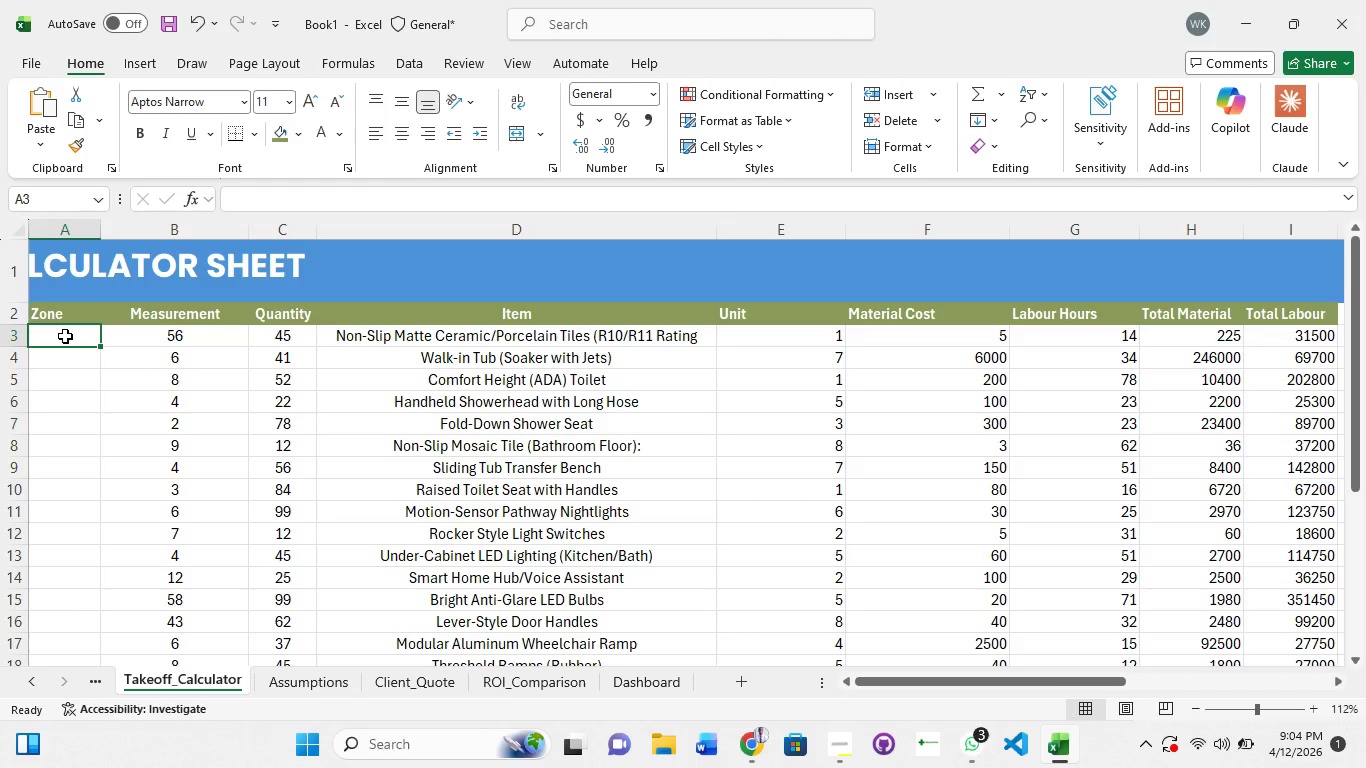 
left_click([65, 336])
 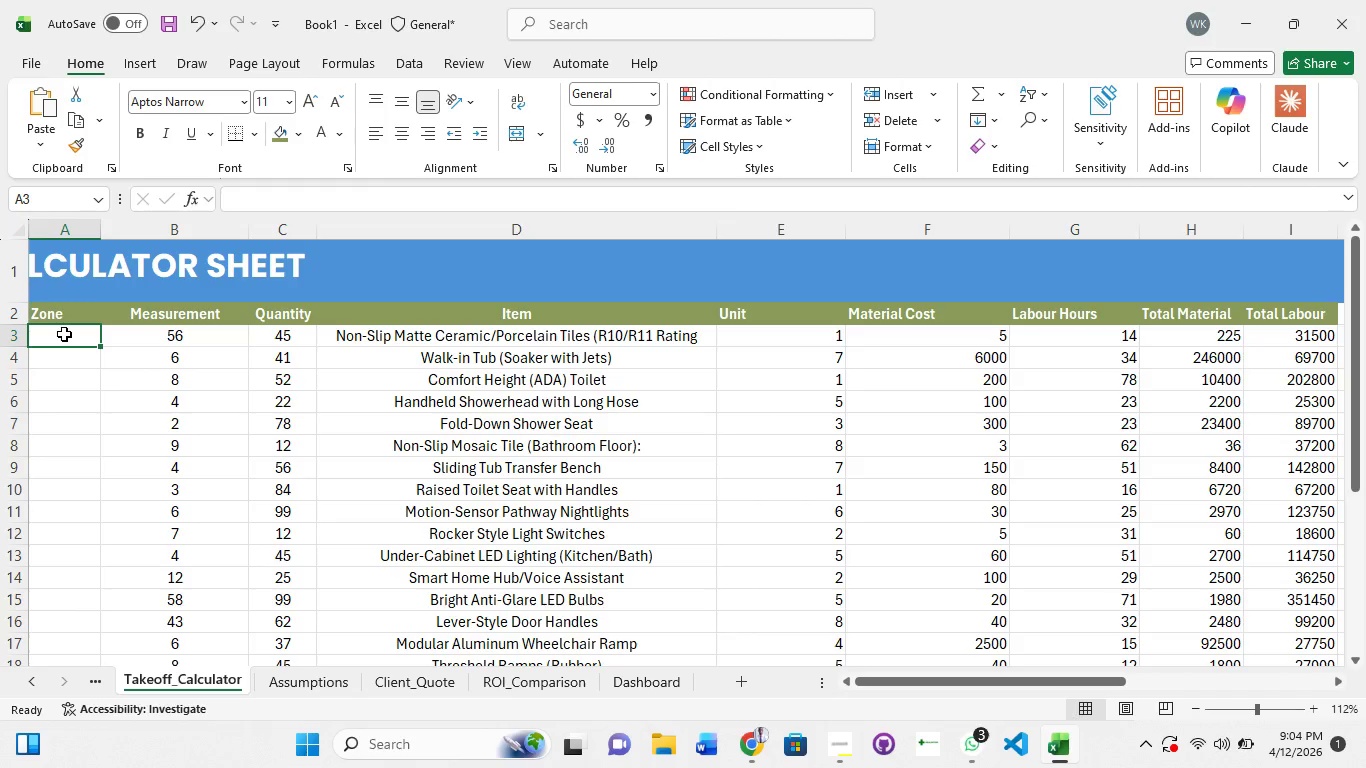 
double_click([64, 334])
 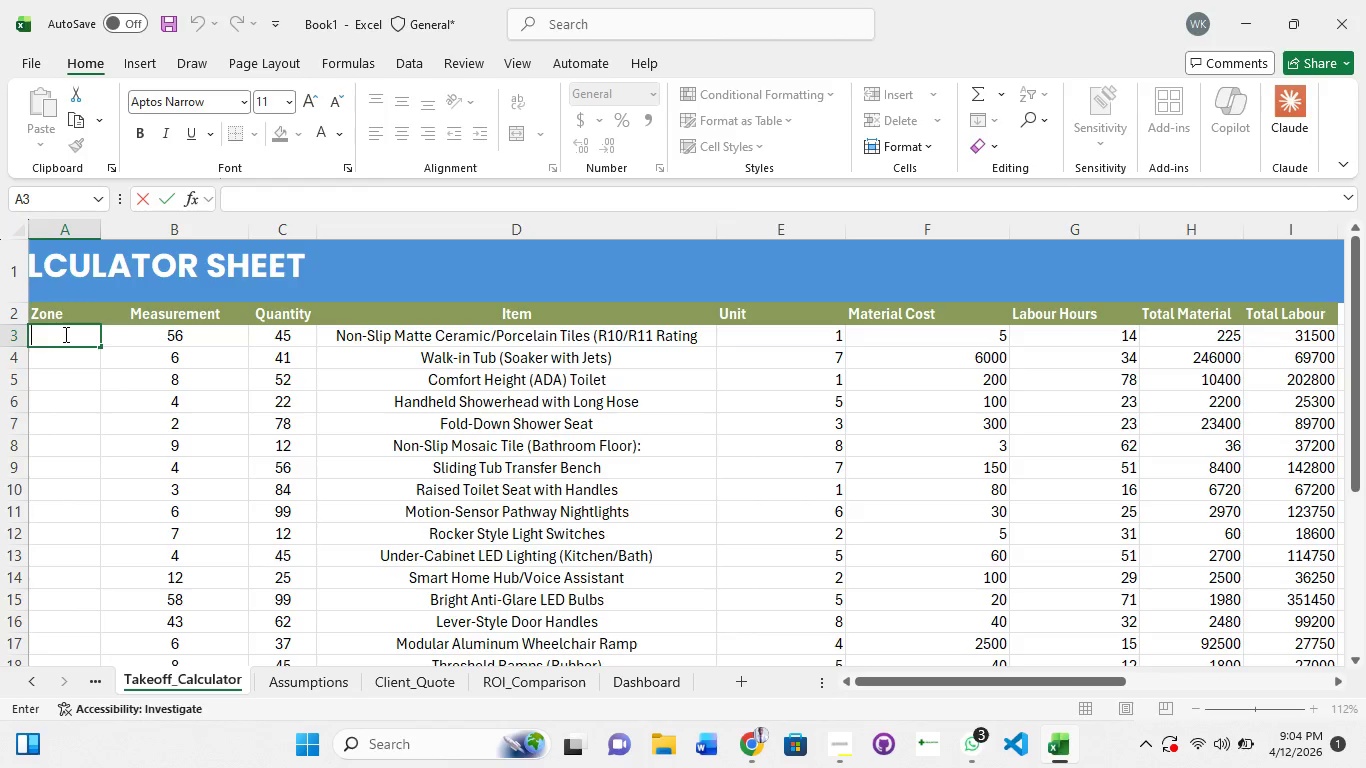 
type(UA)
key(Backspace)
type(S)
 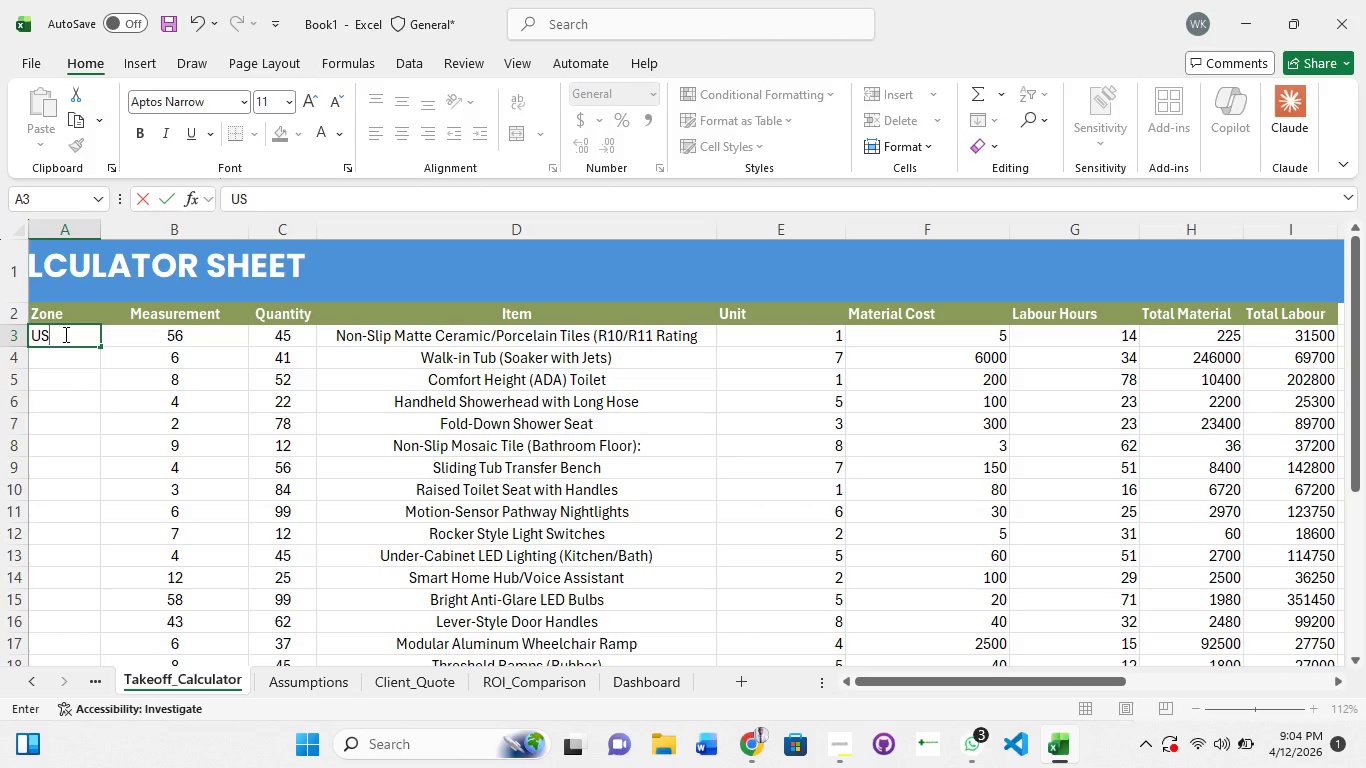 
left_click_drag(start_coordinate=[103, 349], to_coordinate=[71, 593])
 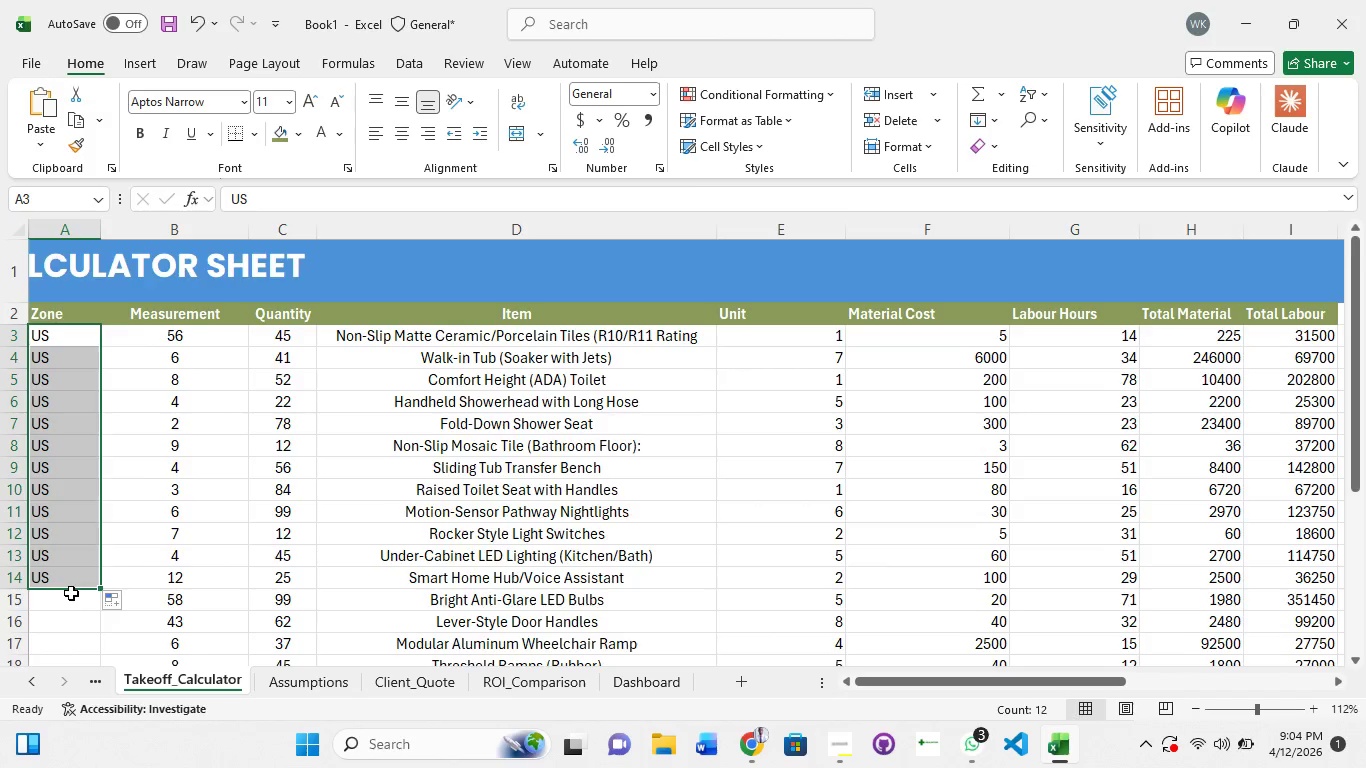 
scroll: coordinate [71, 593], scroll_direction: down, amount: 2.0
 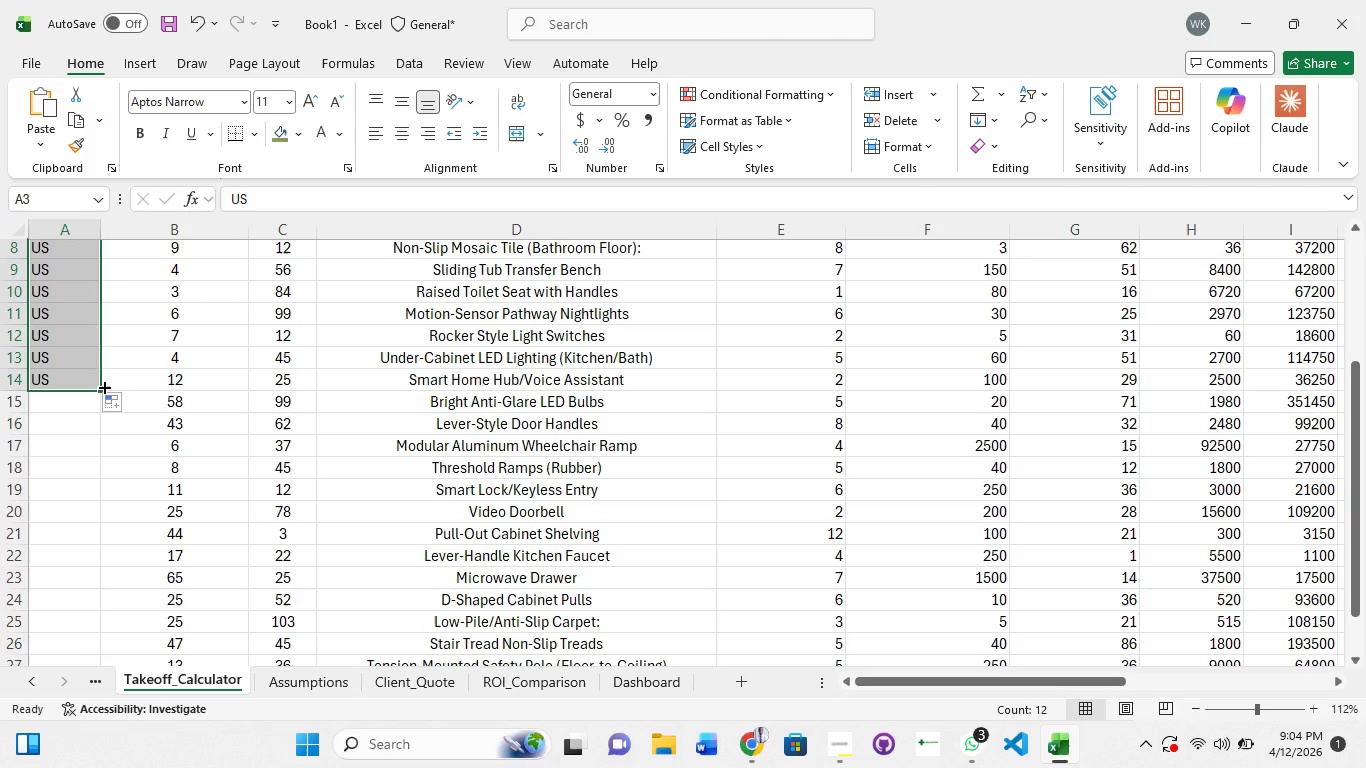 
left_click_drag(start_coordinate=[95, 385], to_coordinate=[97, 404])
 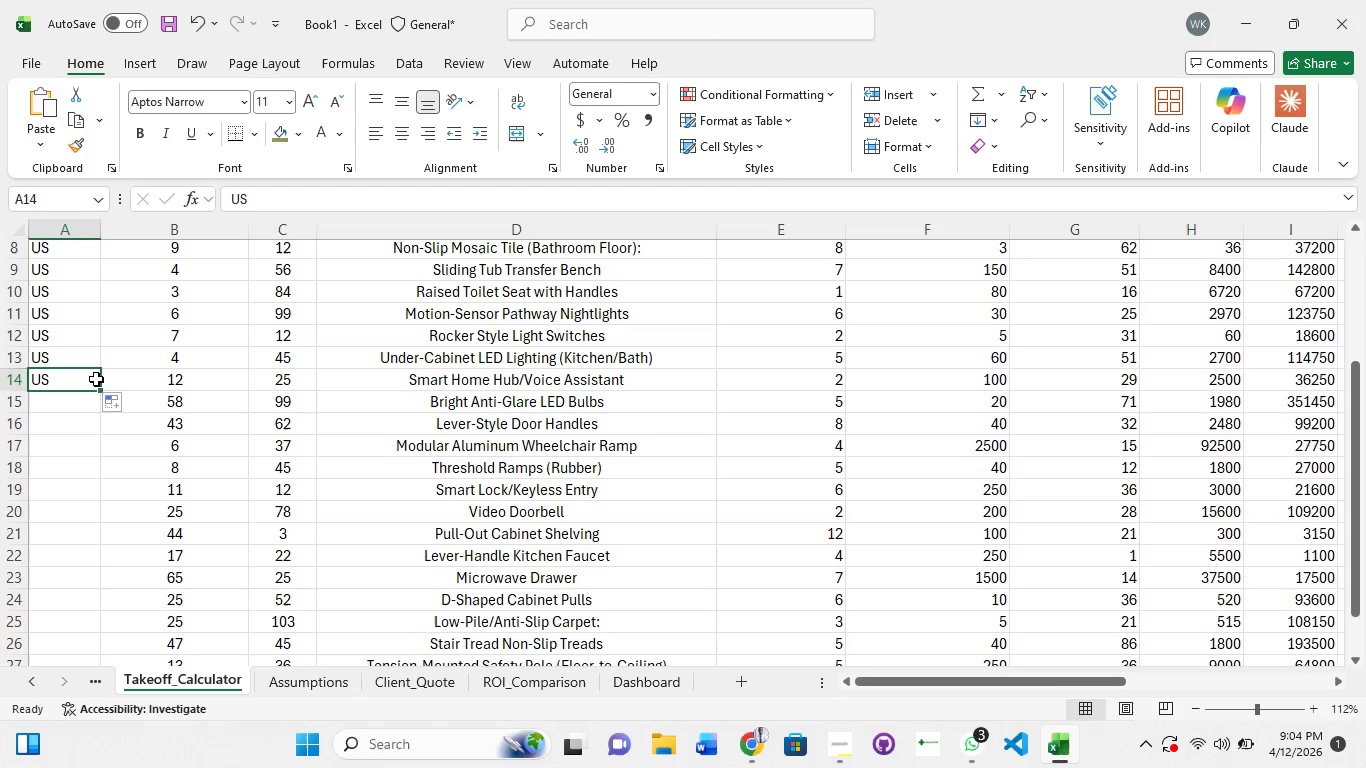 
left_click([96, 379])
 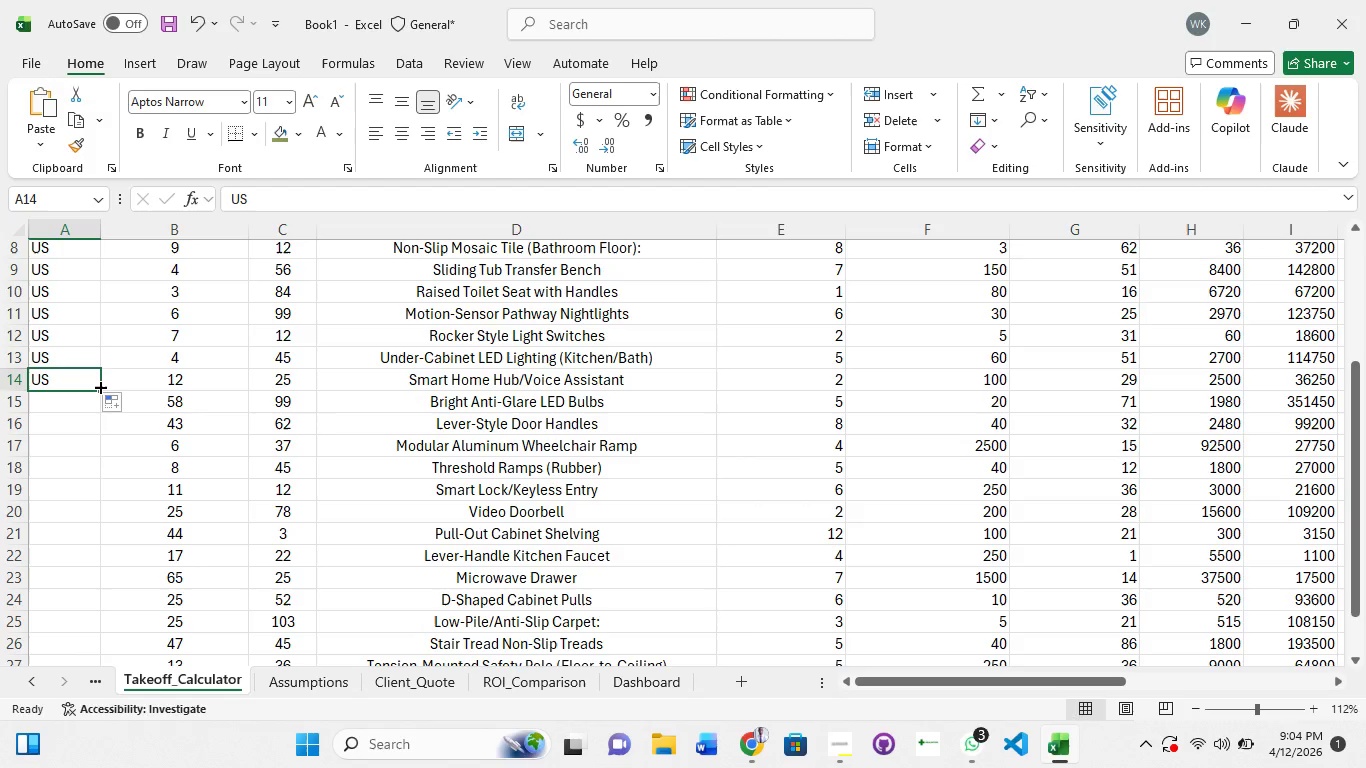 
left_click_drag(start_coordinate=[99, 386], to_coordinate=[76, 669])
 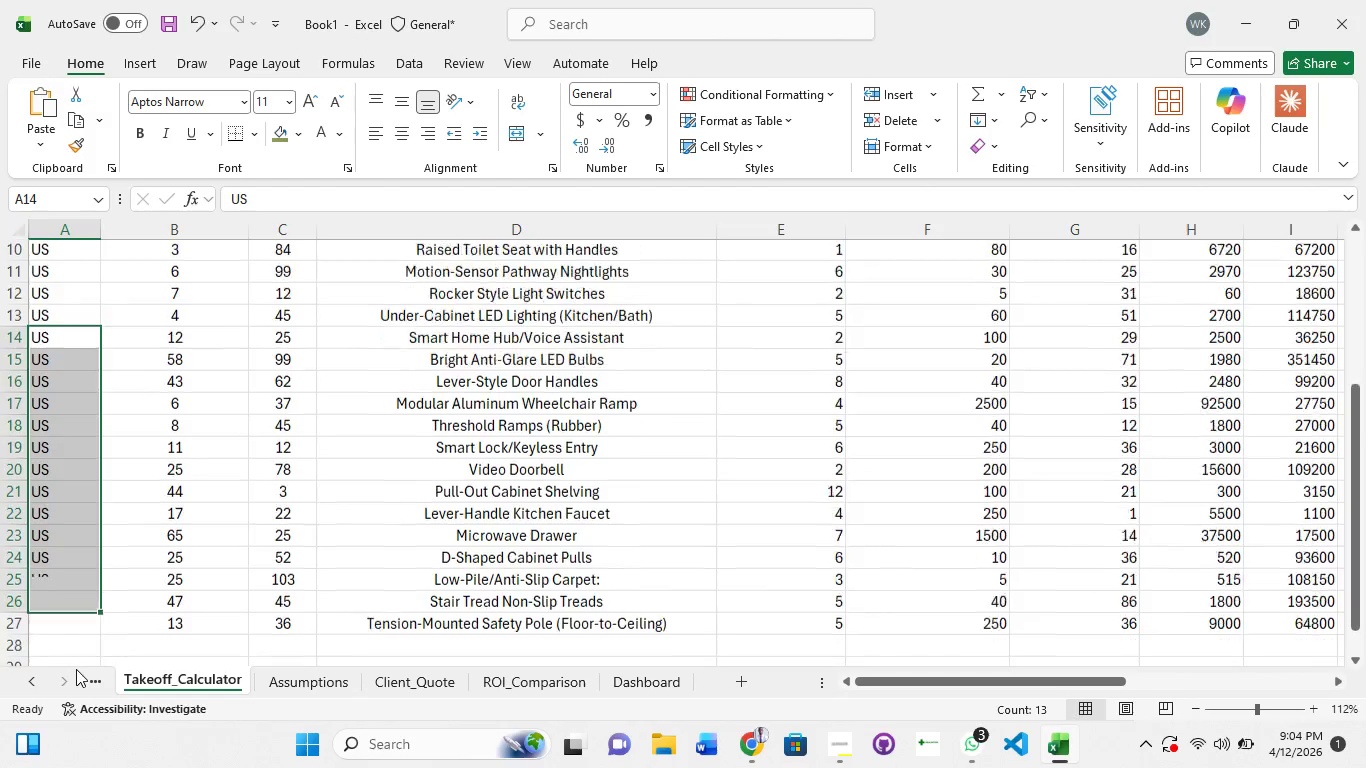 
scroll: coordinate [76, 669], scroll_direction: down, amount: 3.0
 